 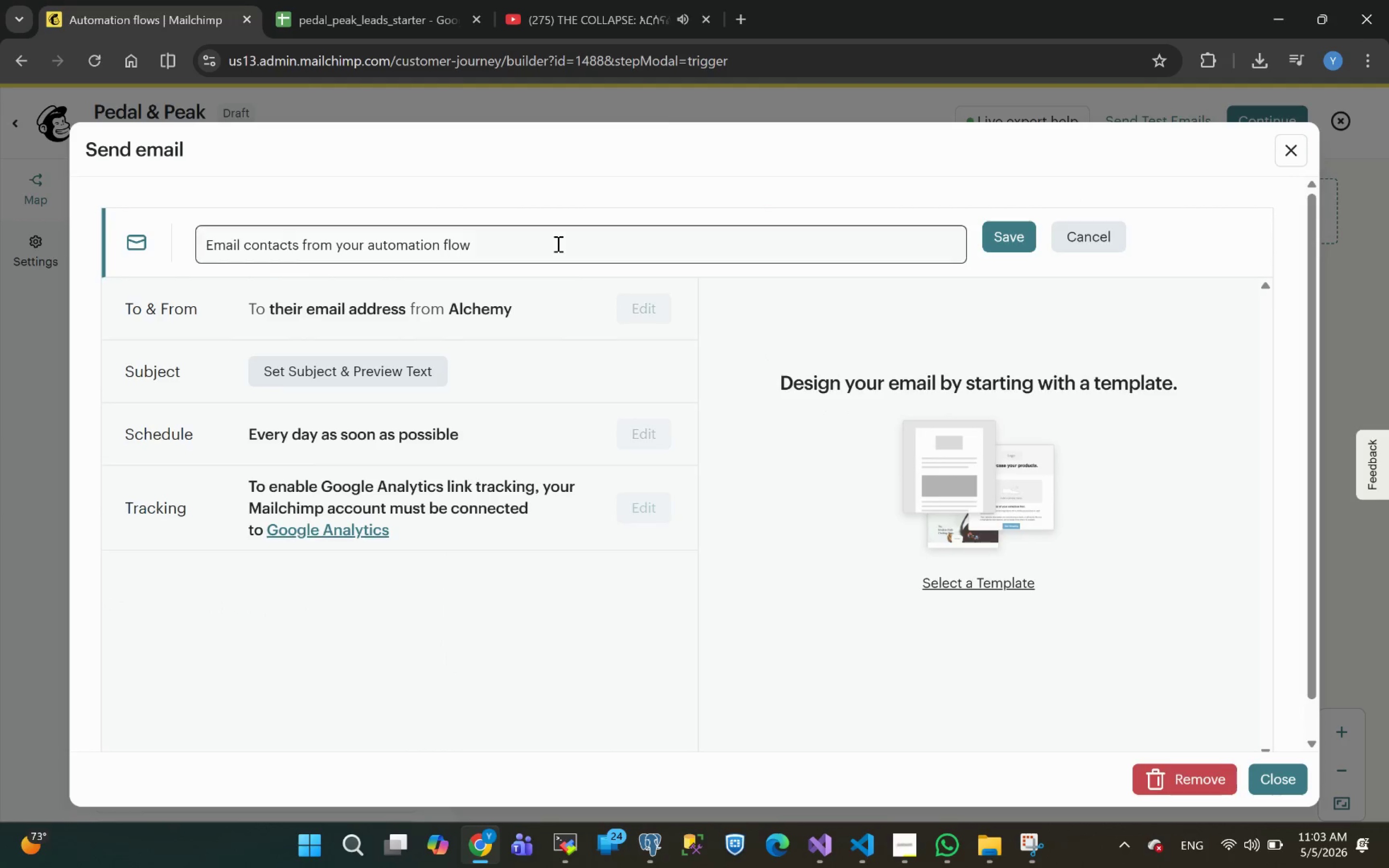 
left_click_drag(start_coordinate=[488, 240], to_coordinate=[0, 255])
 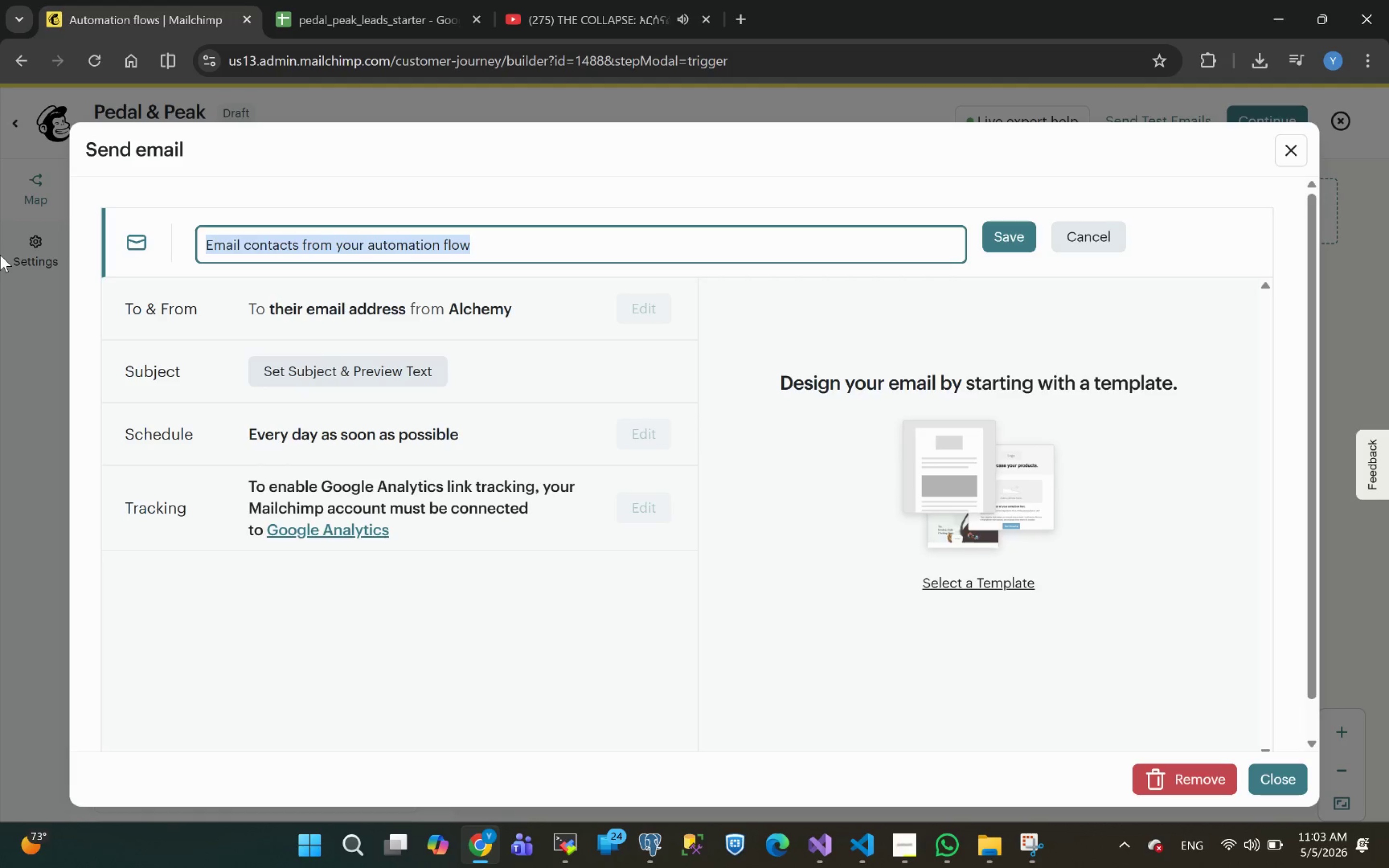 
key(Control+V)
 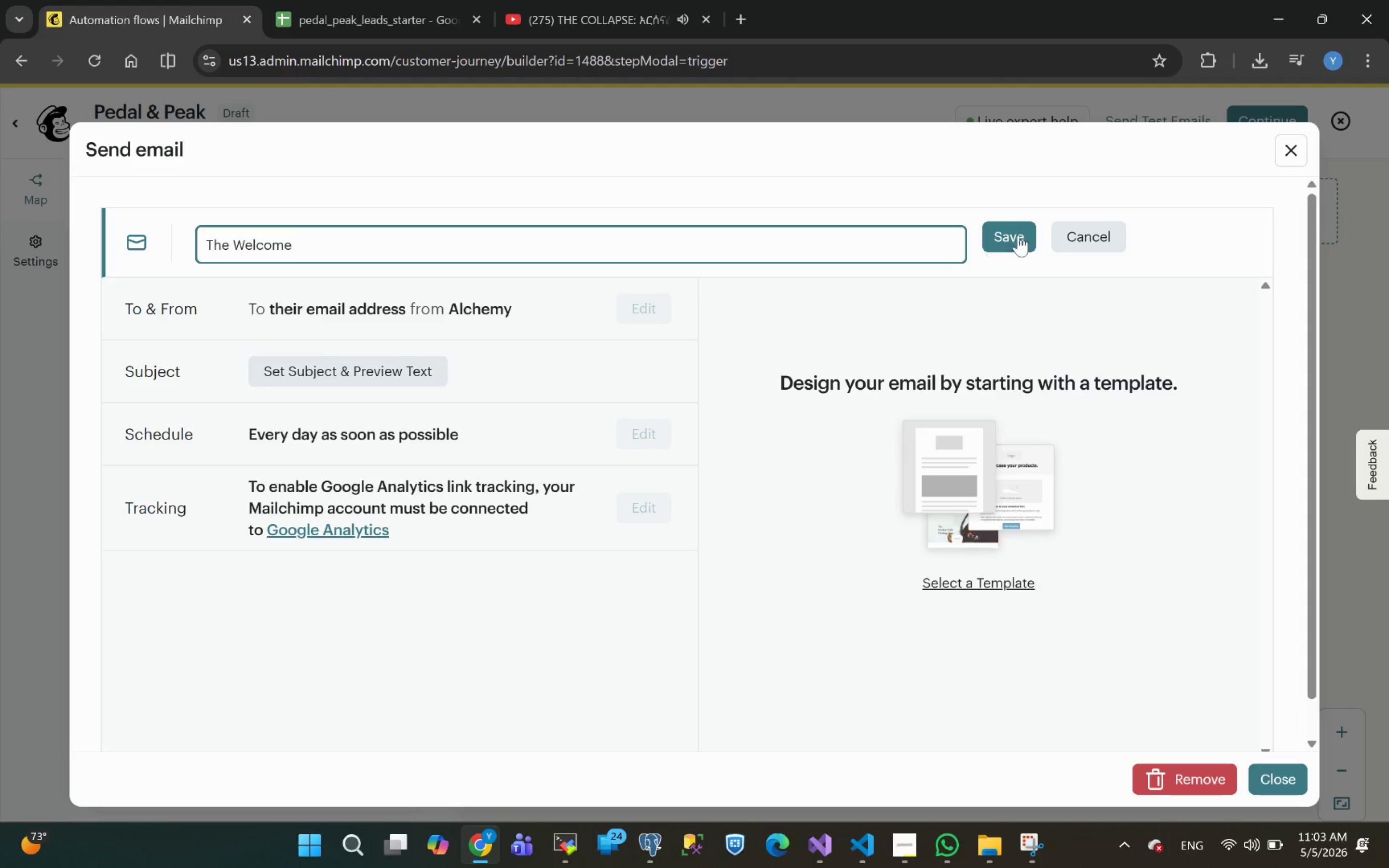 
left_click([1008, 242])
 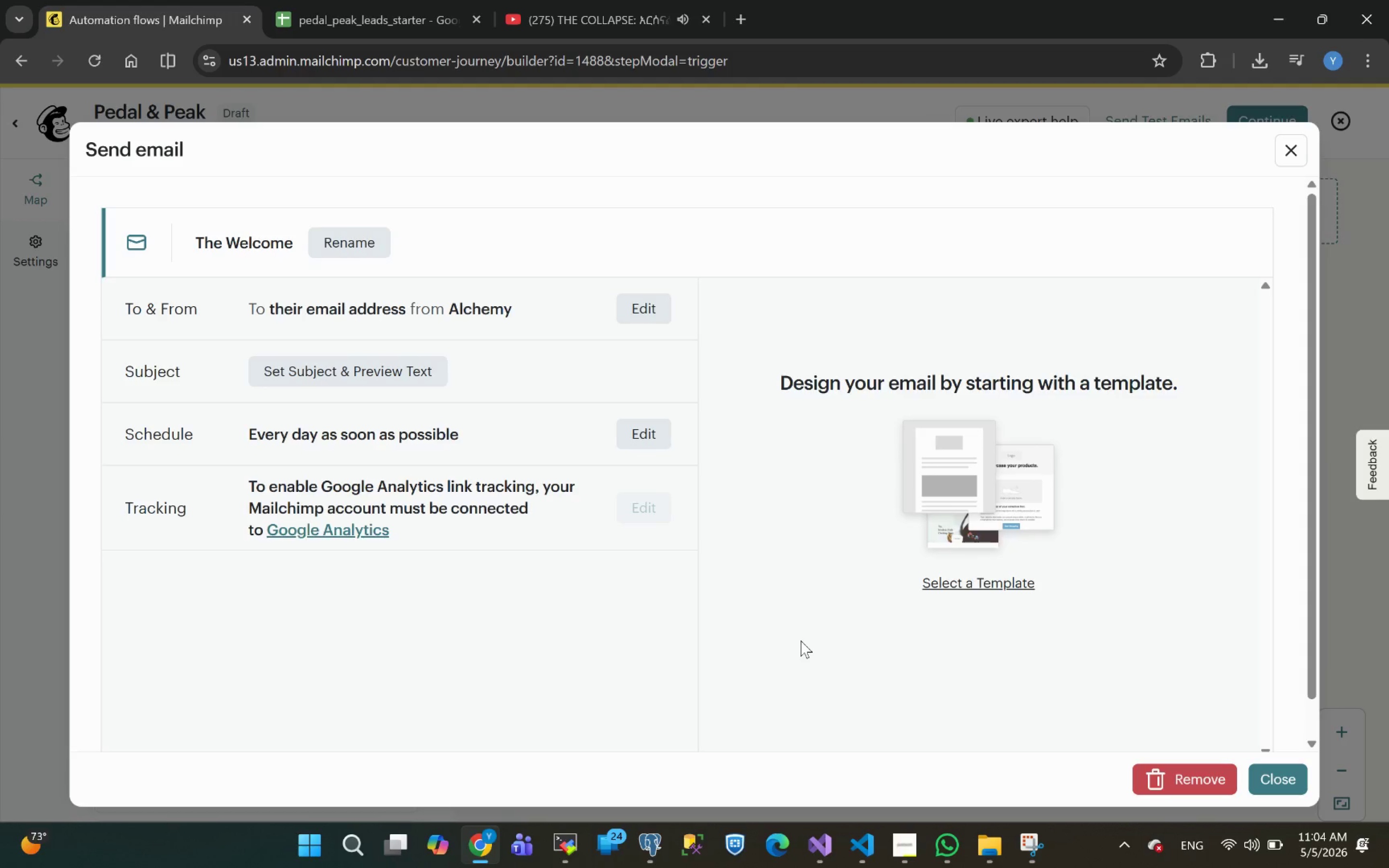 
wait(22.43)
 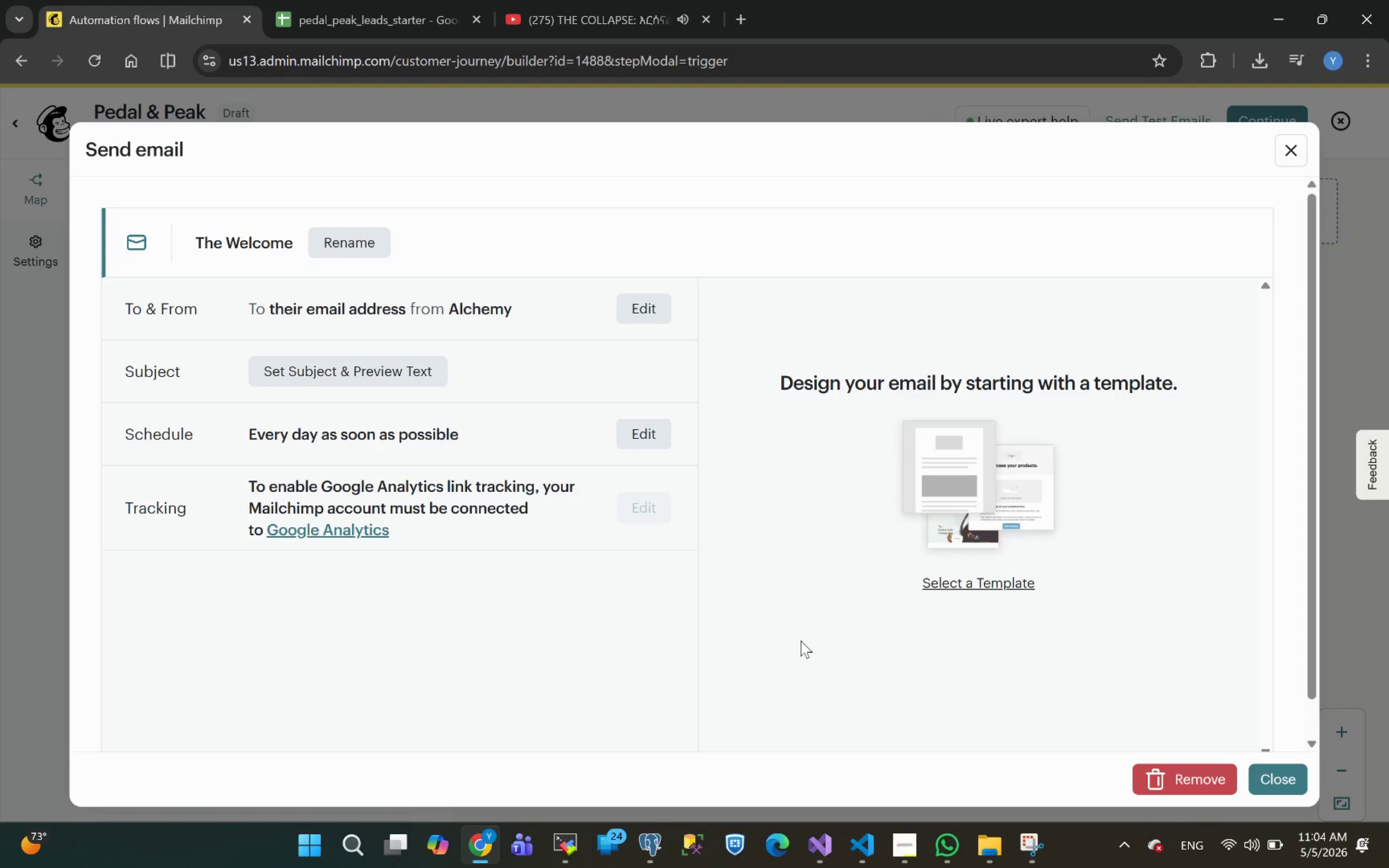 
left_click([801, 640])
 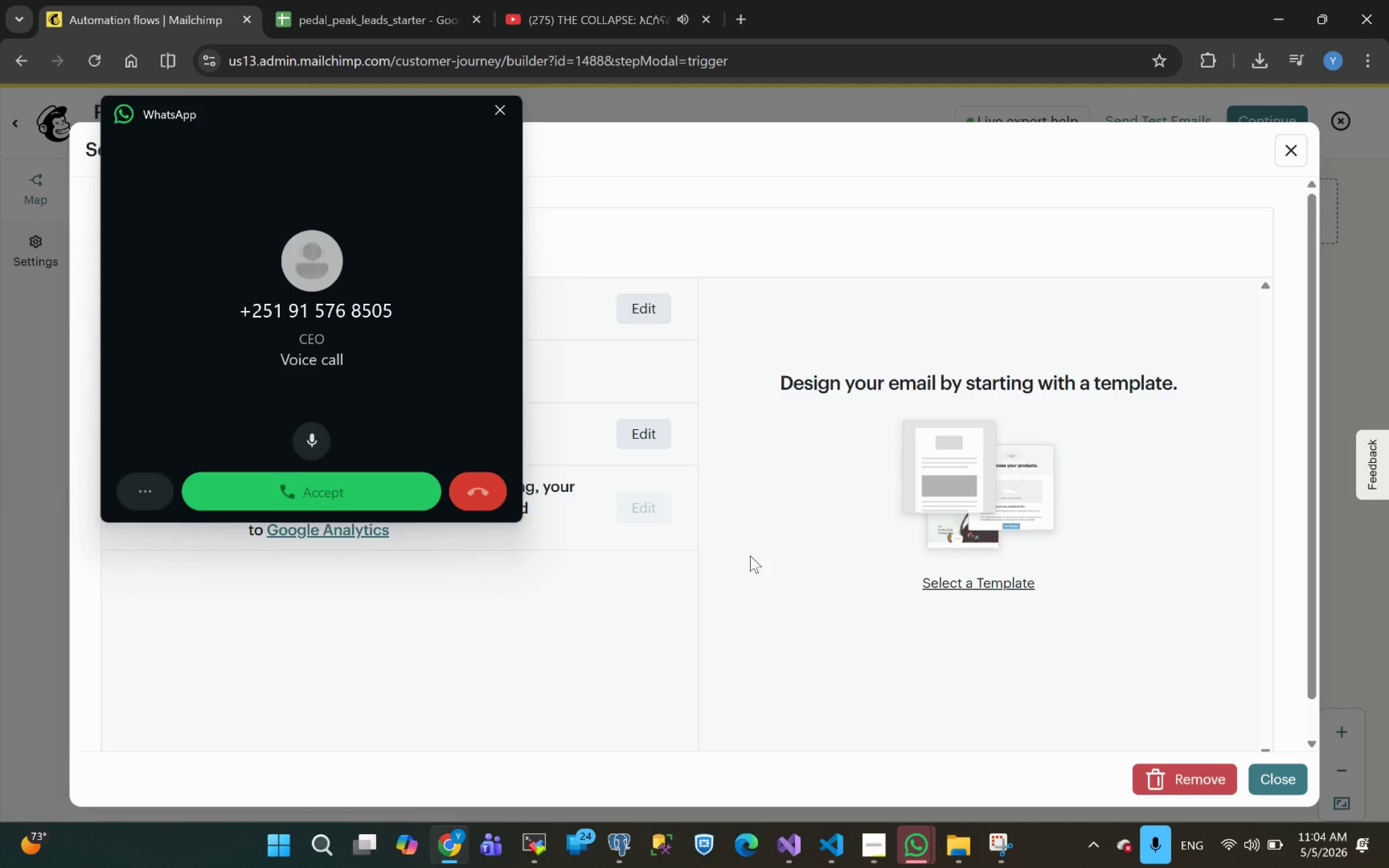 
wait(11.0)
 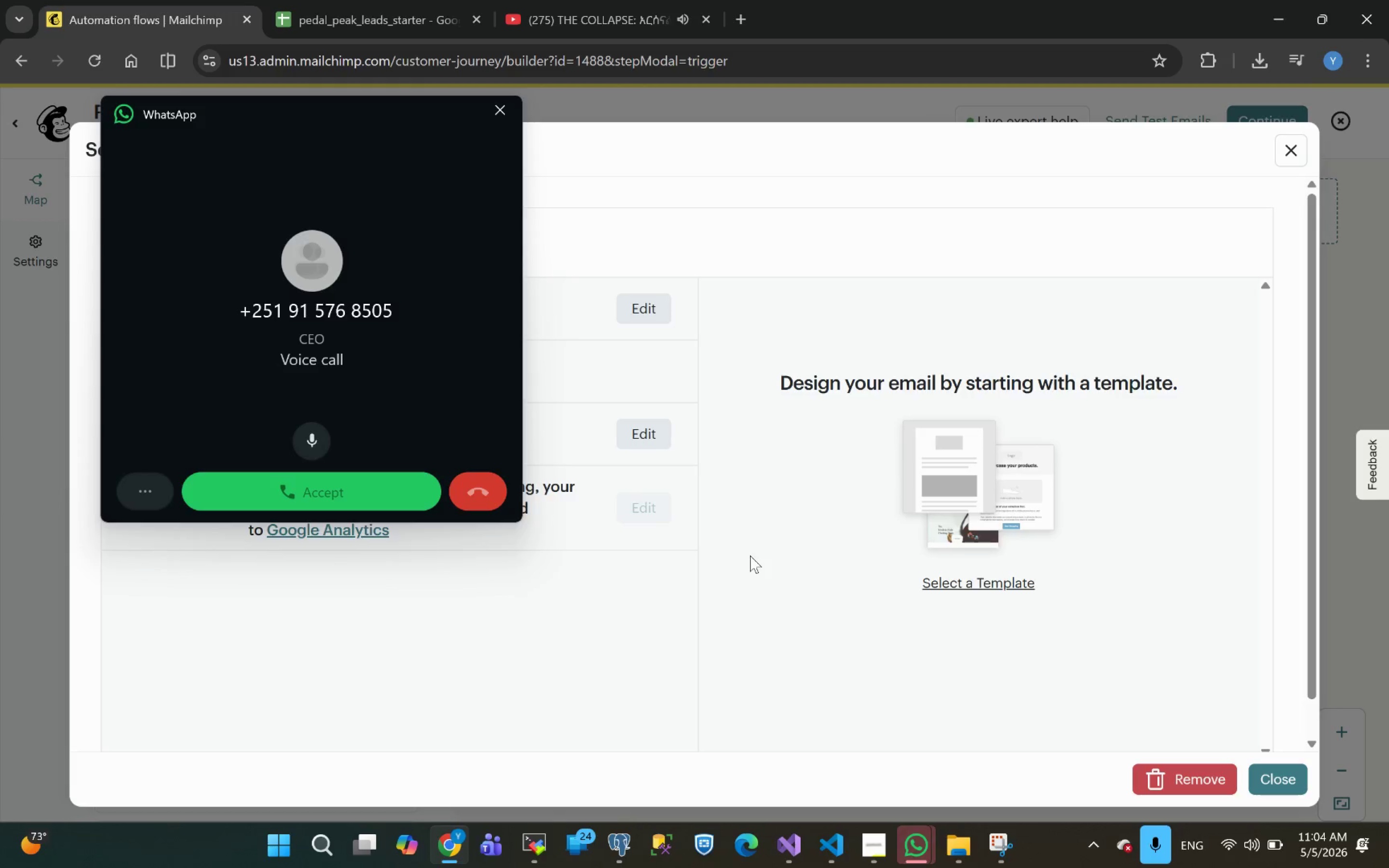 
key(Mute)
 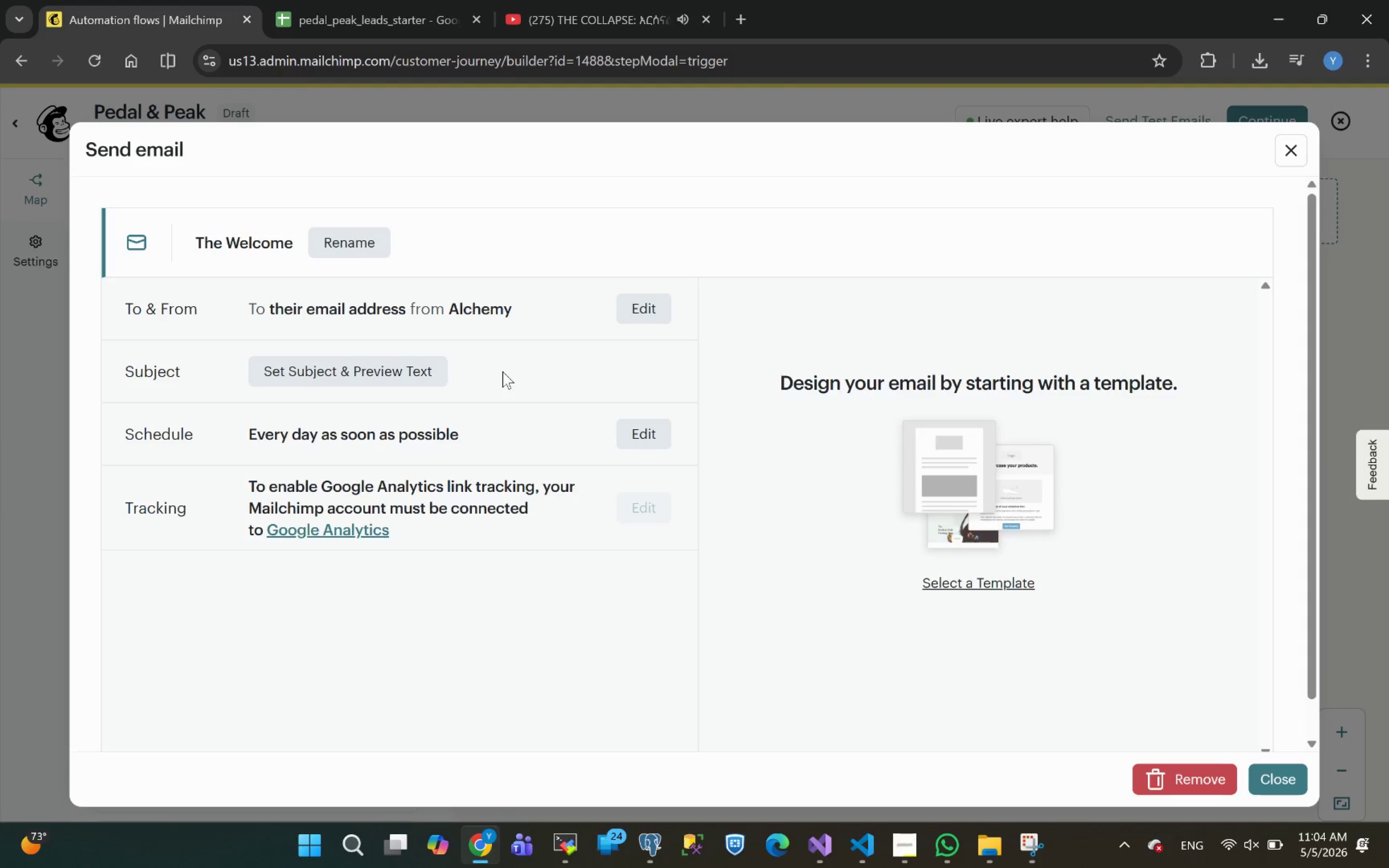 
wait(13.55)
 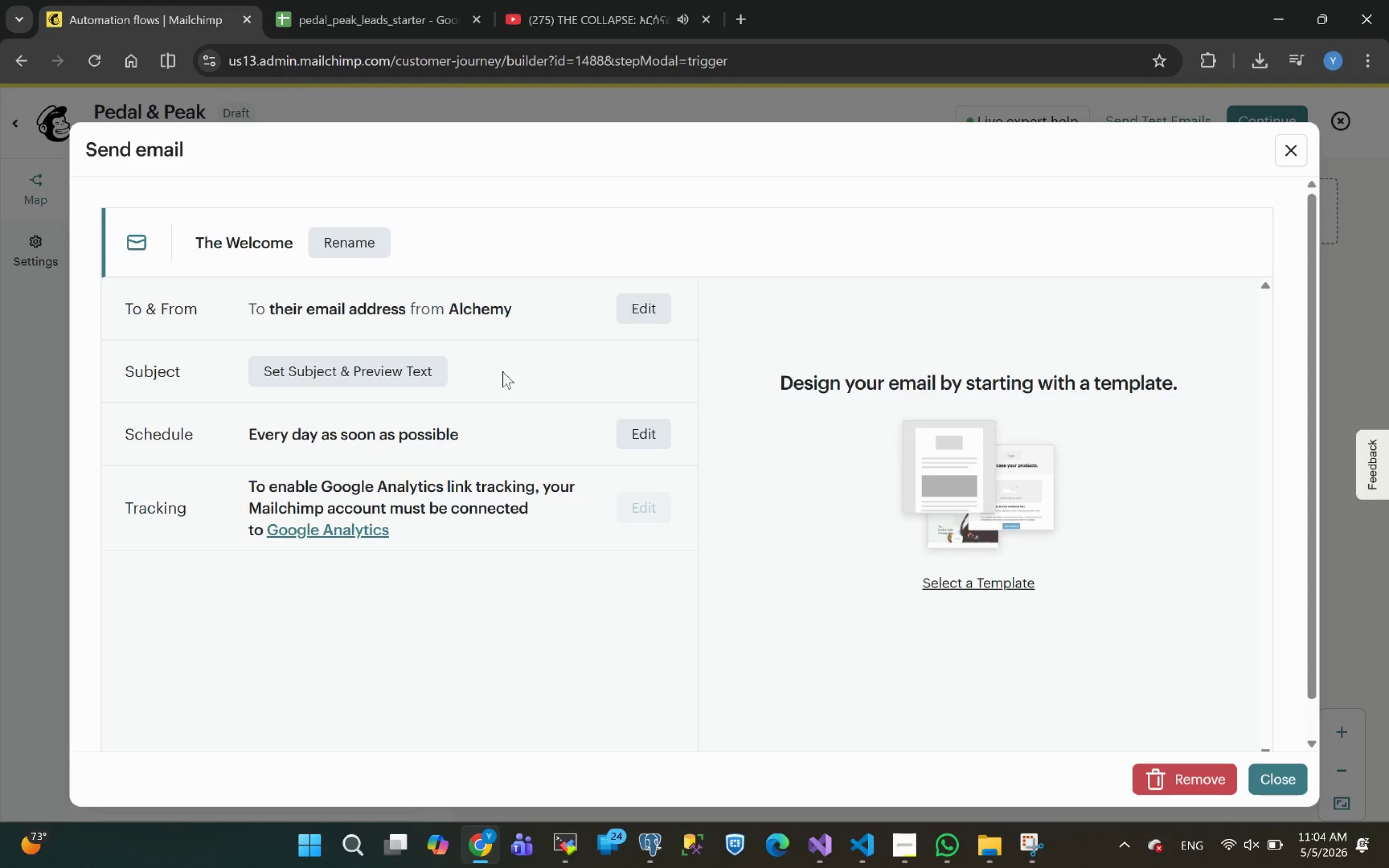 
left_click([372, 366])
 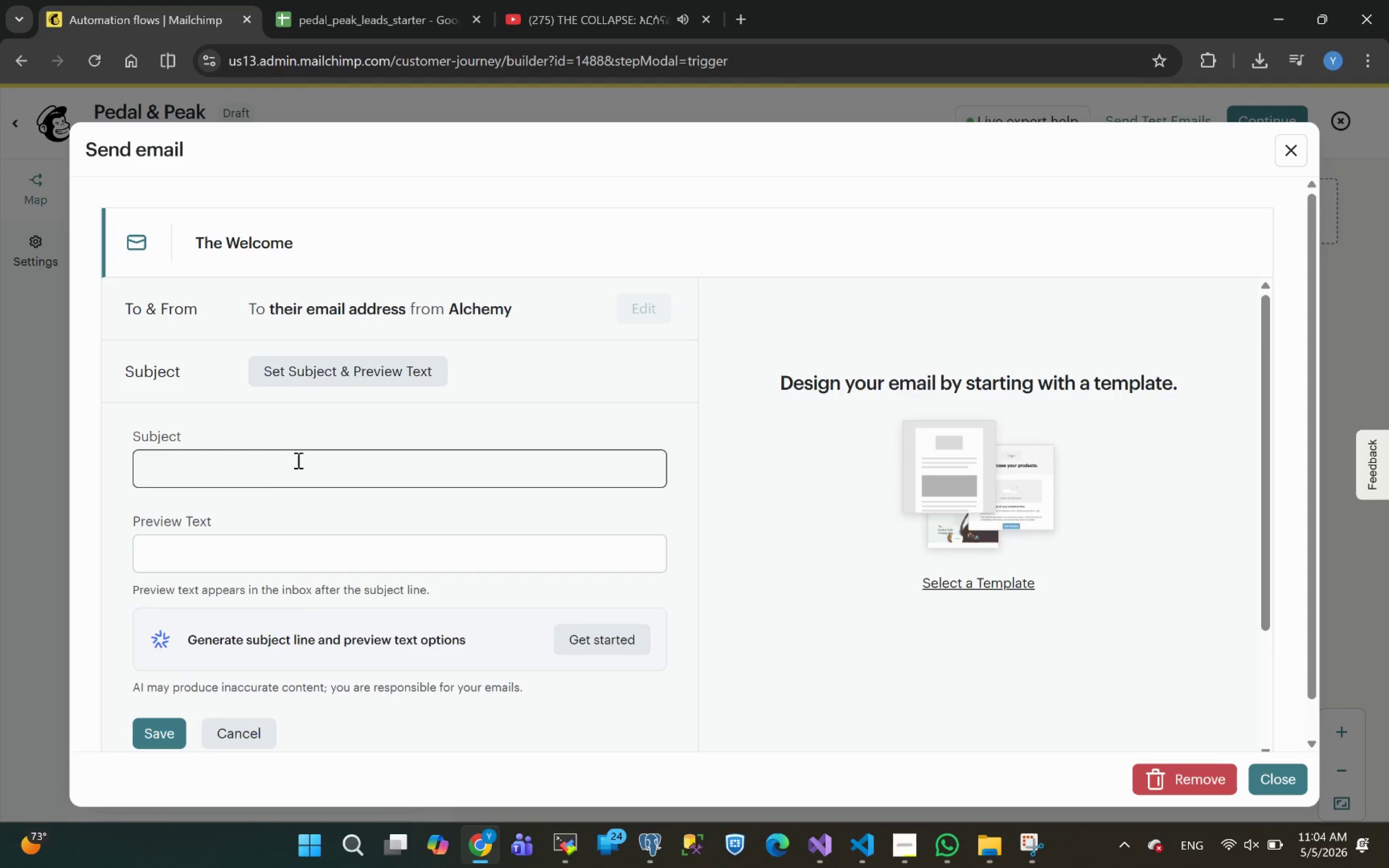 
left_click([247, 475])
 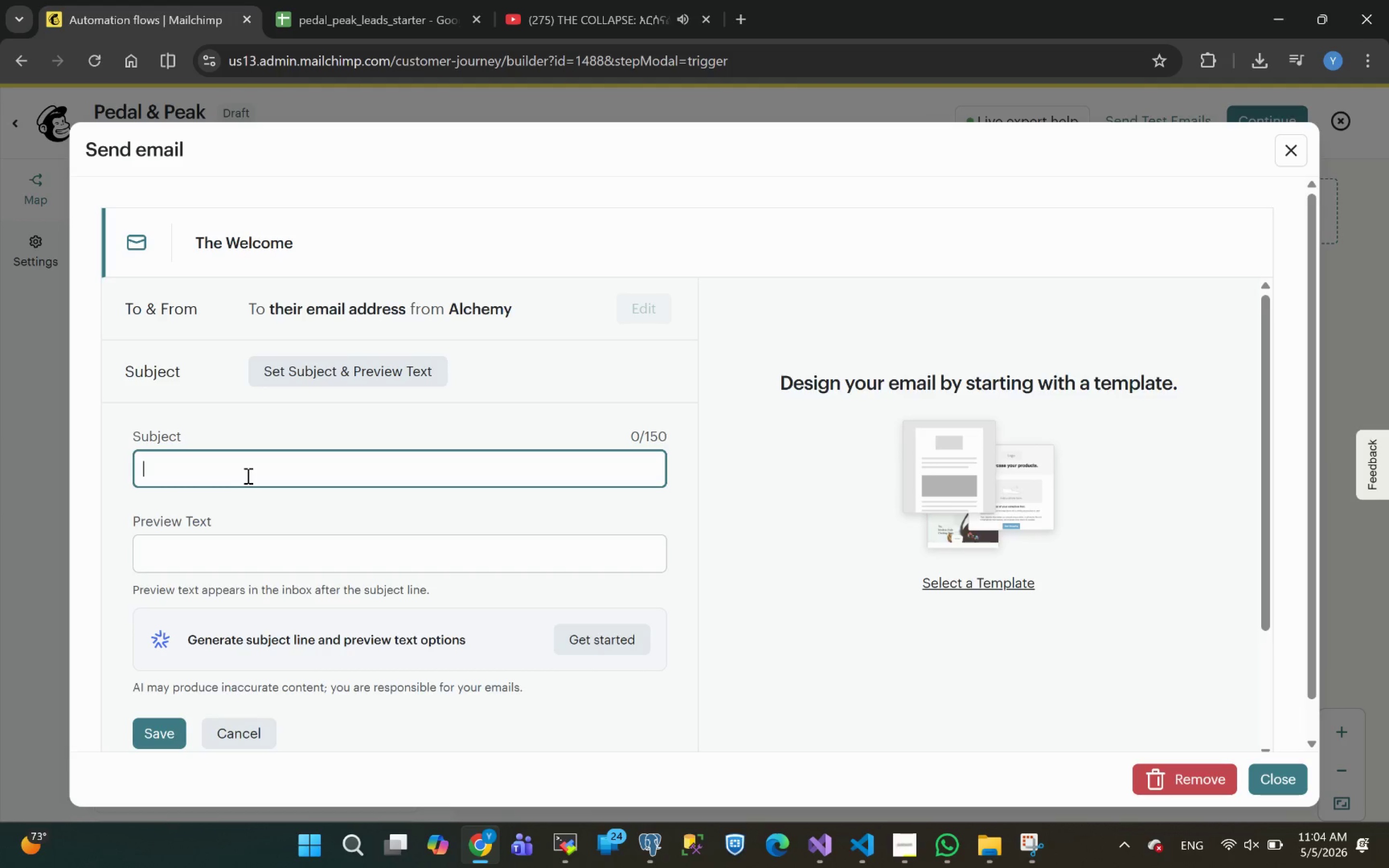 
left_click([222, 469])
 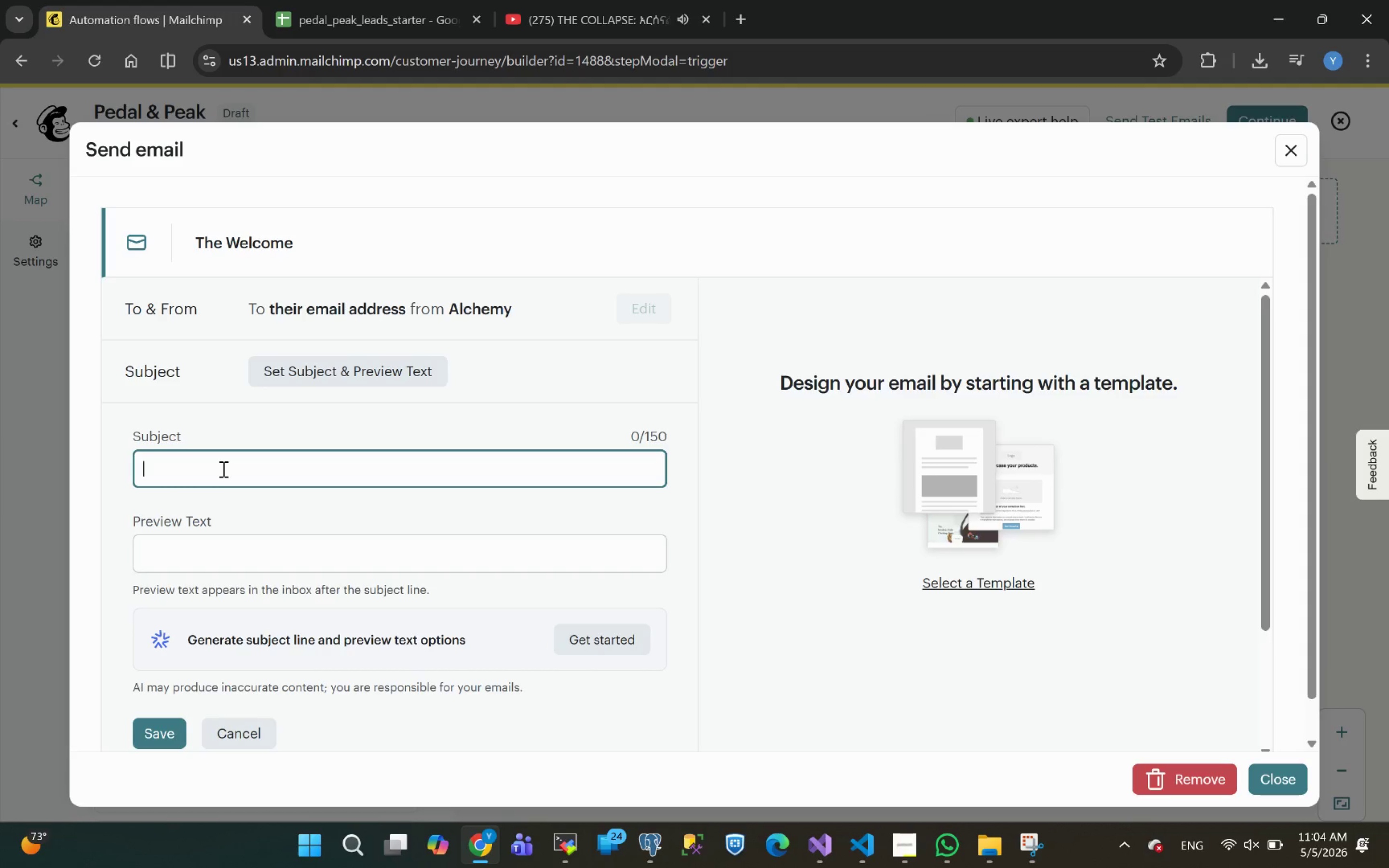 
type(Welcome to )
 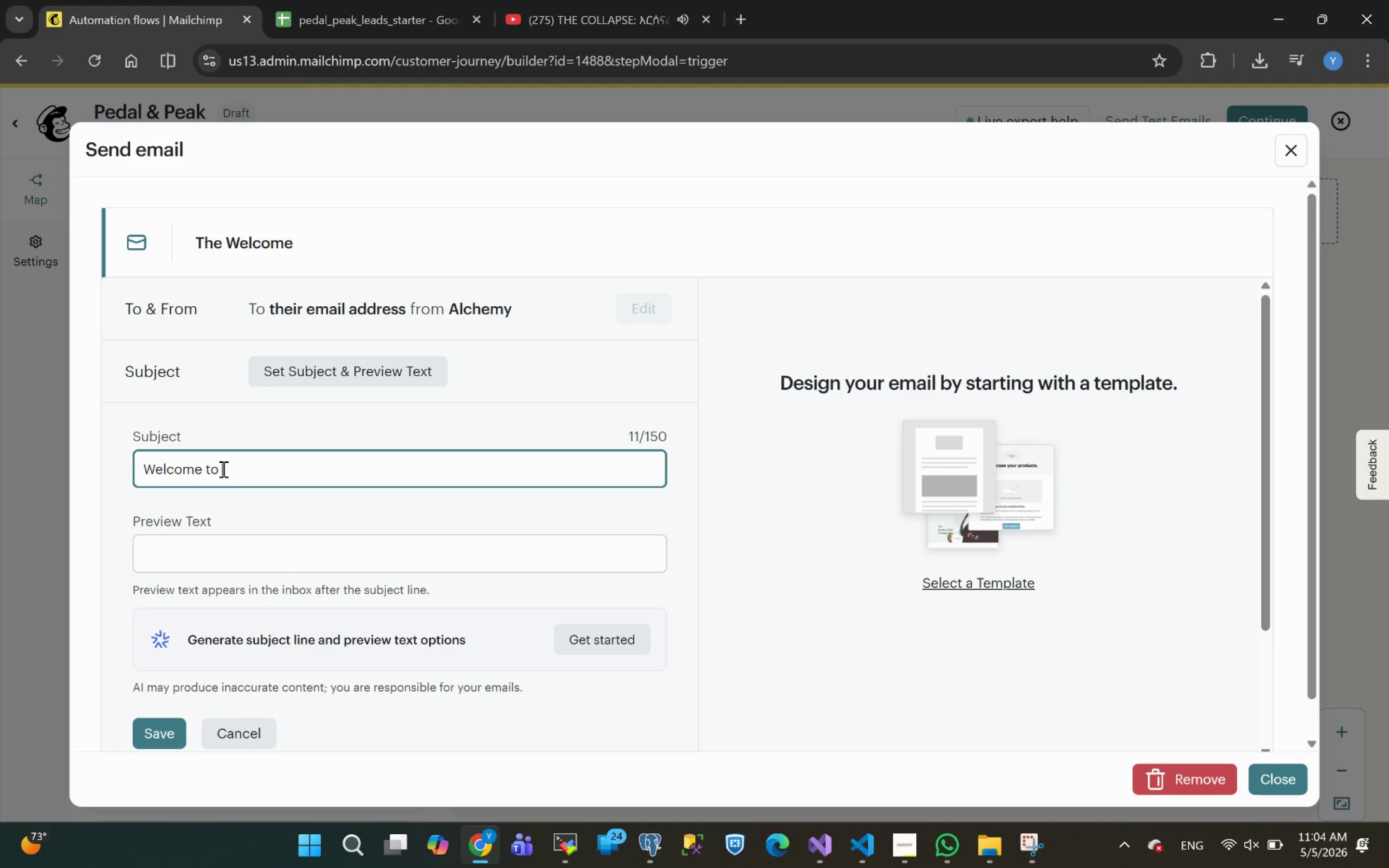 
wait(6.04)
 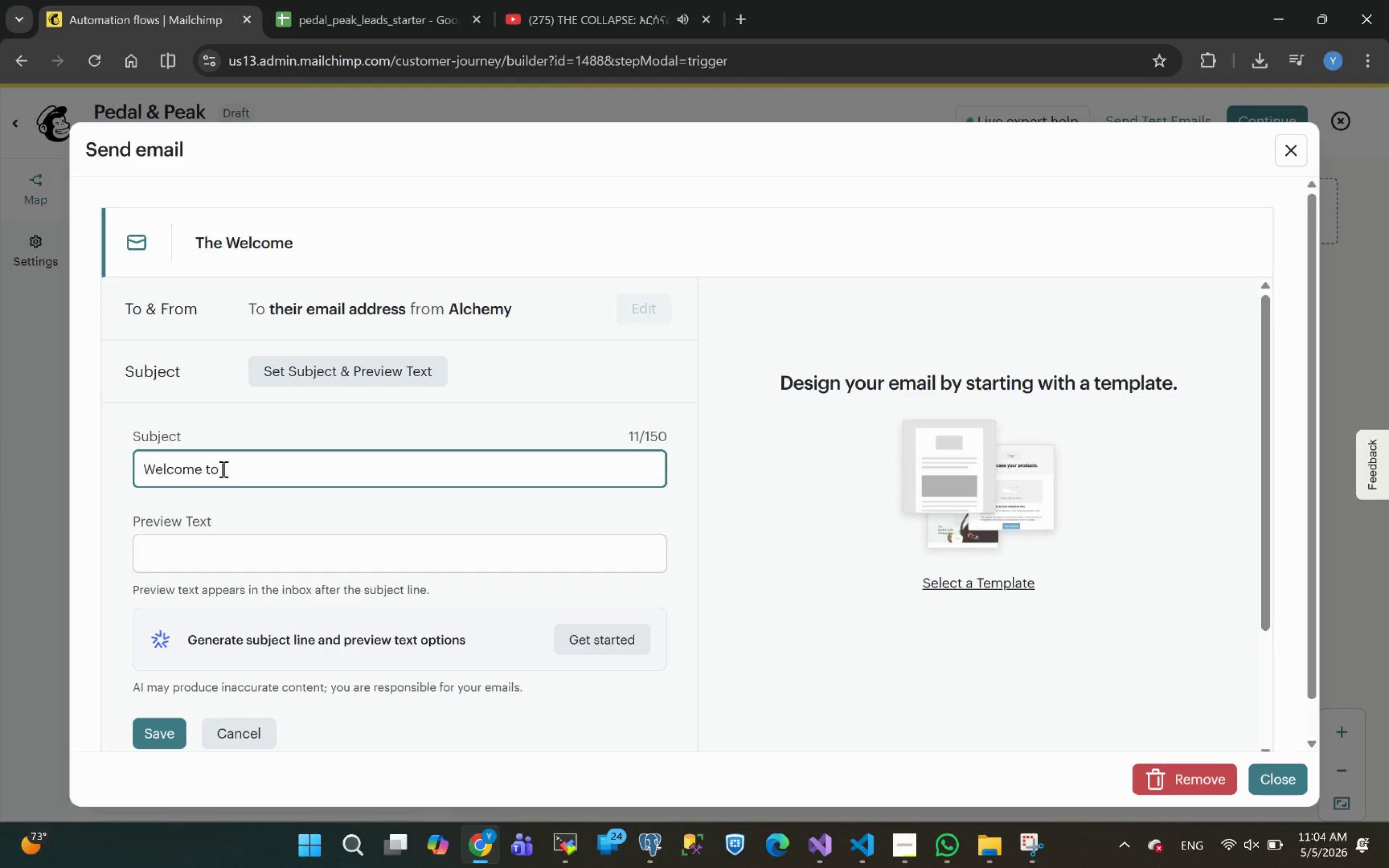 
type(Pedal & peak)
 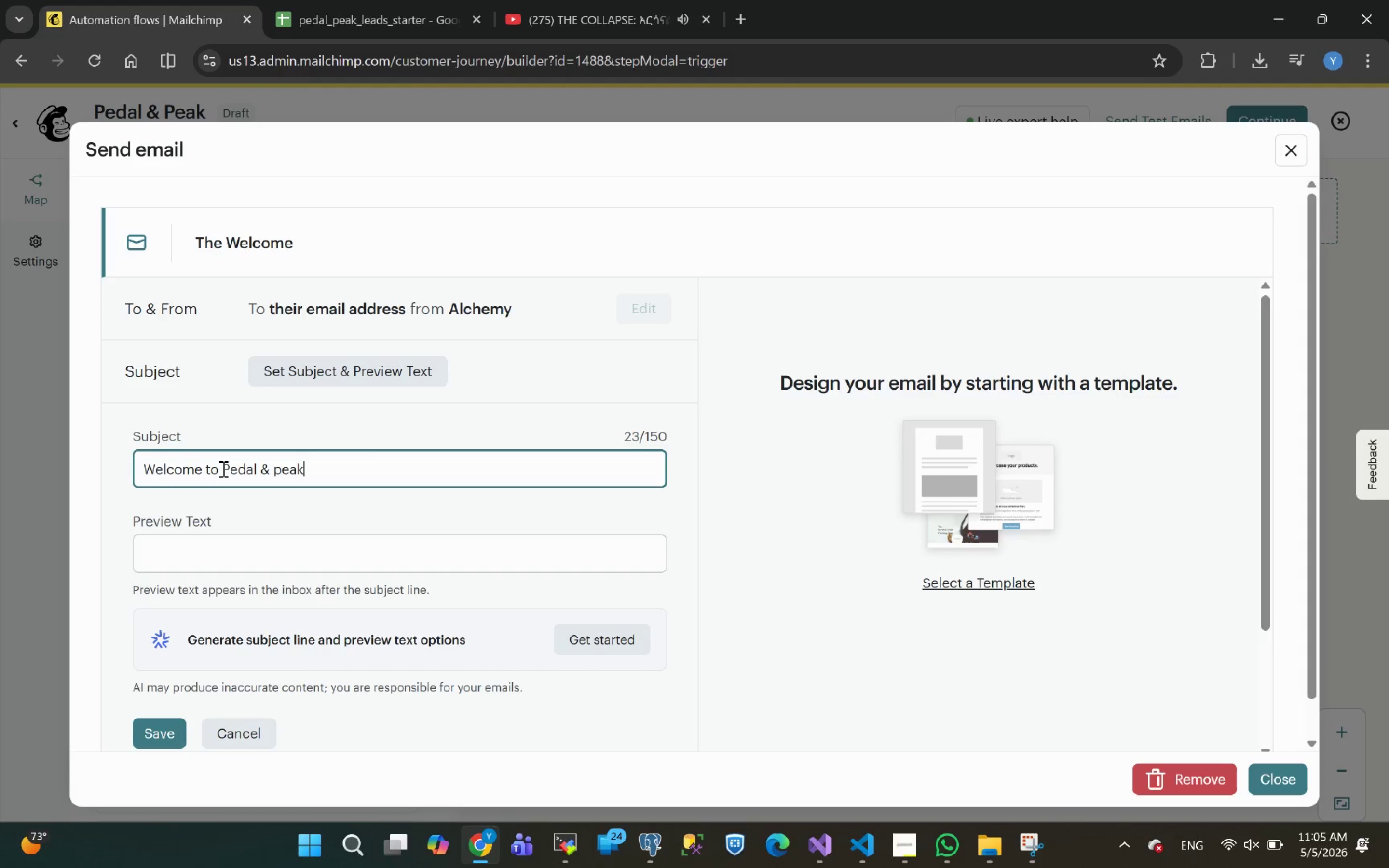 
left_click([281, 472])
 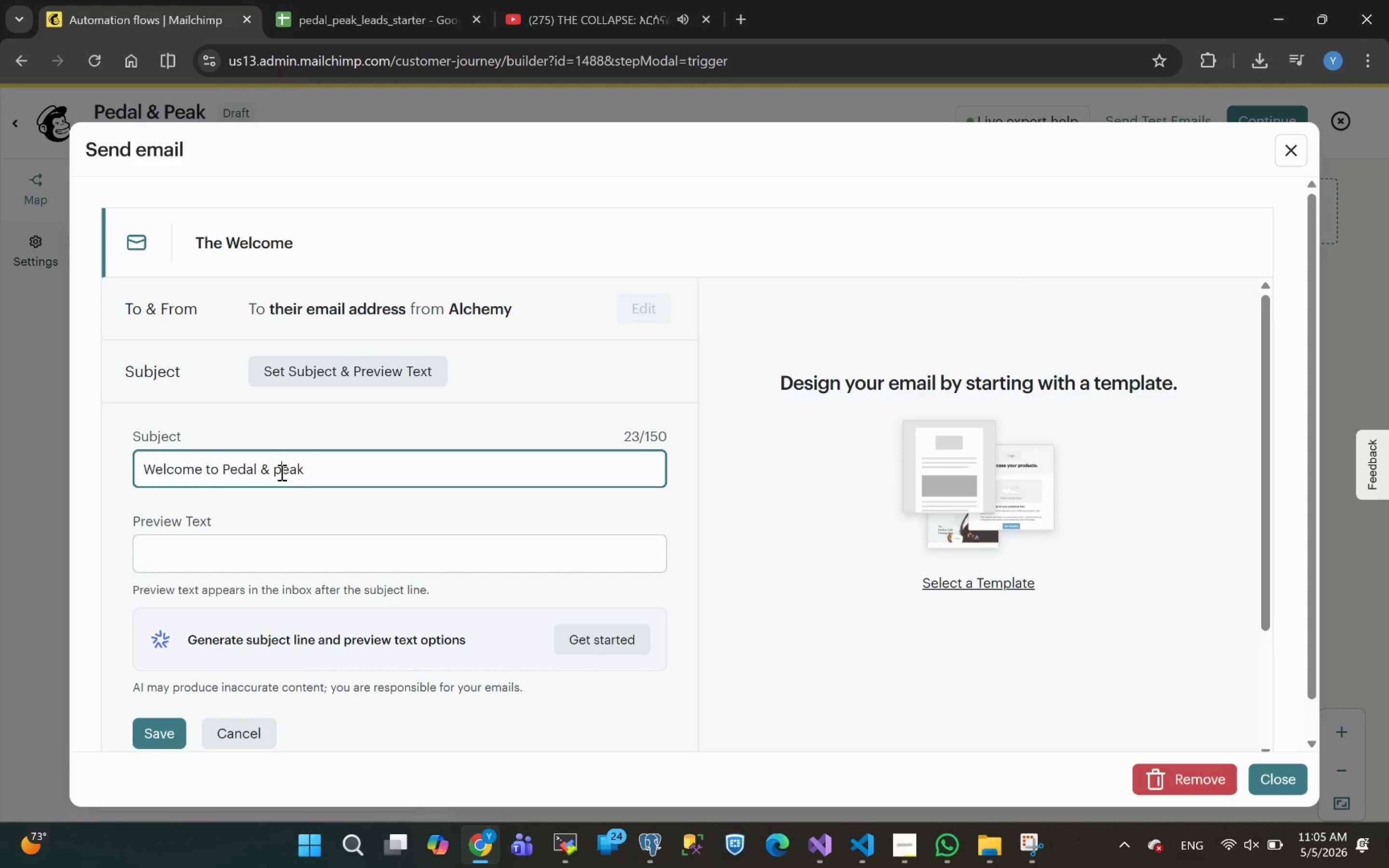 
key(Backspace)
 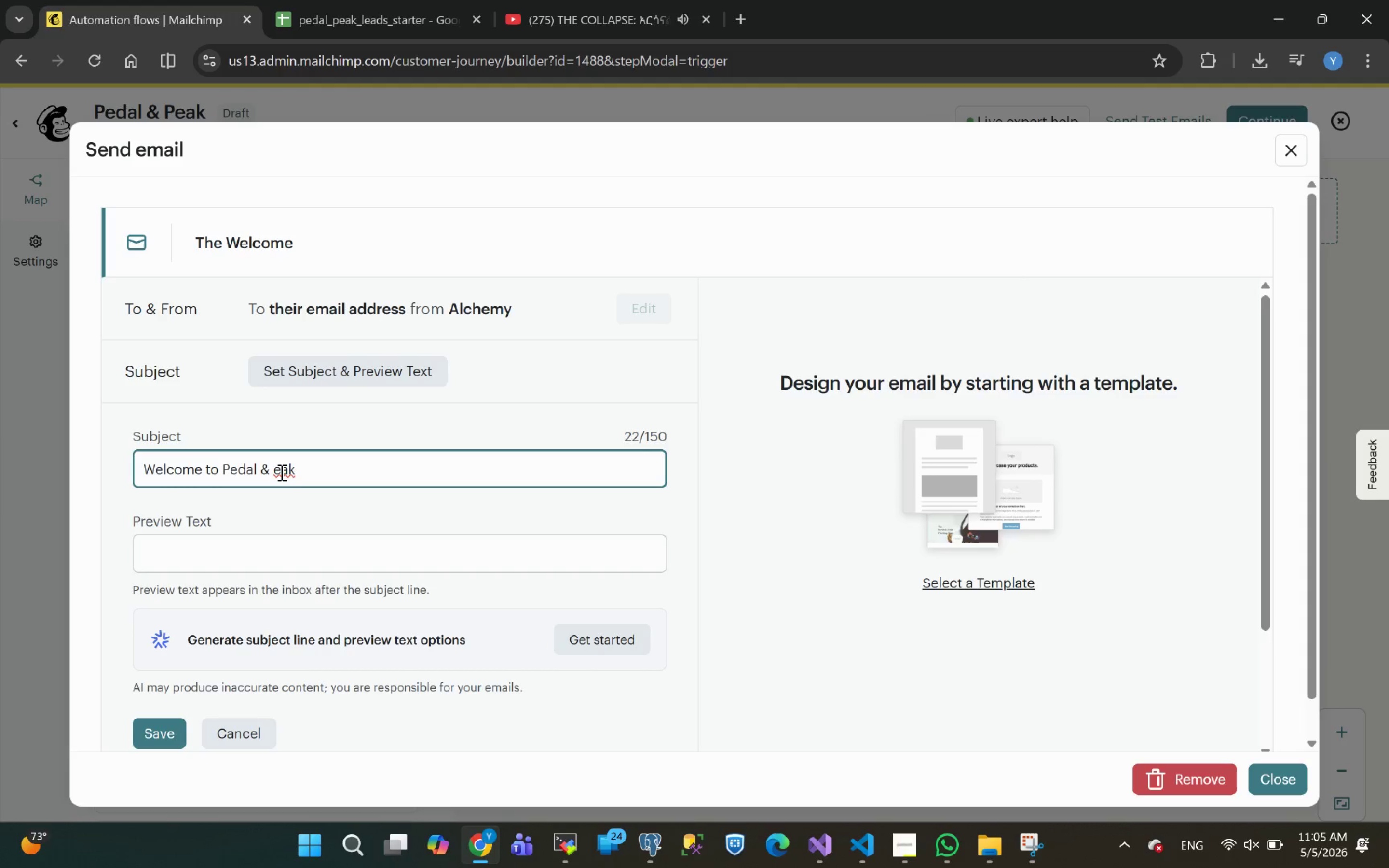 
key(Shift+P)
 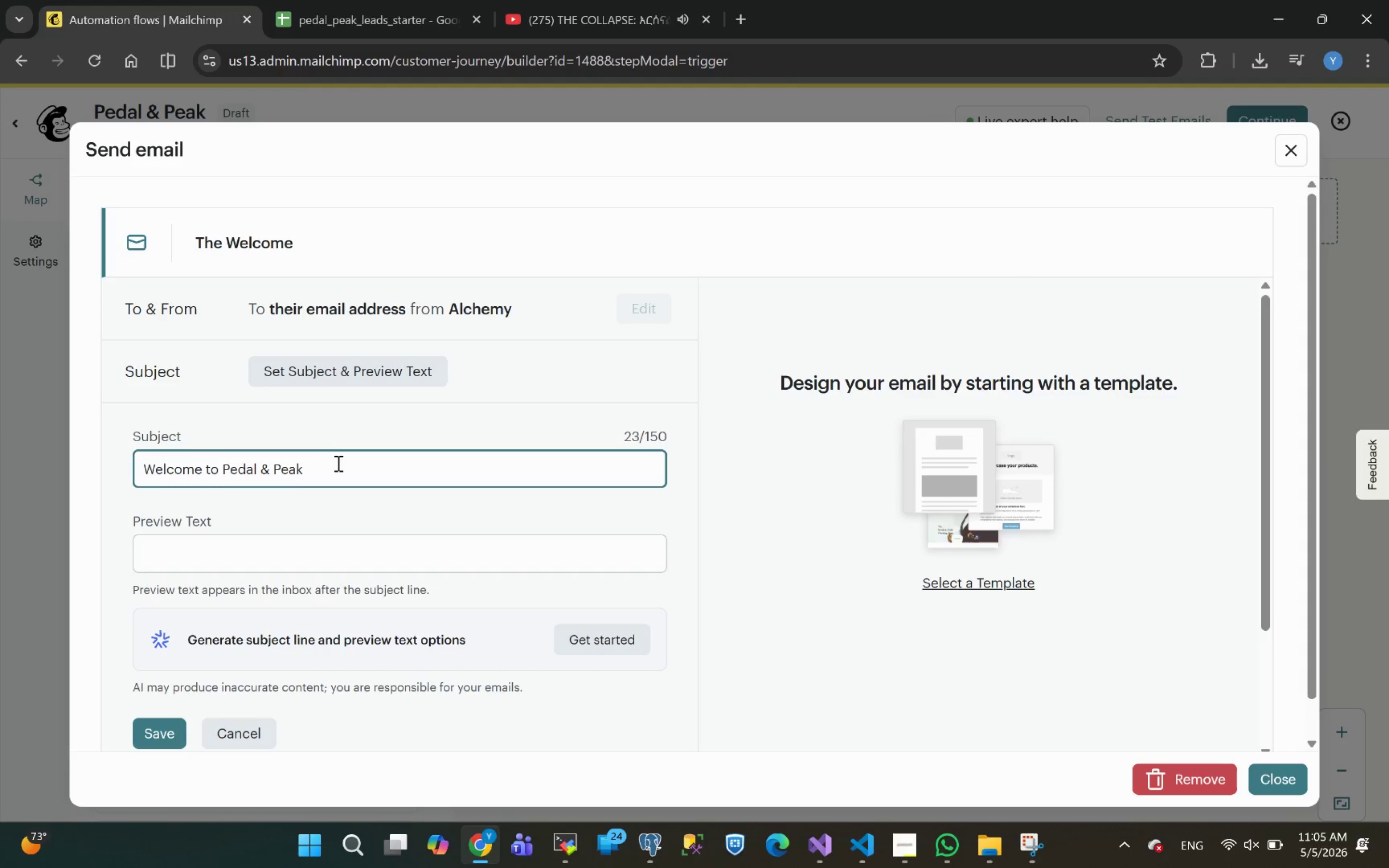 
left_click([336, 463])
 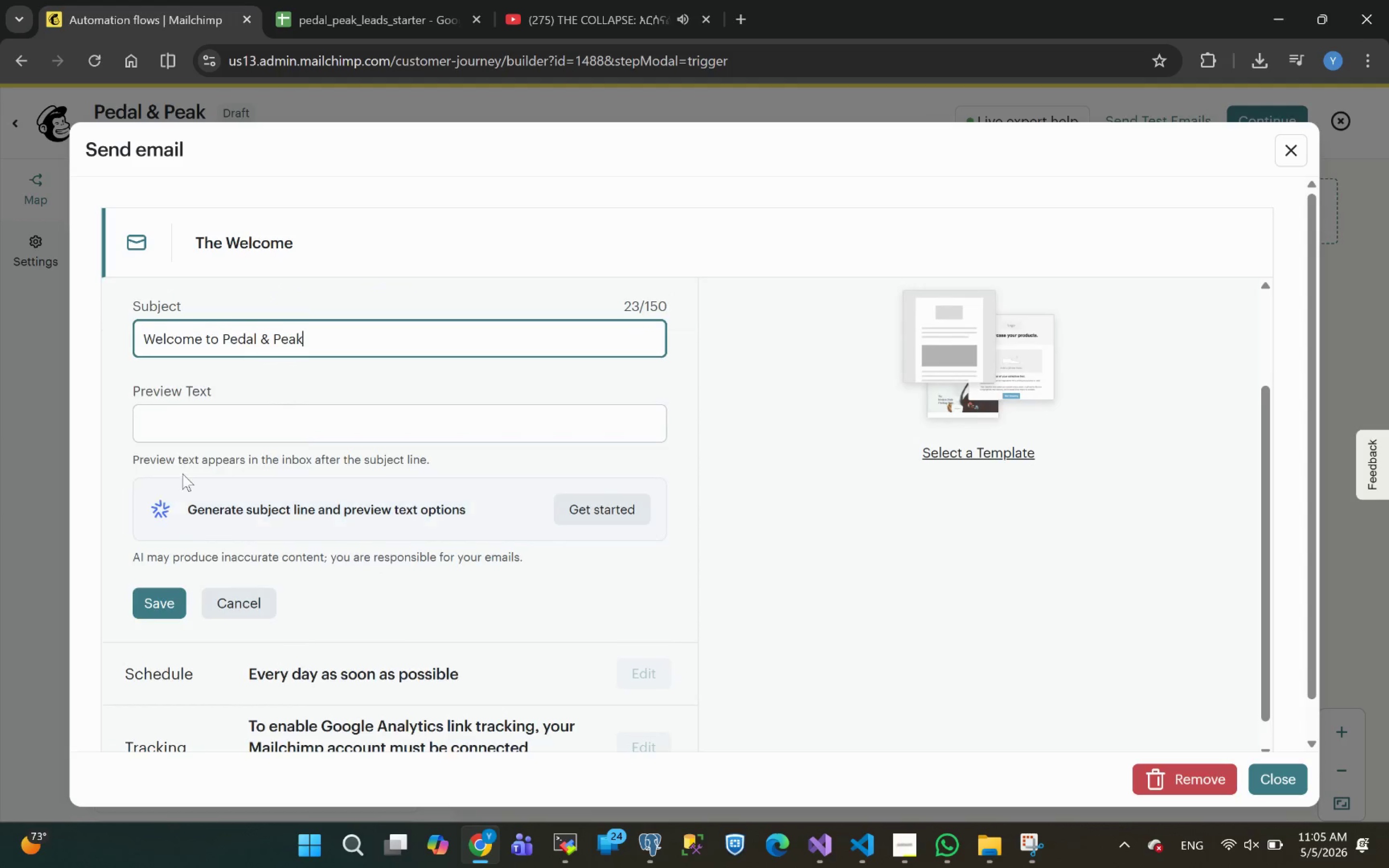 
left_click([156, 615])
 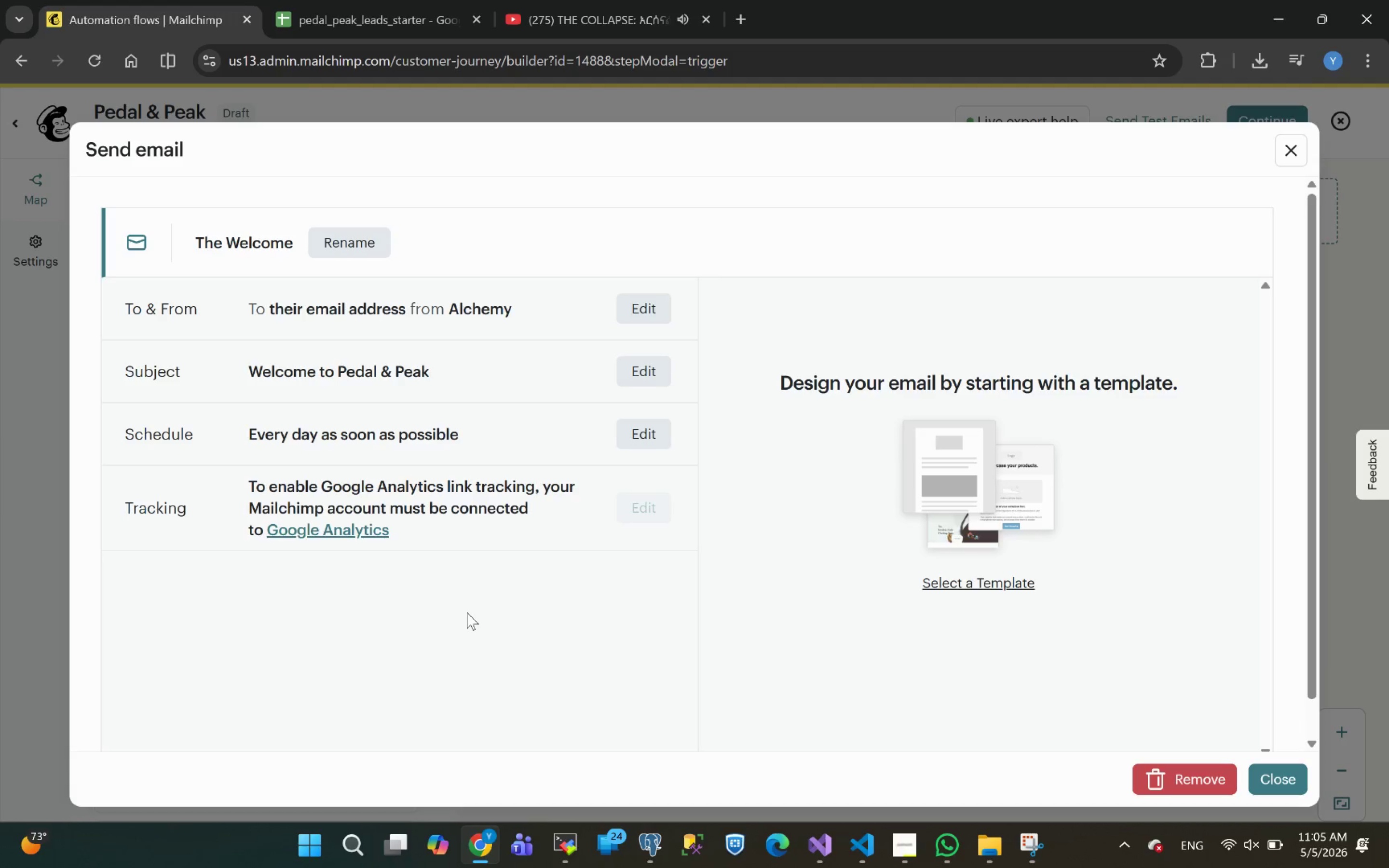 
wait(13.31)
 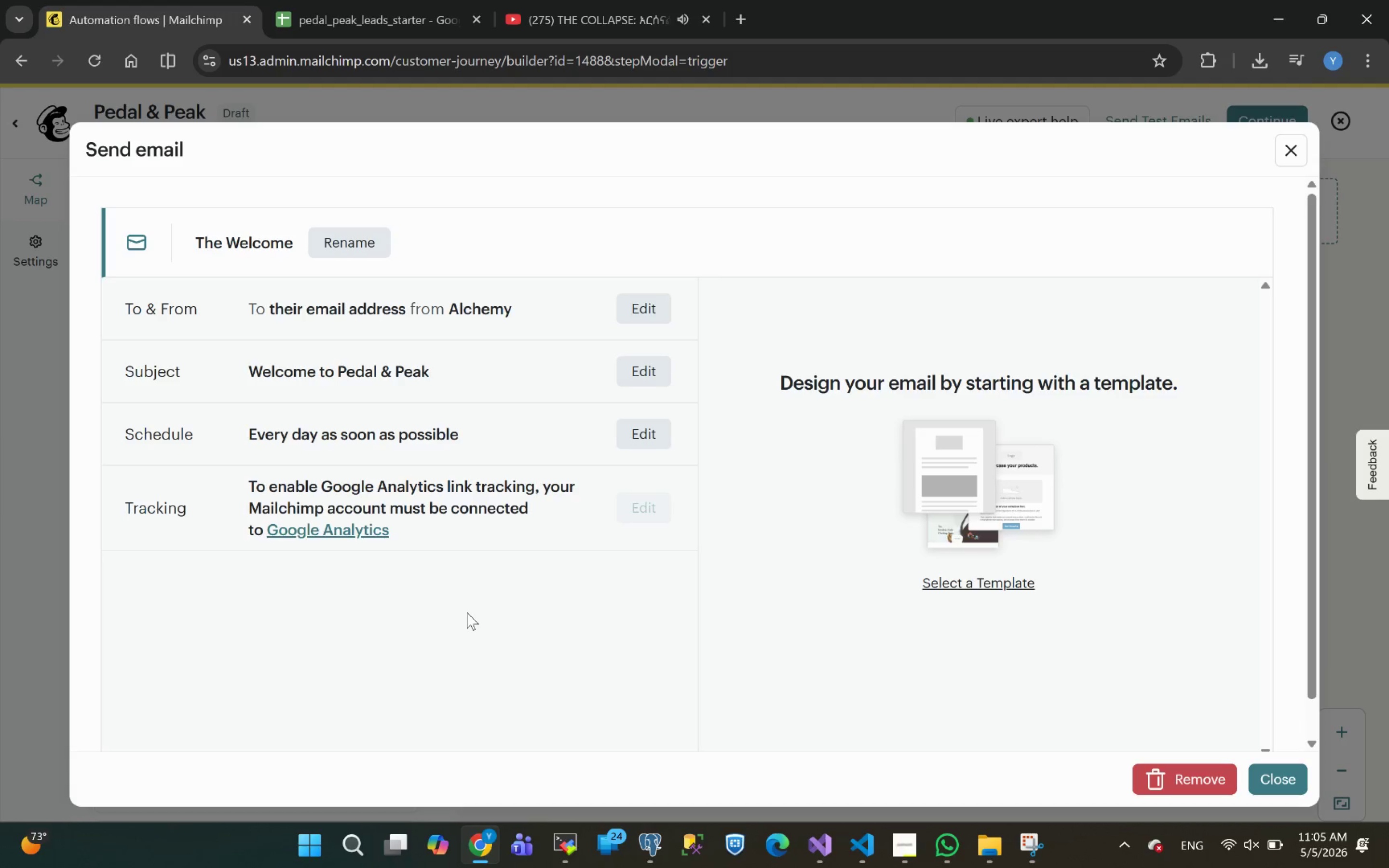 
left_click([973, 580])
 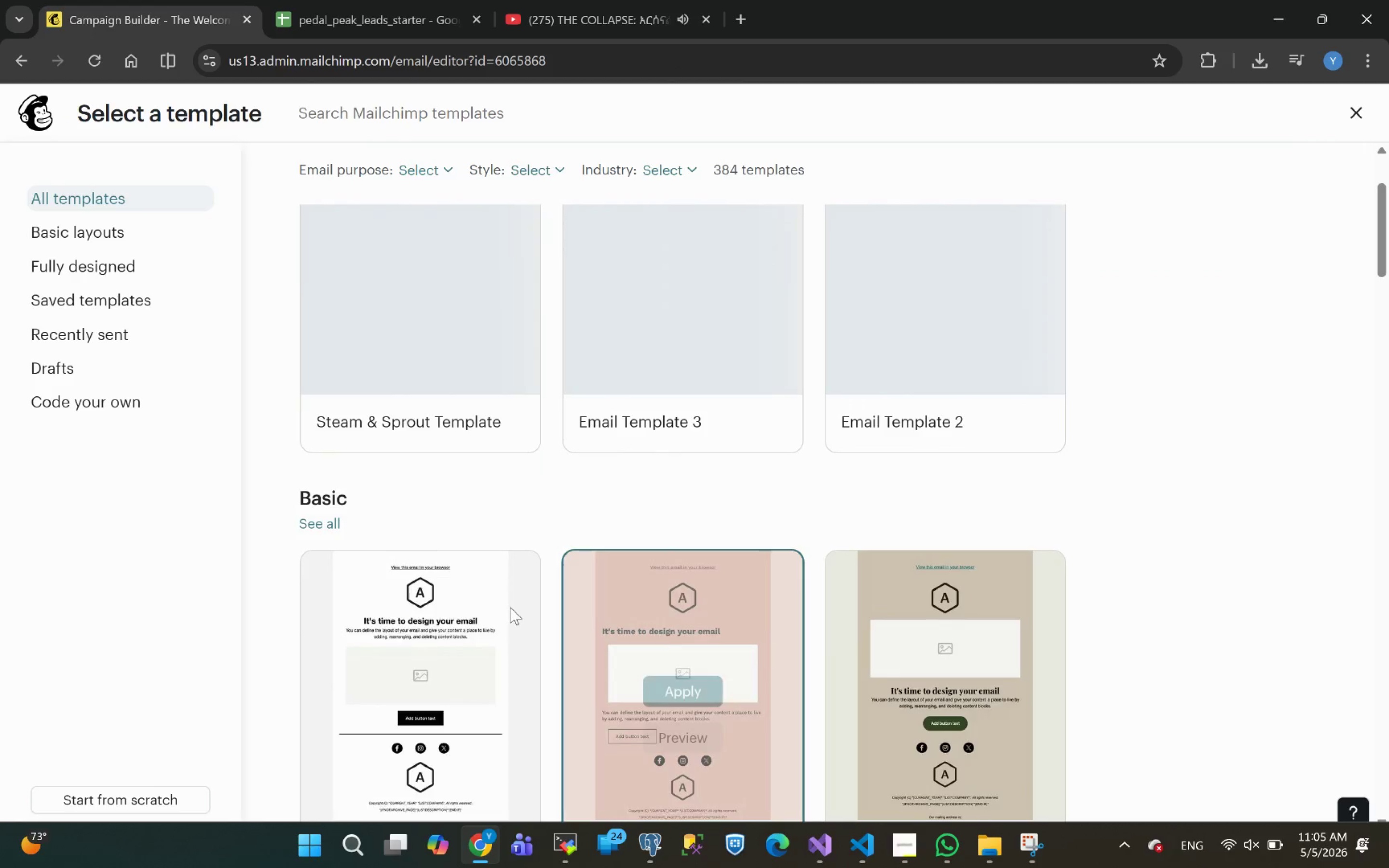 
wait(6.1)
 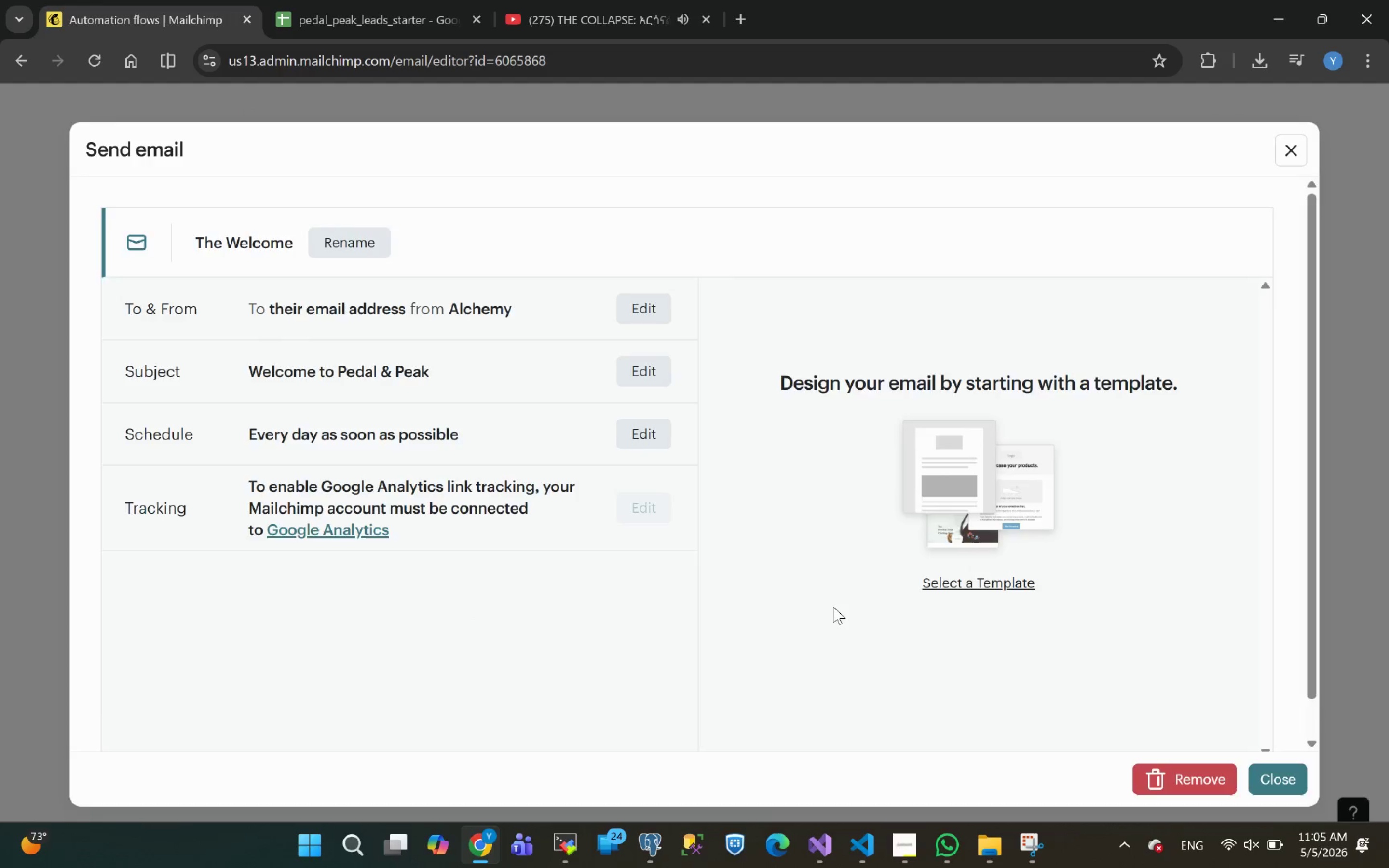 
left_click([393, 624])
 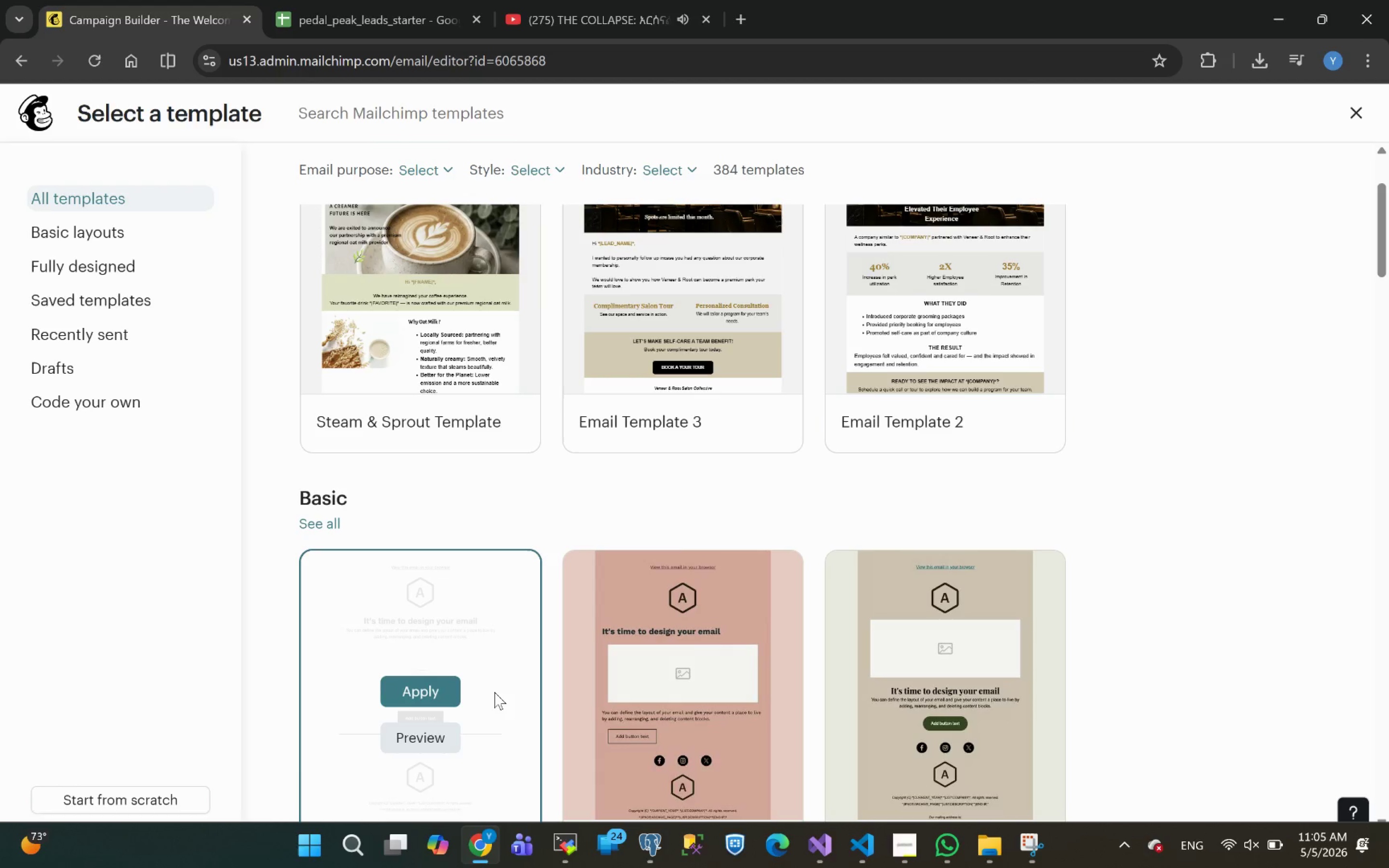 
wait(5.06)
 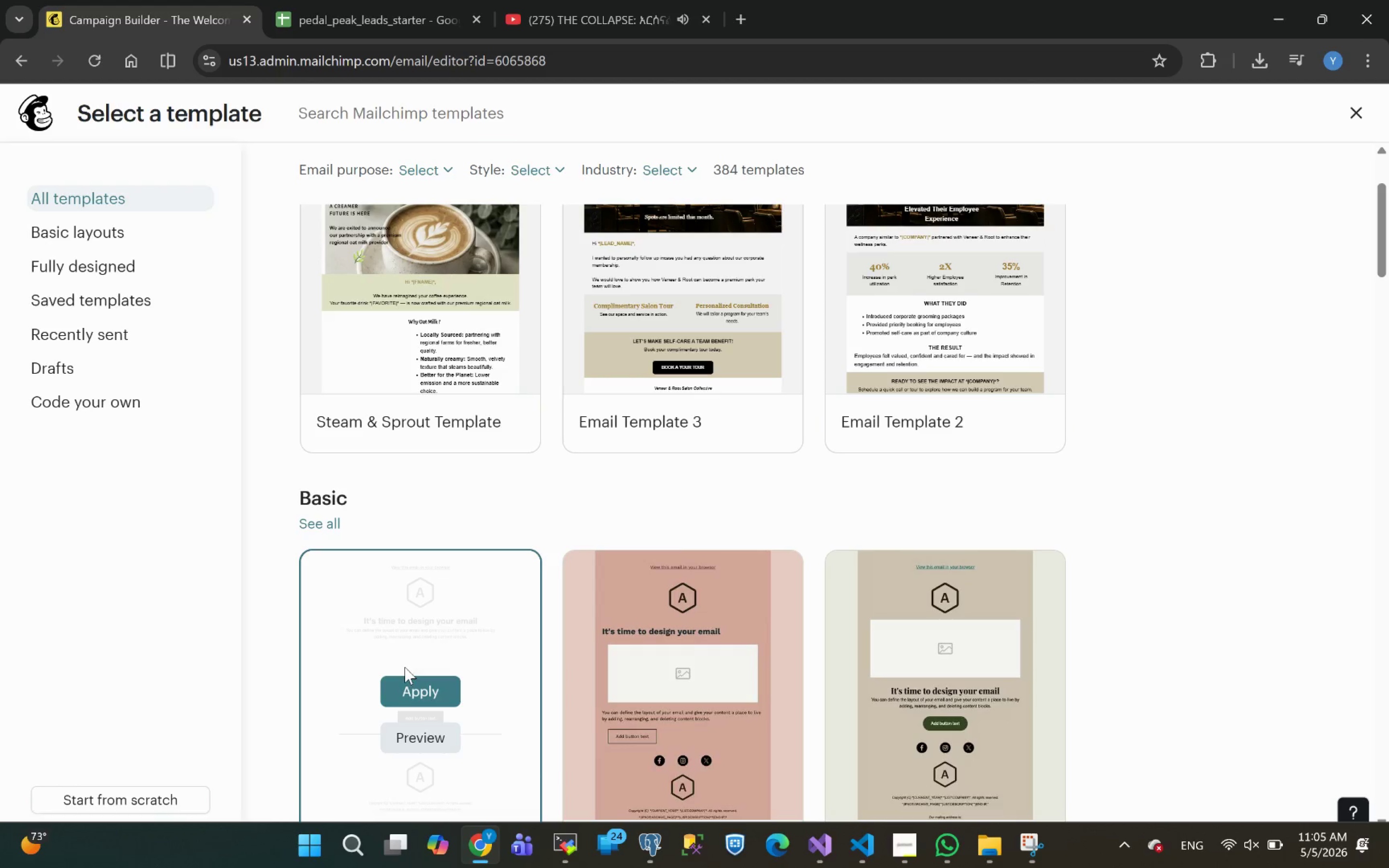 
left_click([413, 564])
 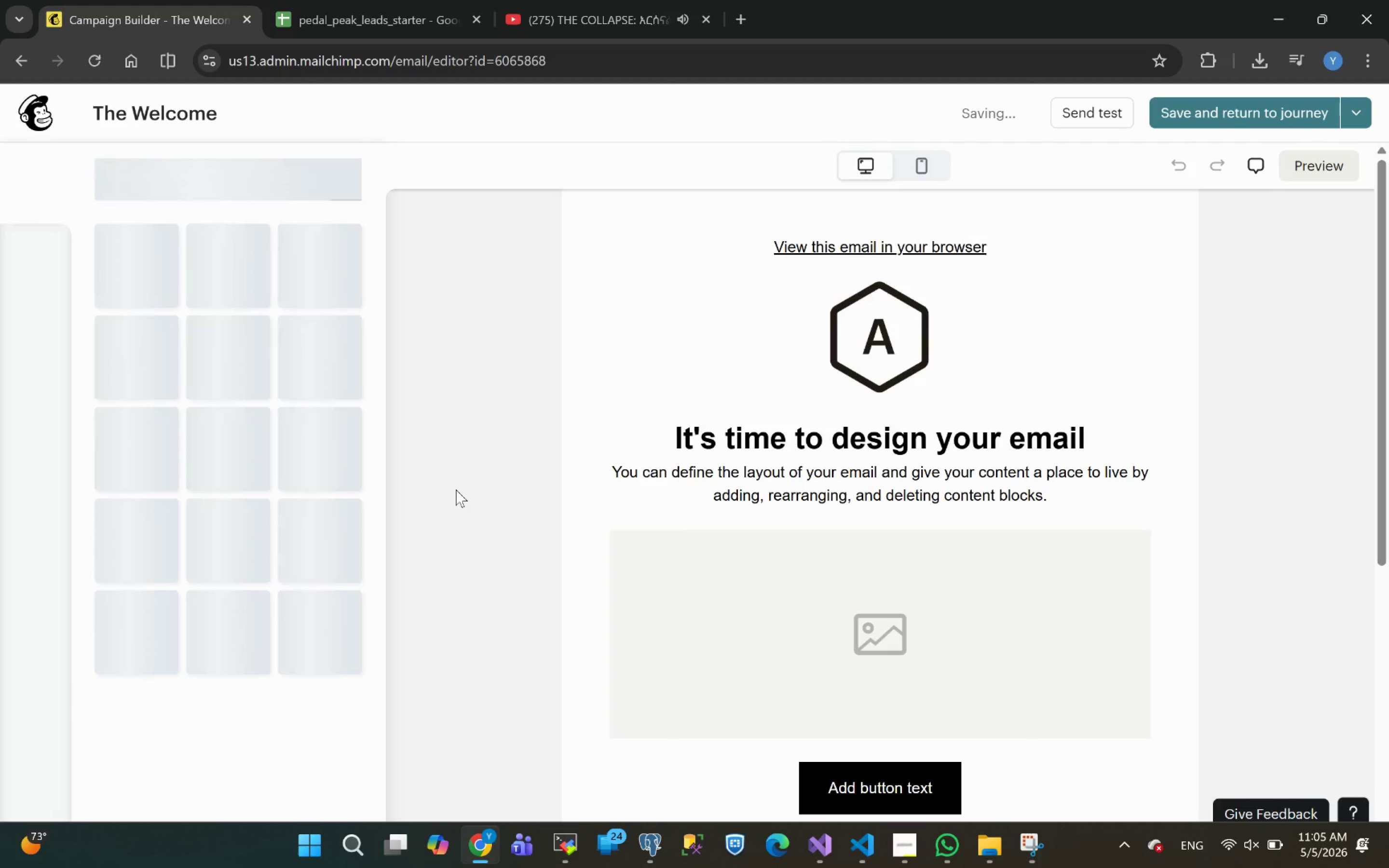 
wait(9.45)
 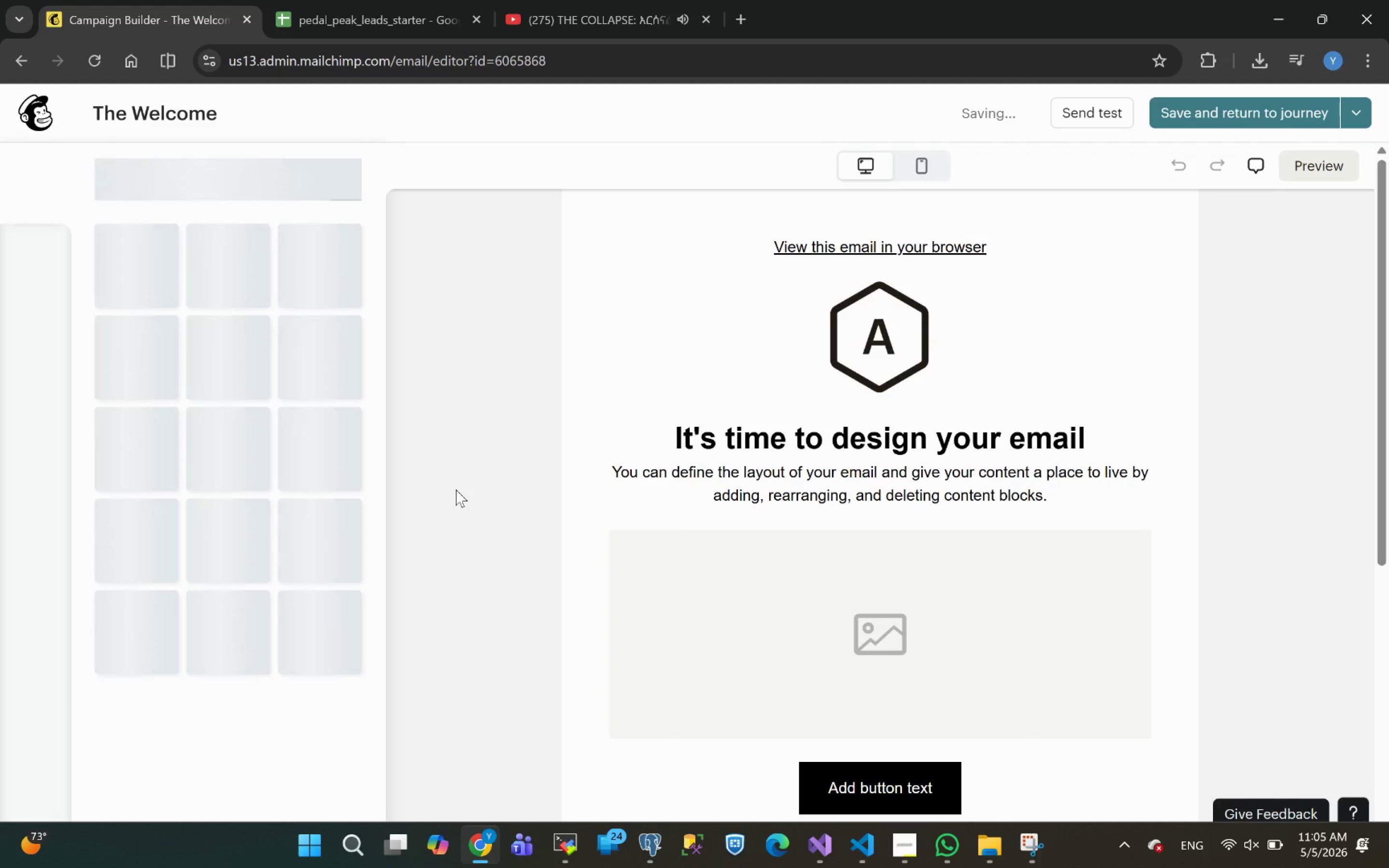 
left_click([1109, 232])
 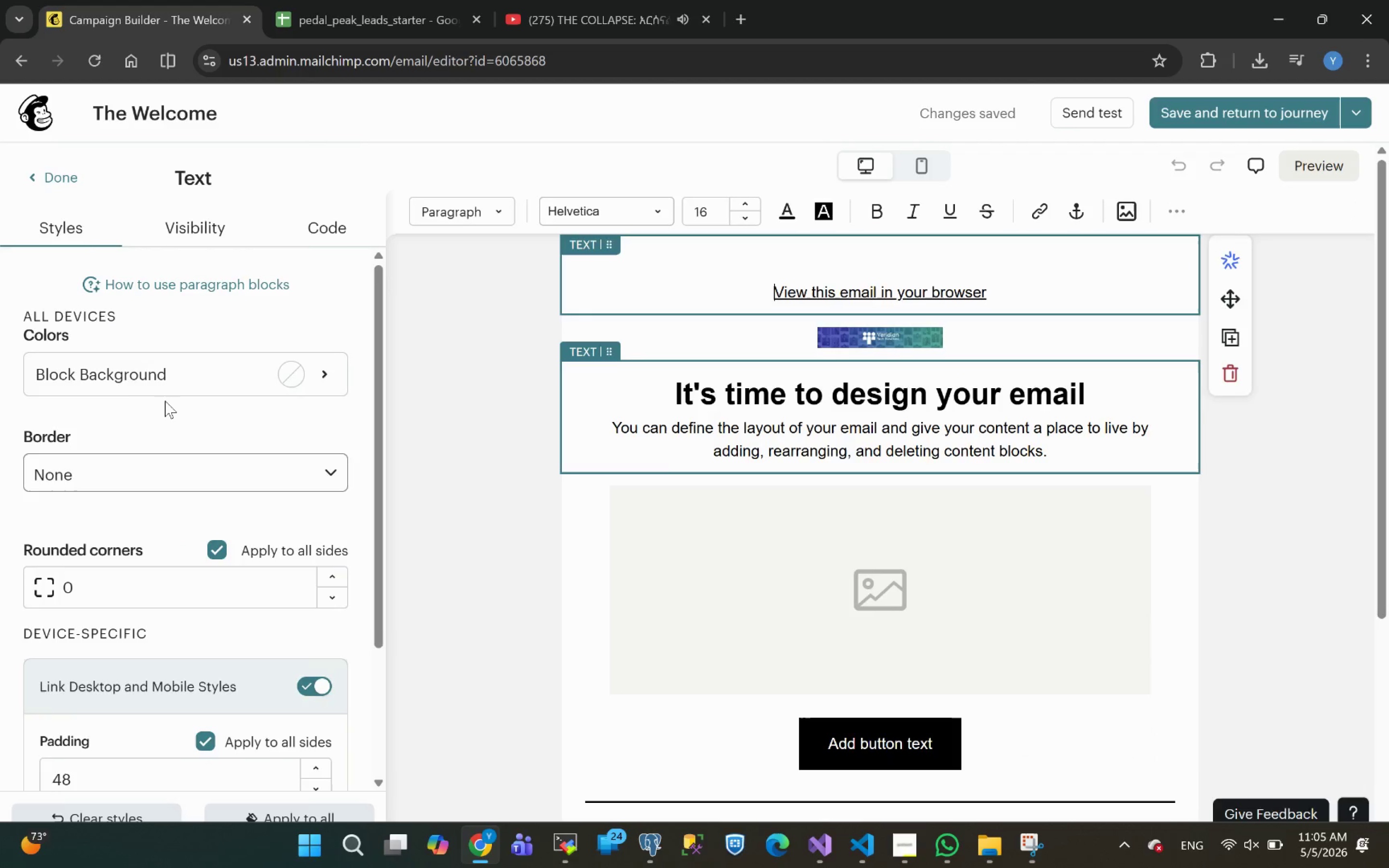 
wait(8.87)
 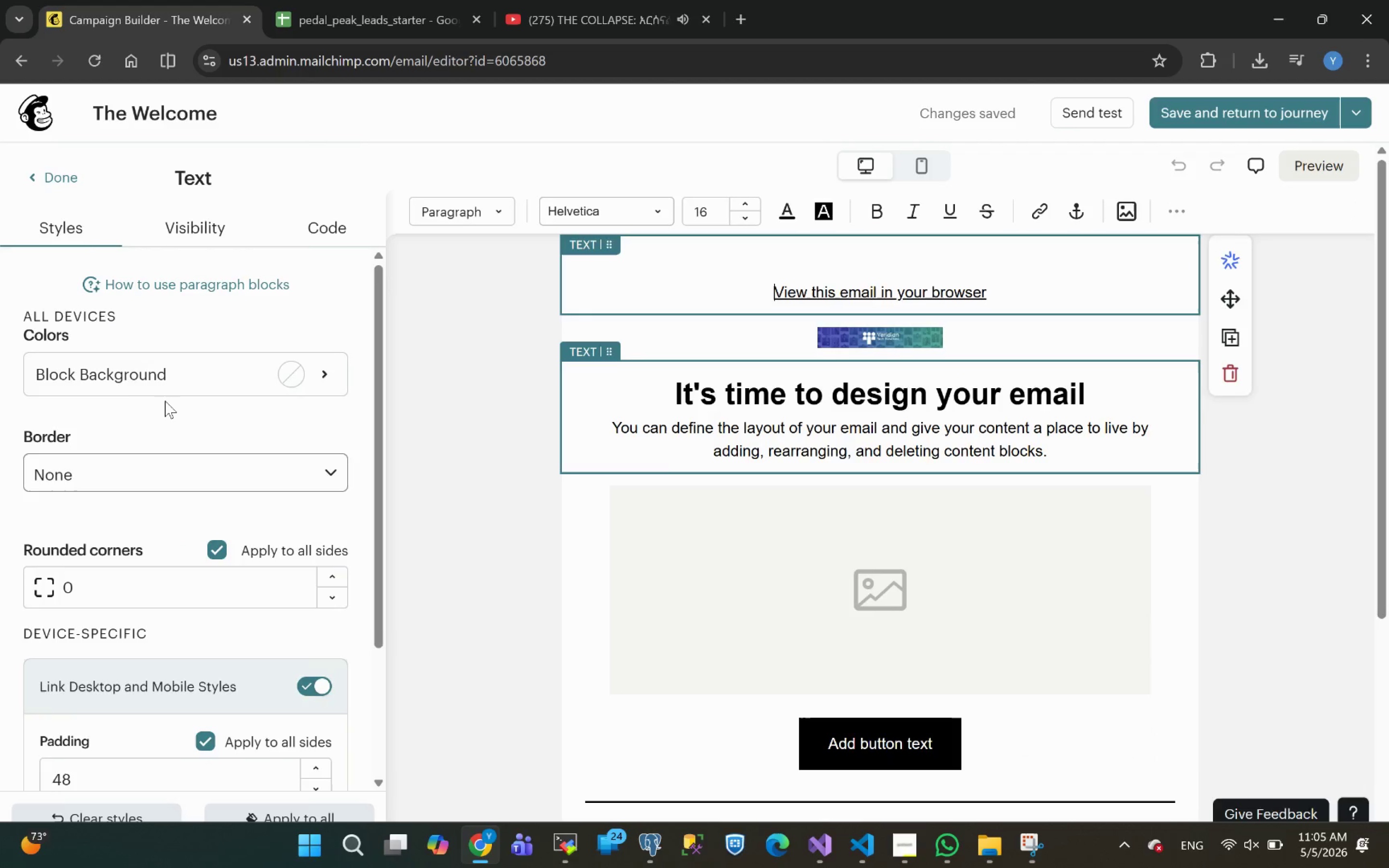 
left_click([166, 367])
 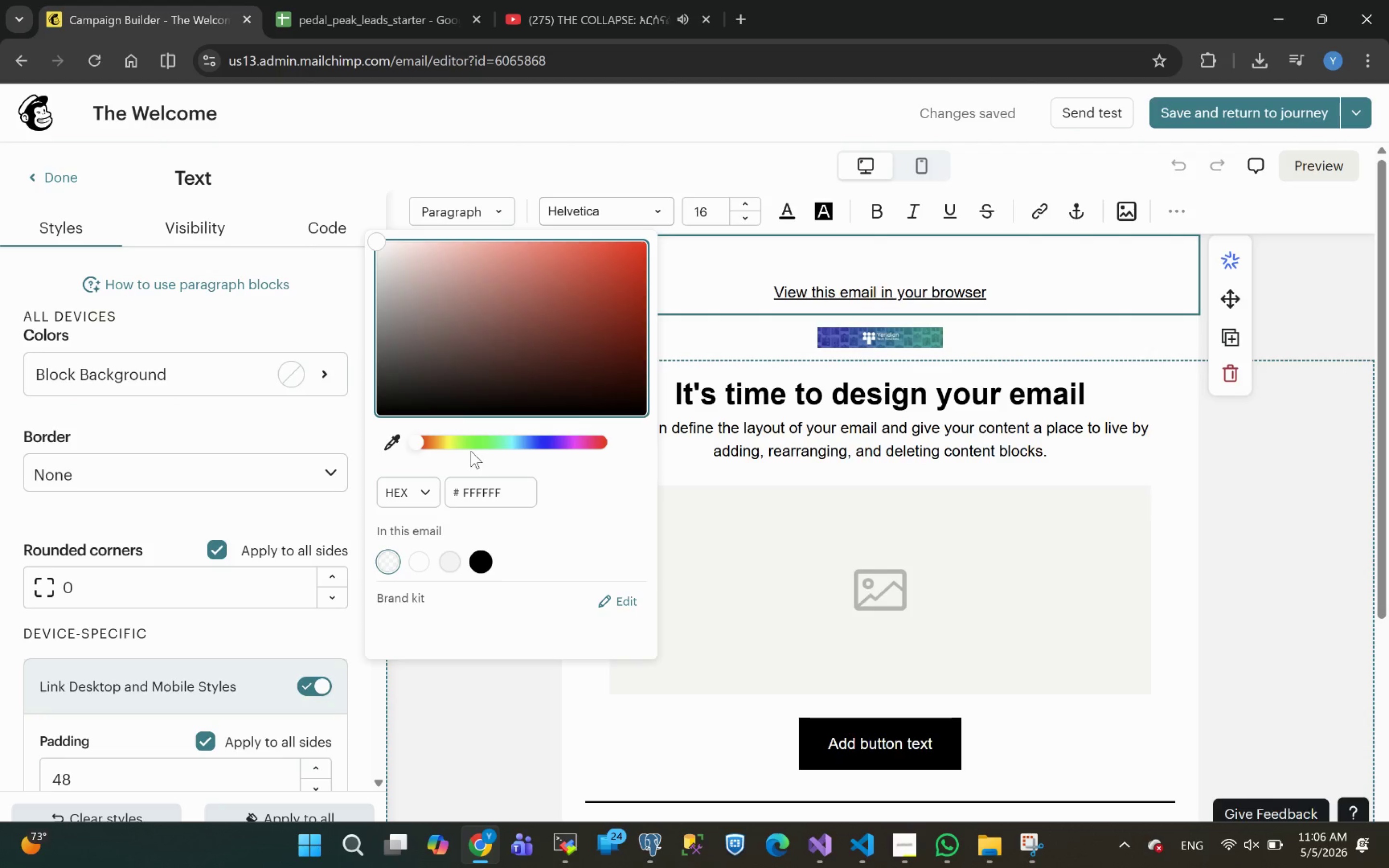 
left_click([466, 443])
 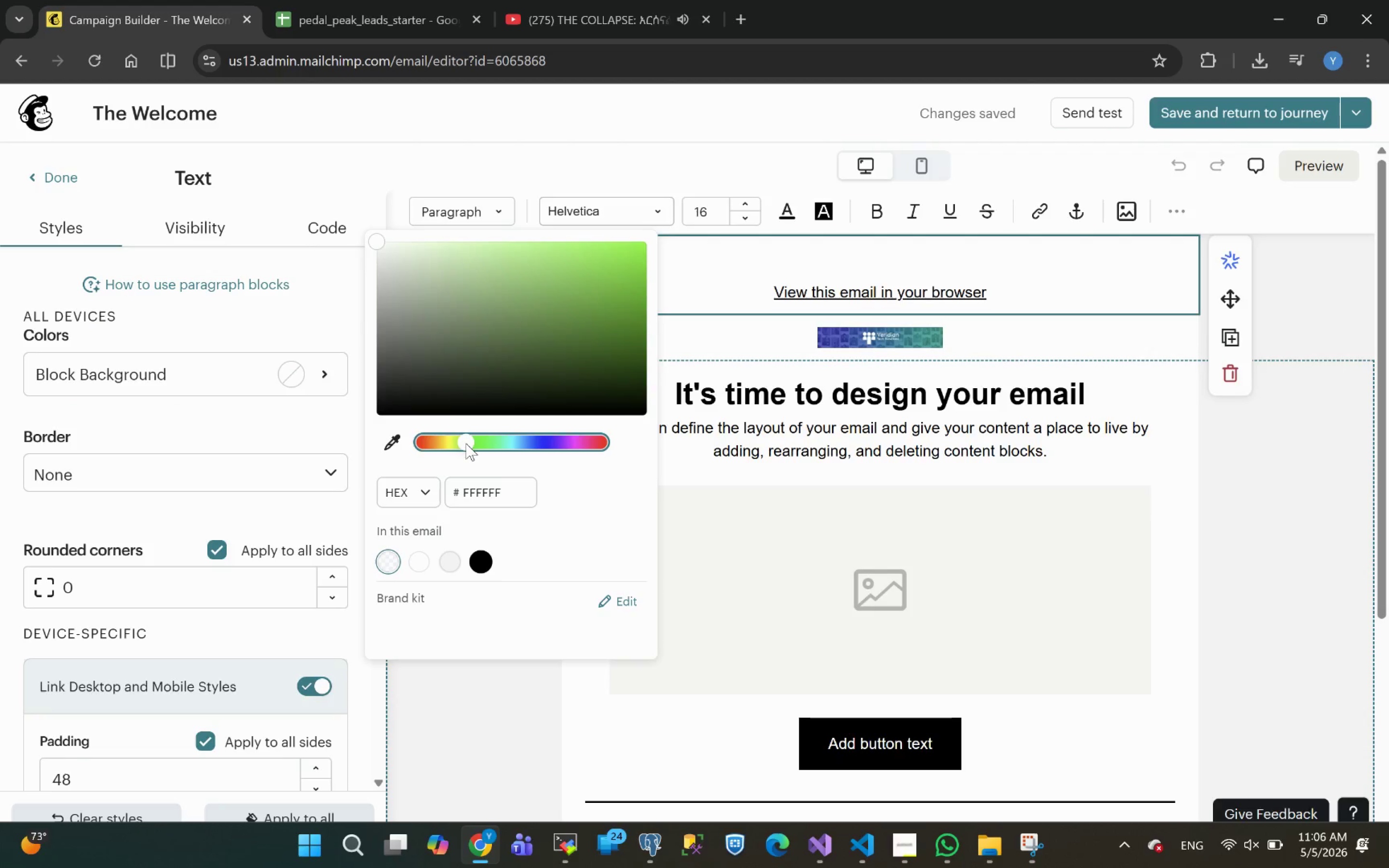 
left_click_drag(start_coordinate=[466, 443], to_coordinate=[490, 445])
 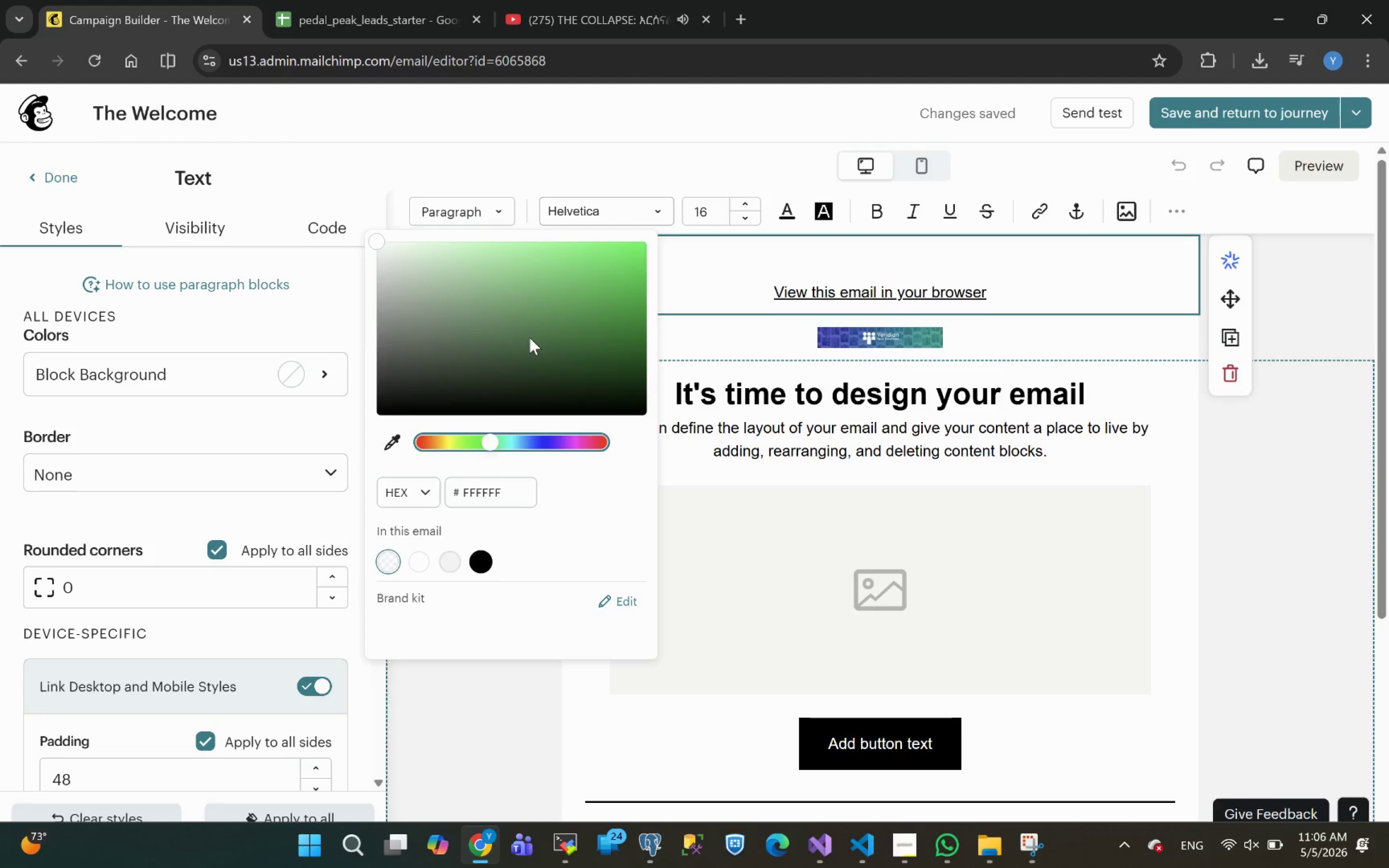 
left_click([529, 338])
 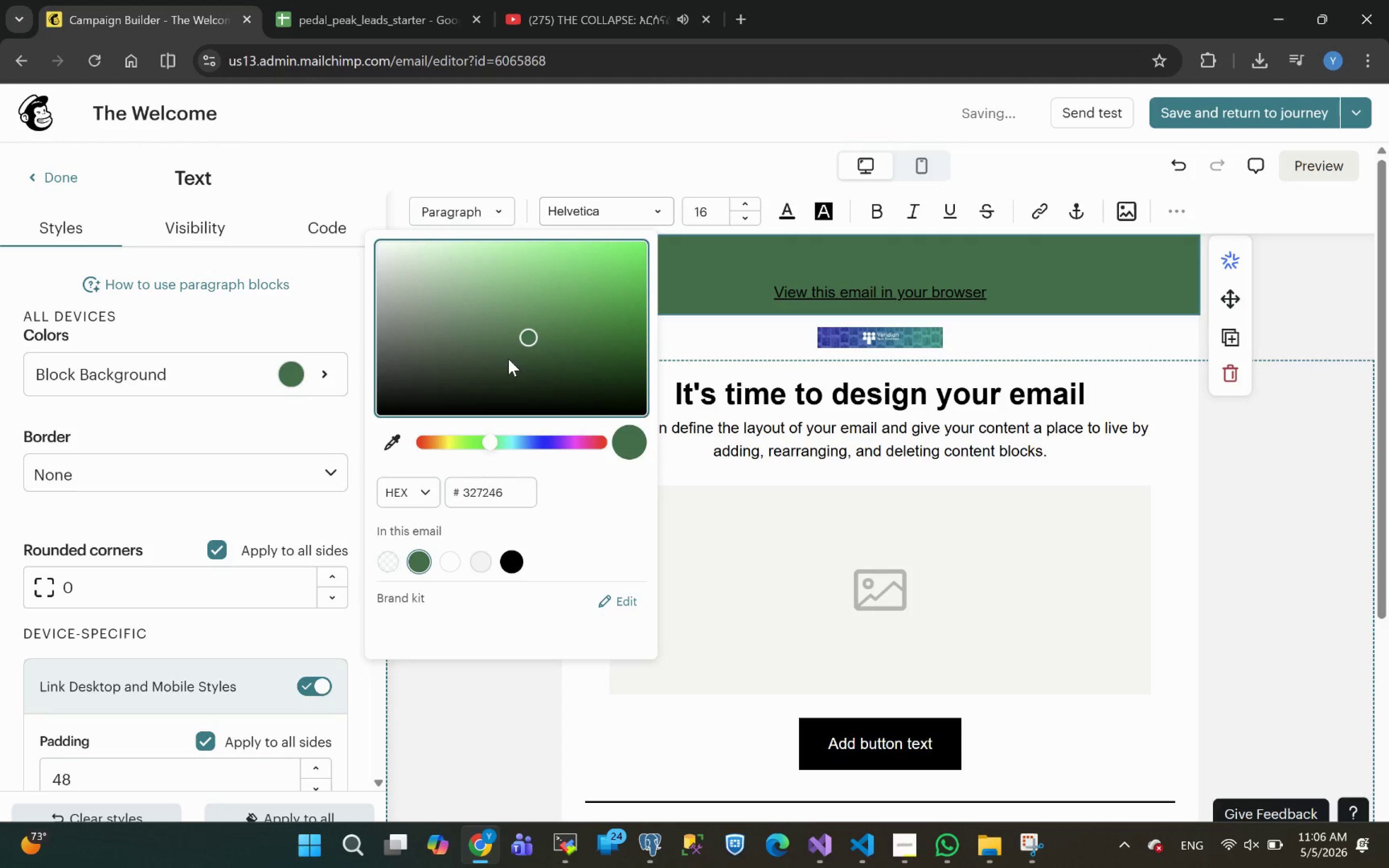 
left_click([499, 364])
 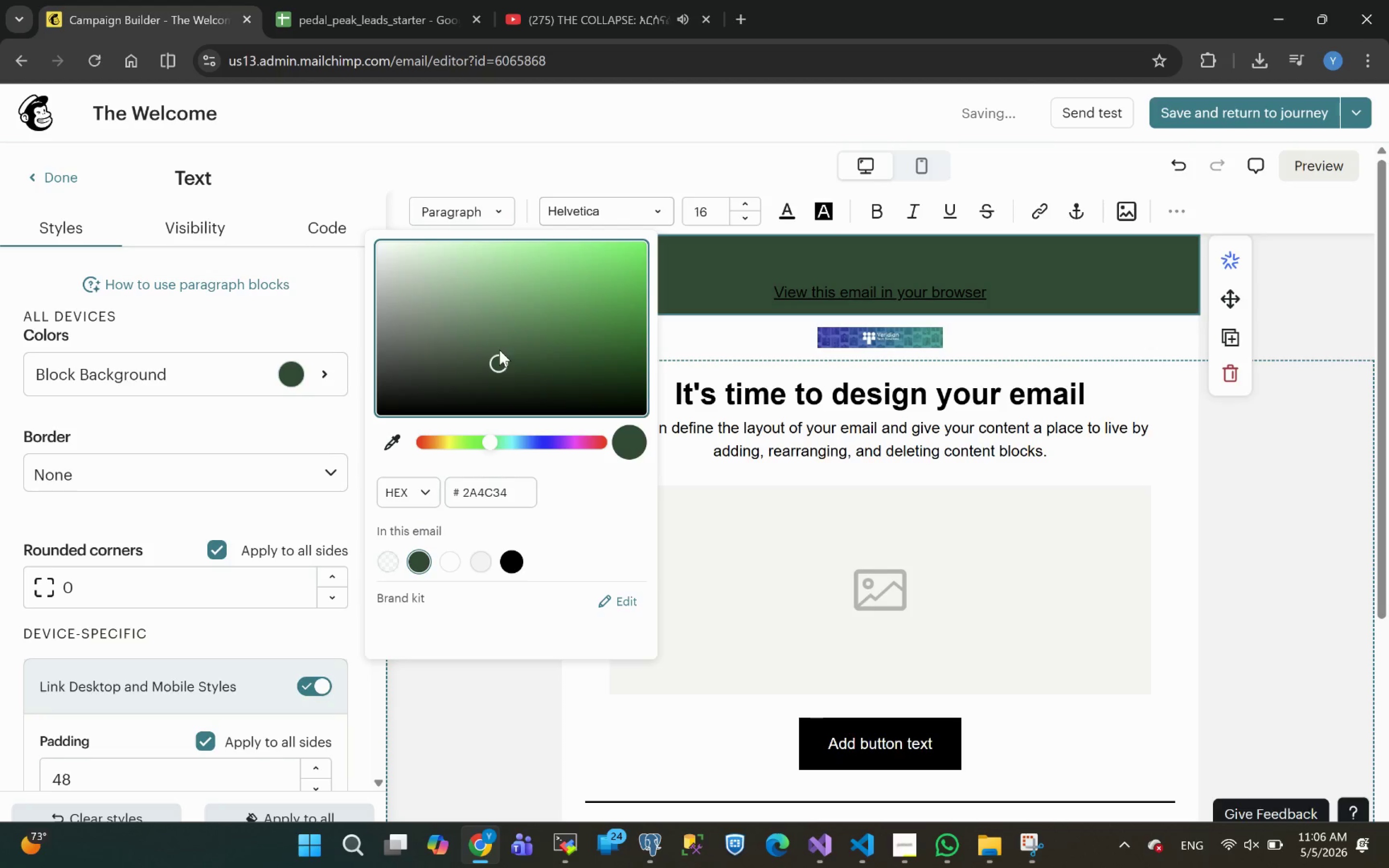 
left_click([498, 344])
 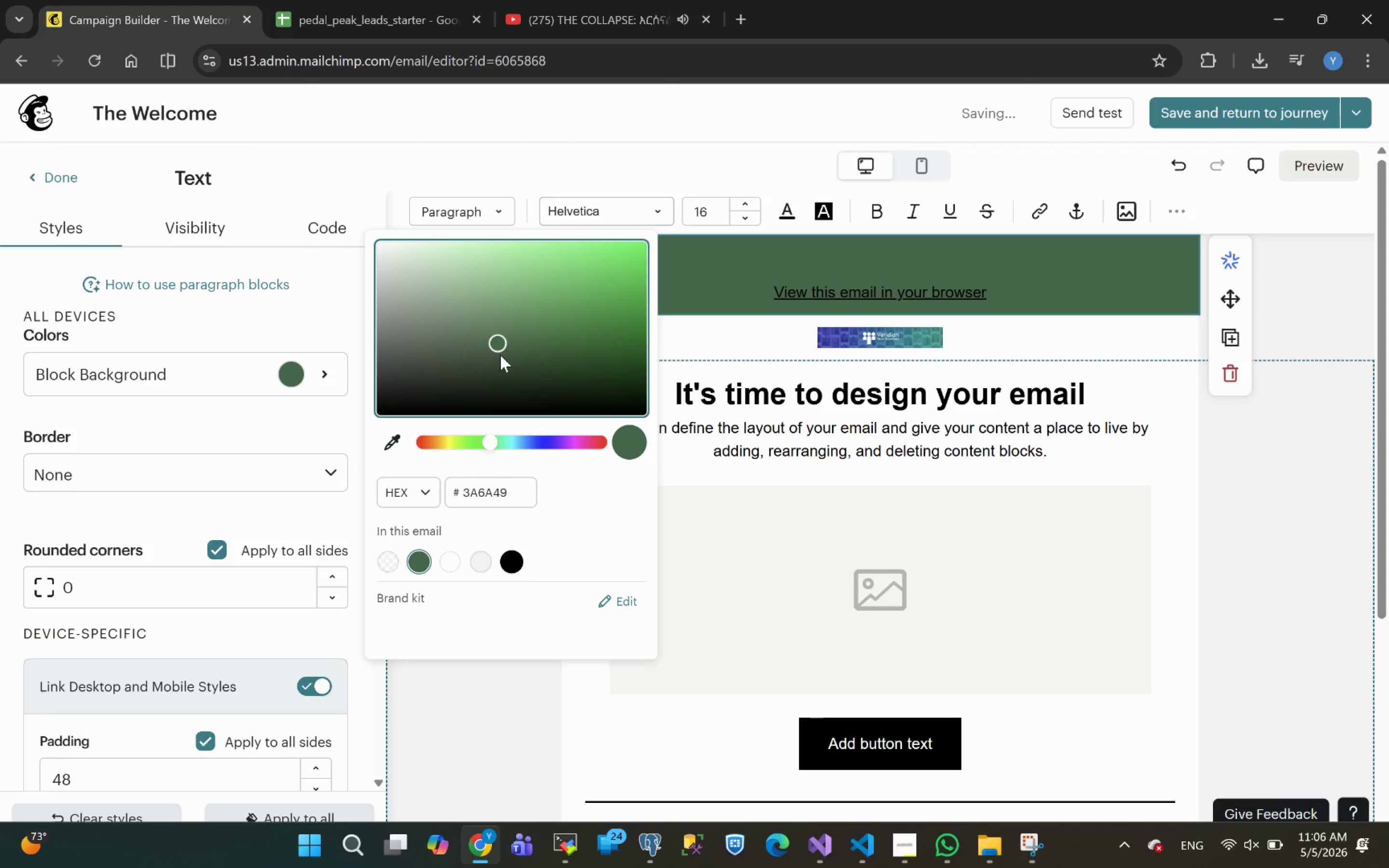 
left_click([500, 361])
 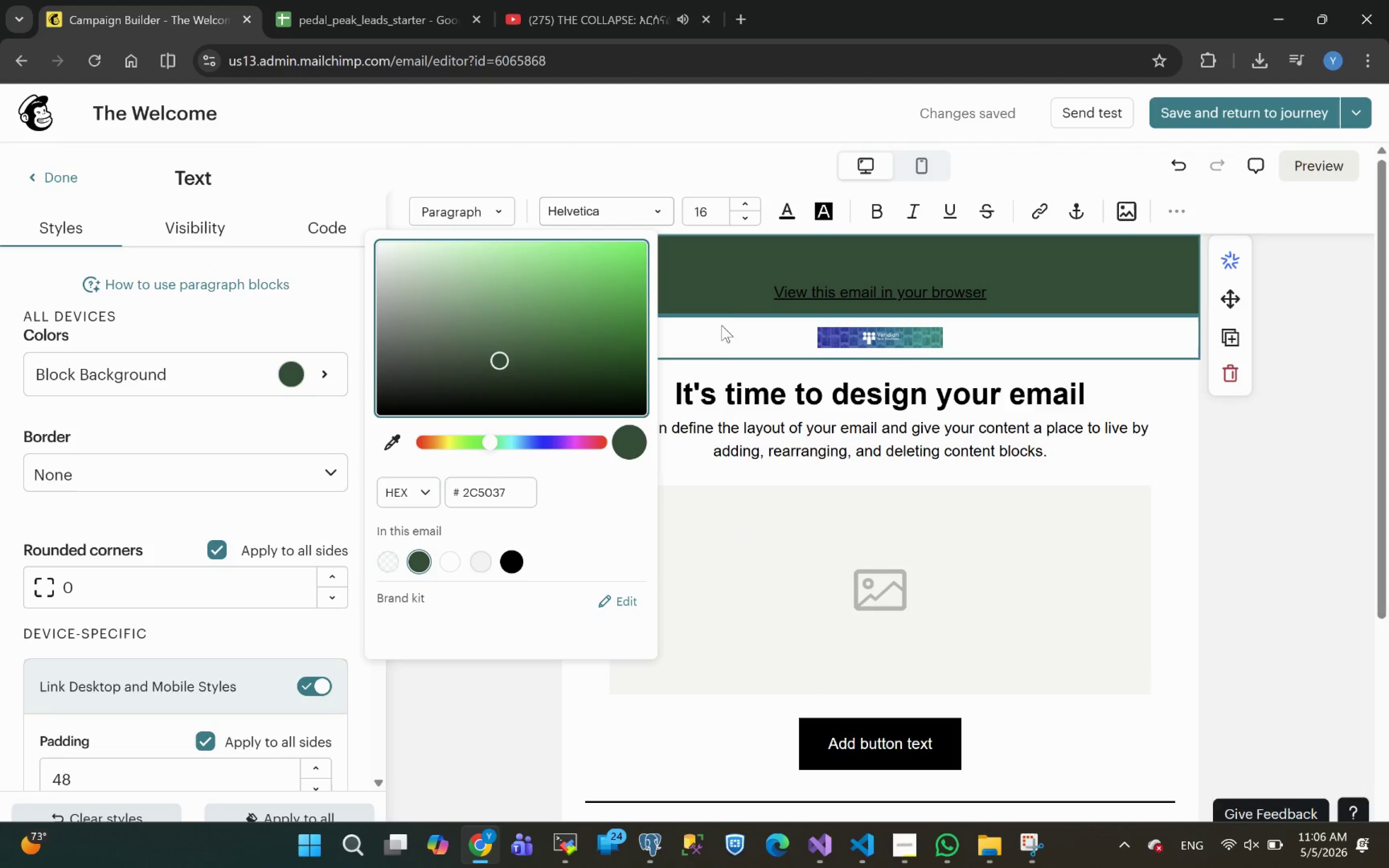 
wait(10.36)
 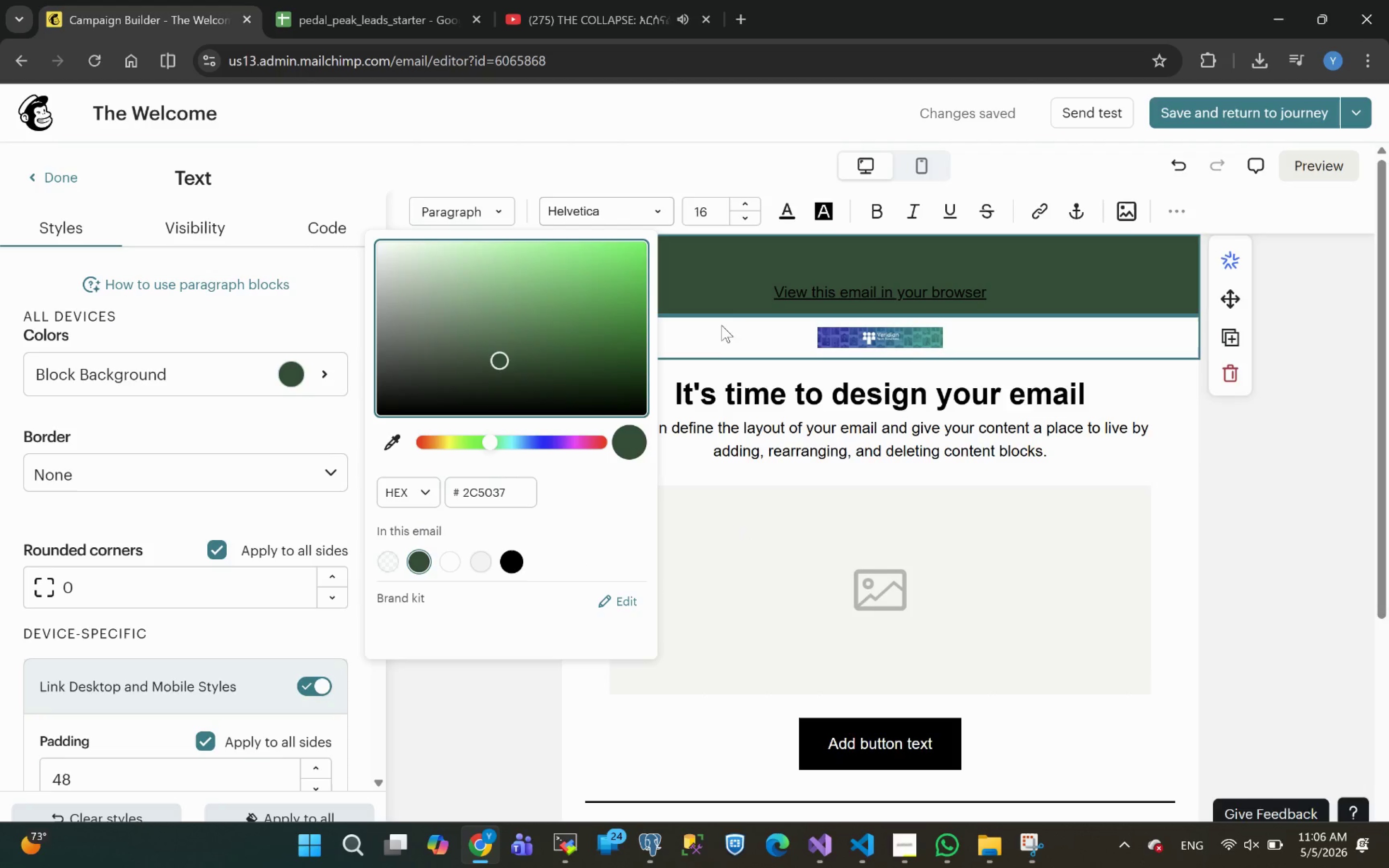 
left_click([206, 562])
 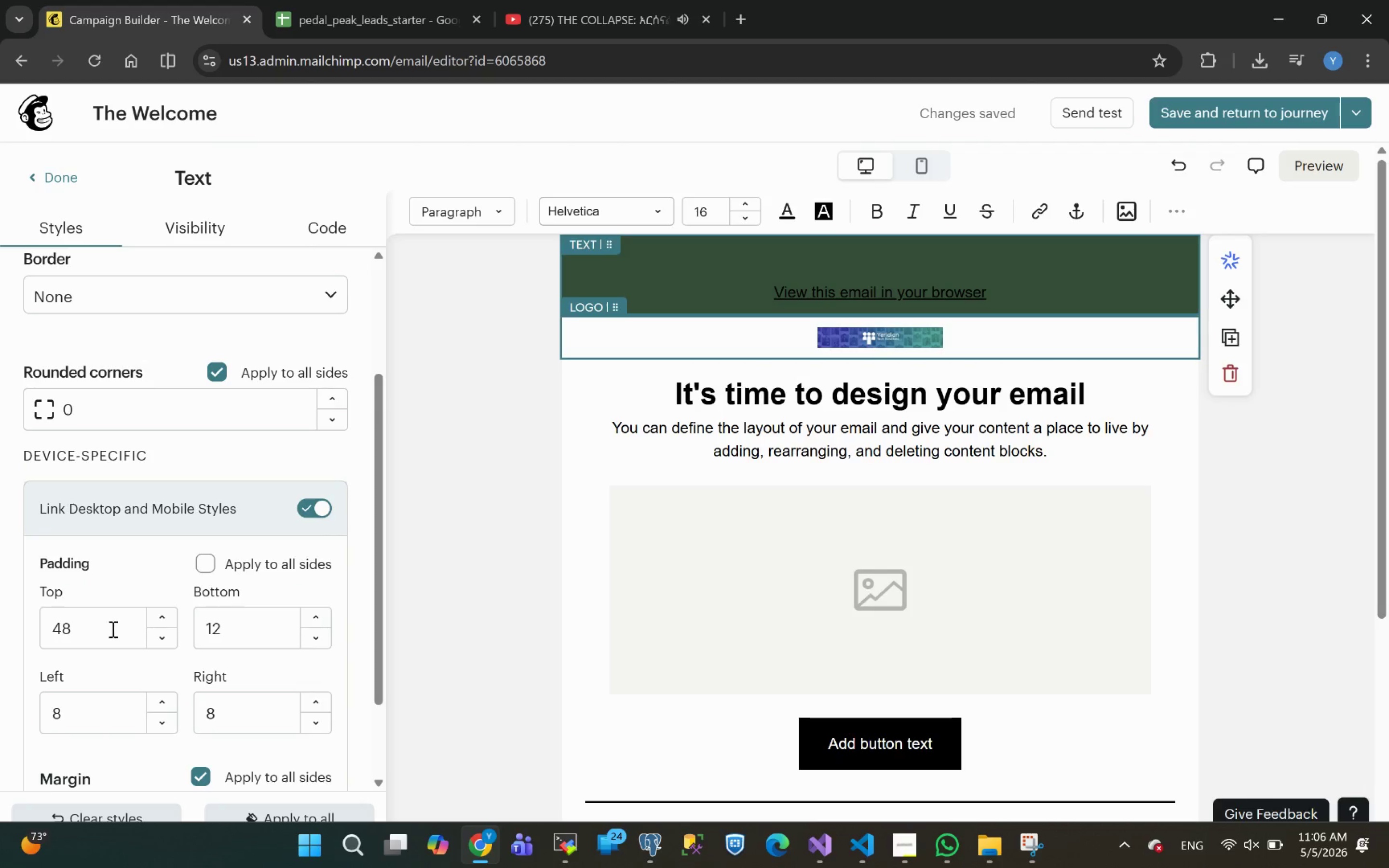 
left_click_drag(start_coordinate=[106, 629], to_coordinate=[0, 633])
 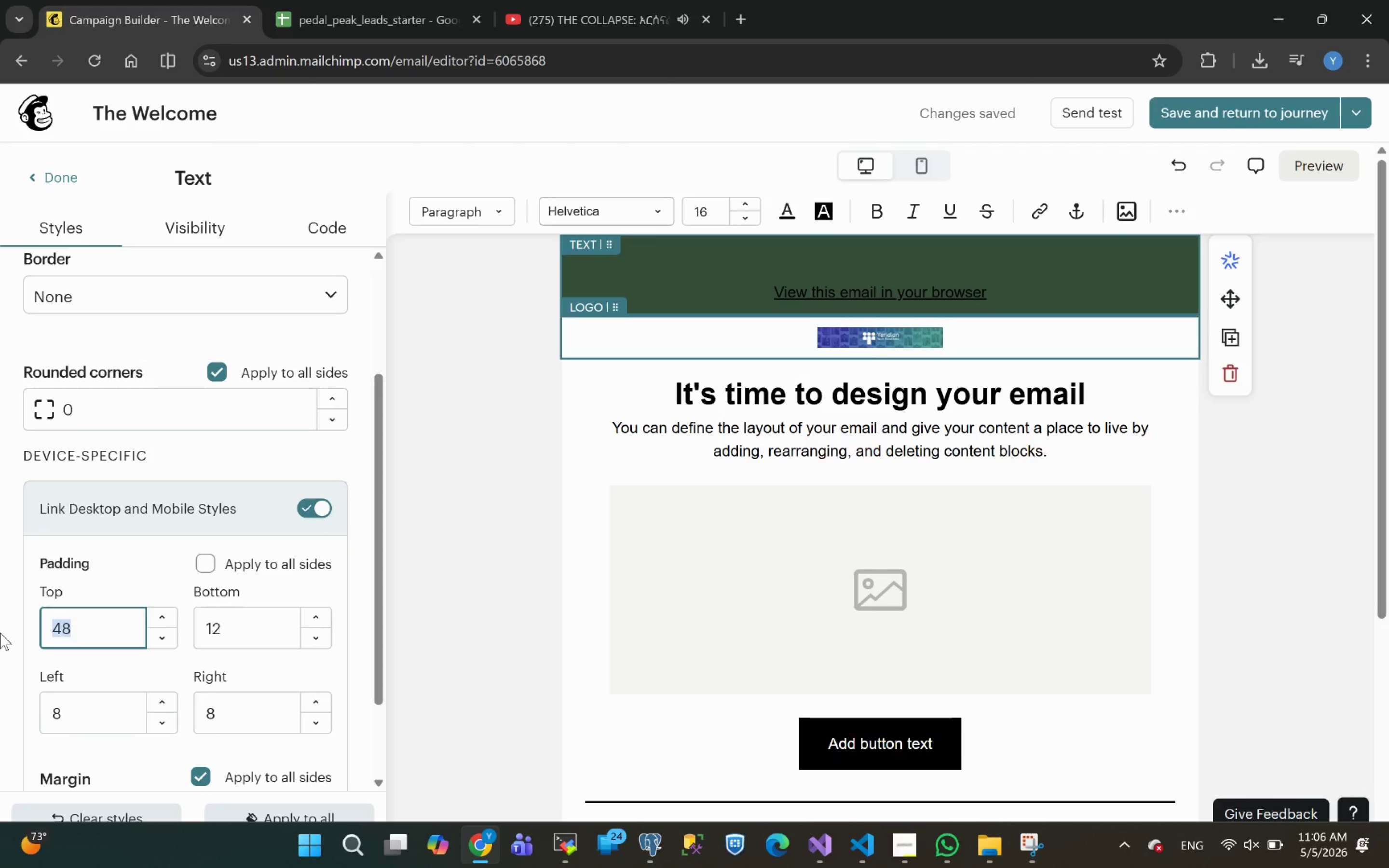 
type(10)
 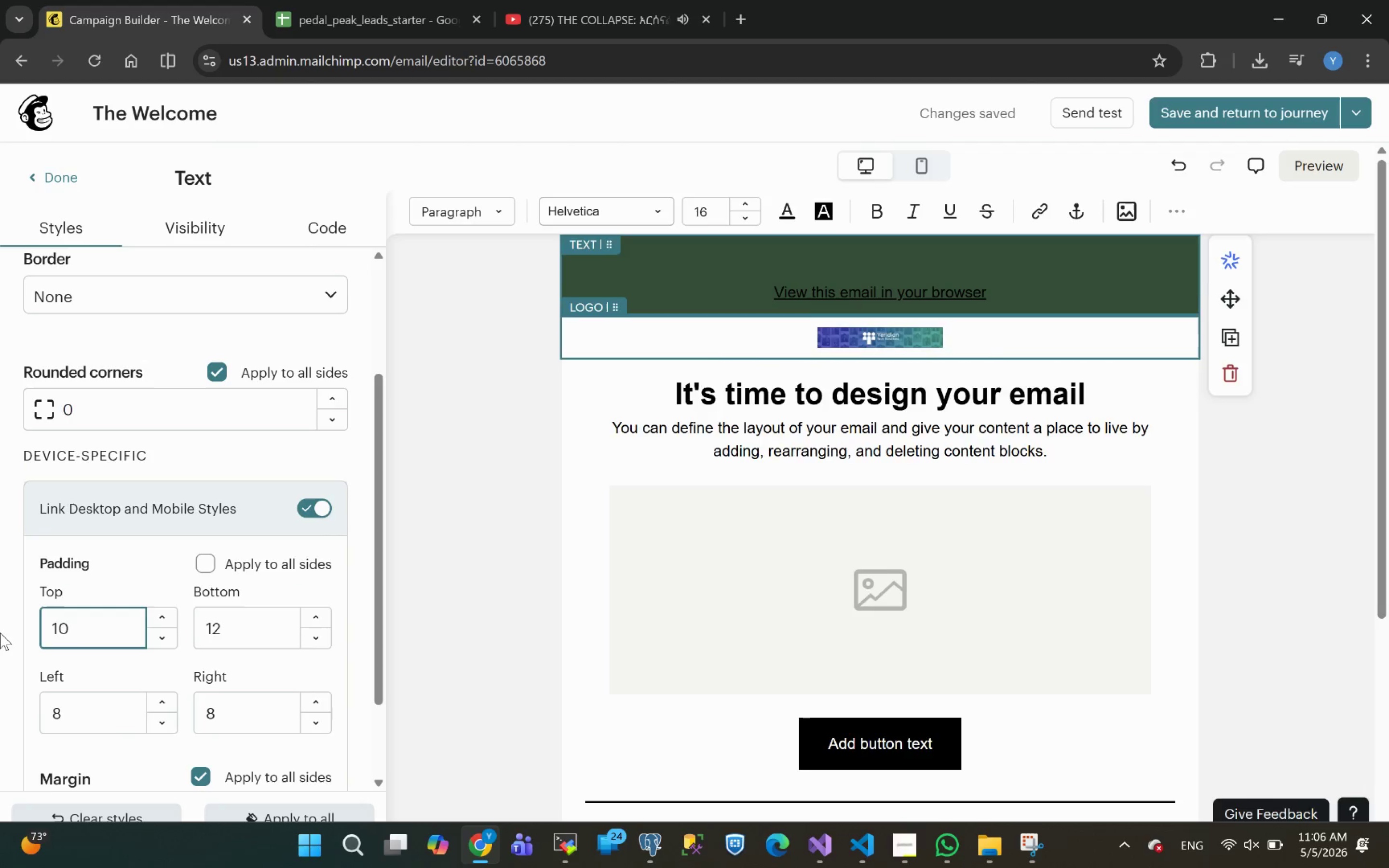 
key(Enter)
 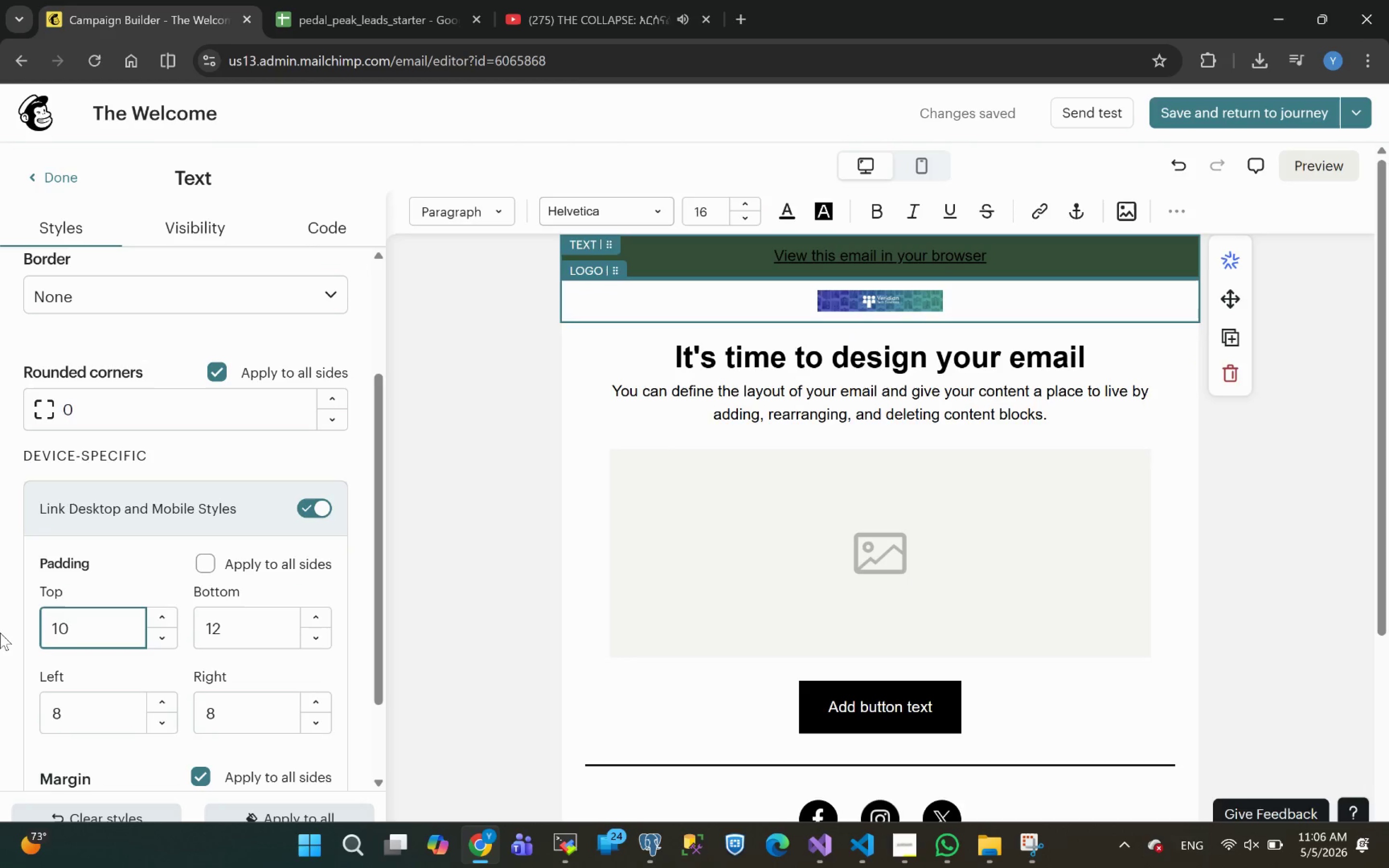 
wait(9.49)
 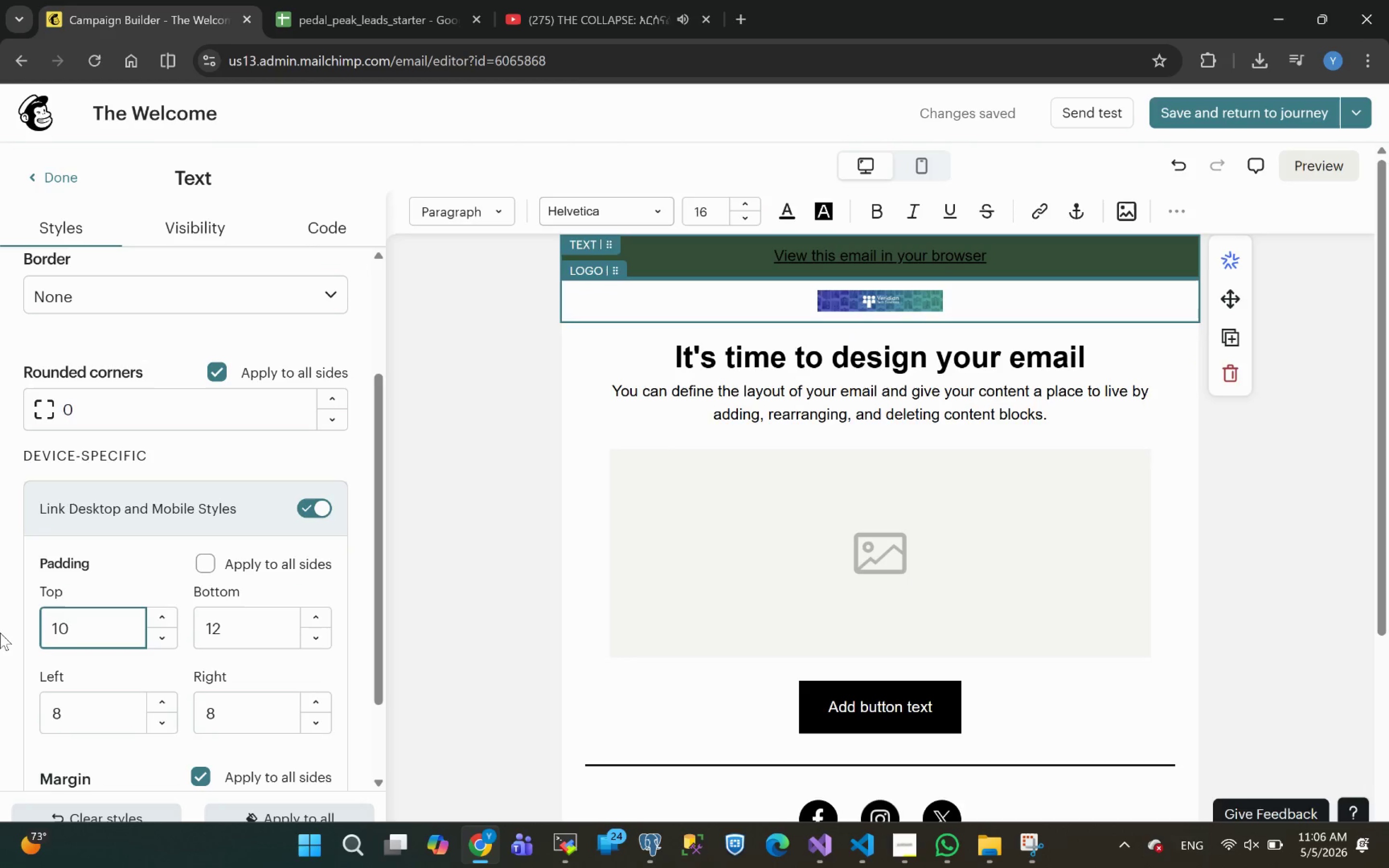 
mouse_move([214, 561])
 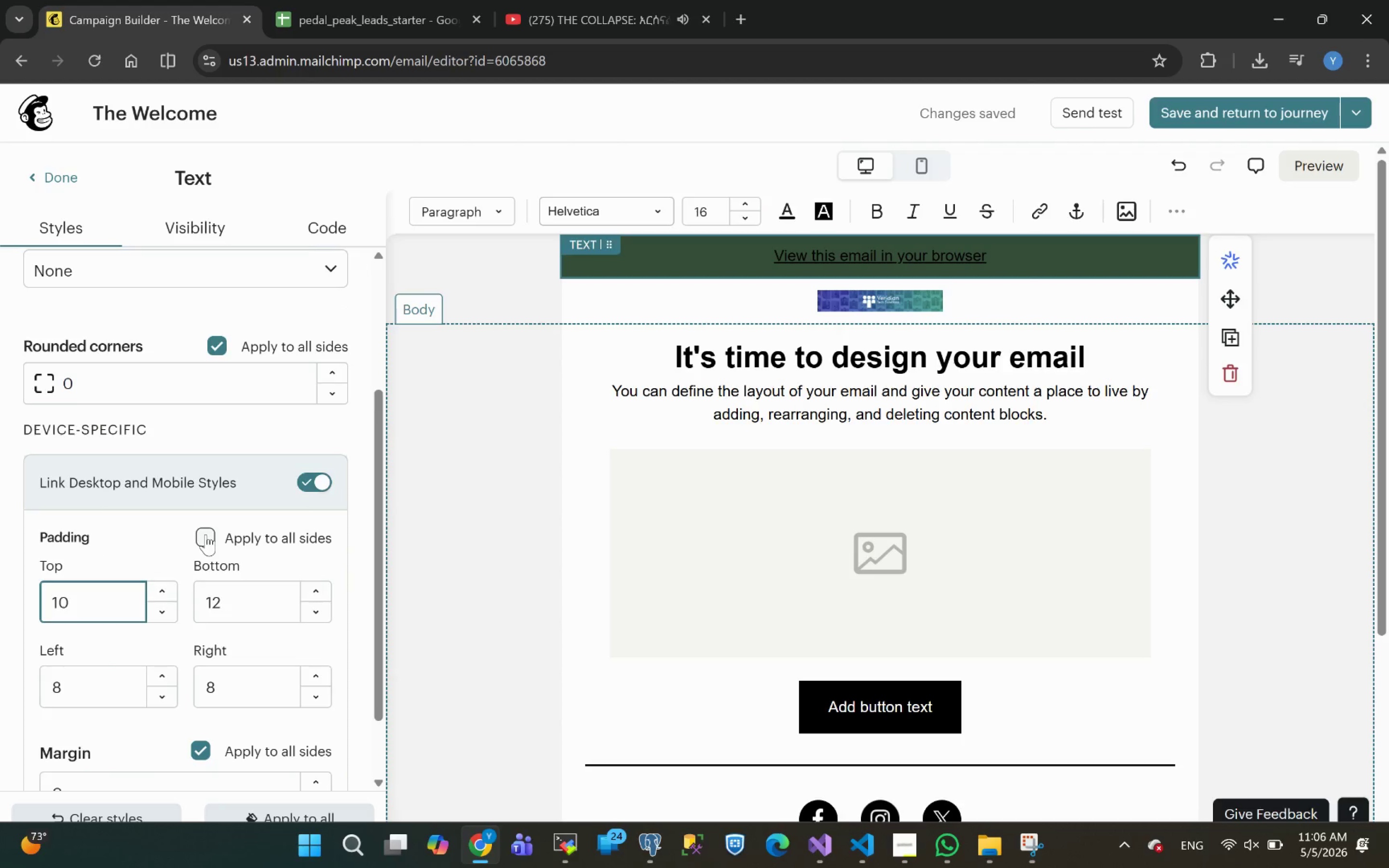 
left_click([205, 534])
 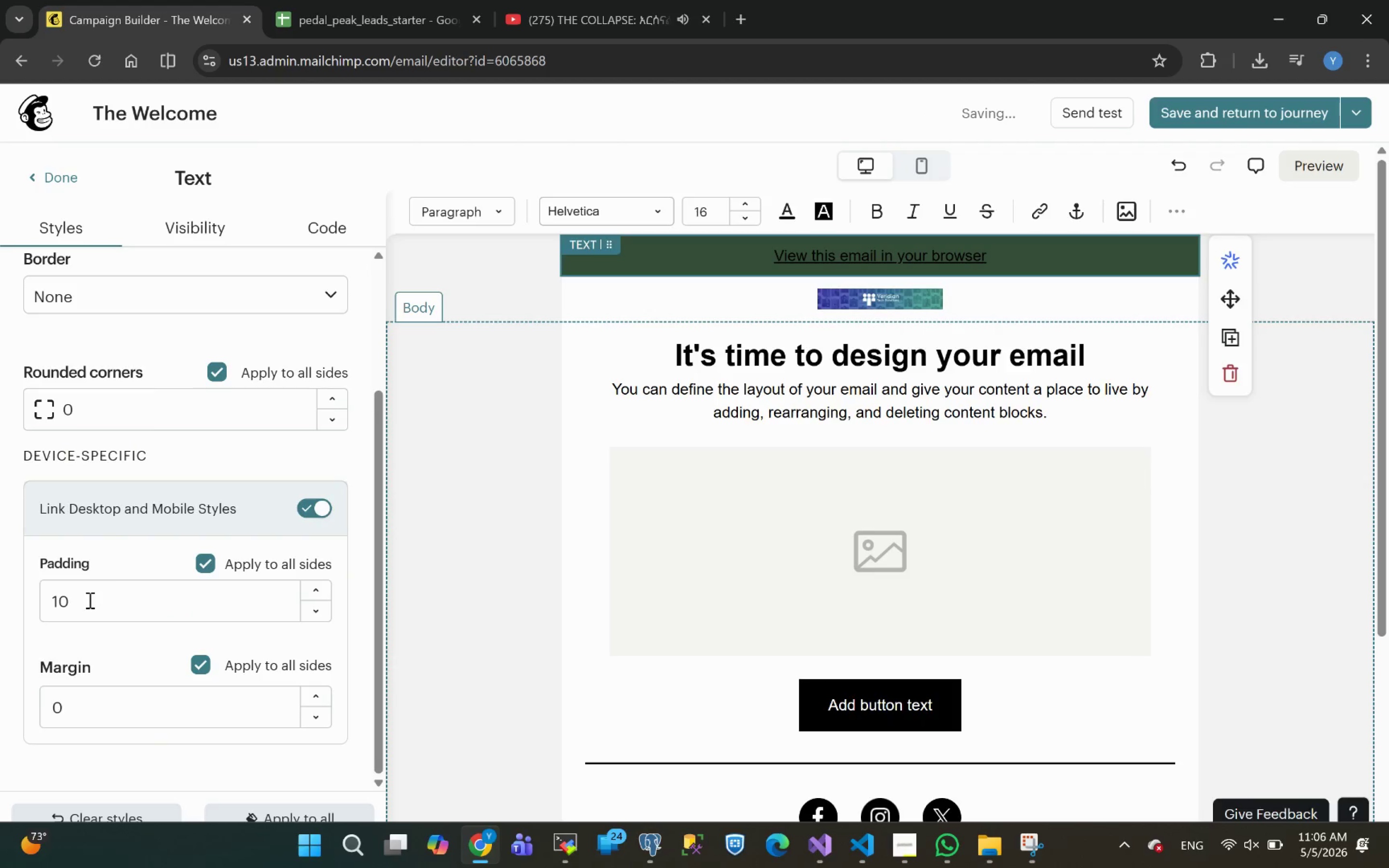 
left_click_drag(start_coordinate=[85, 602], to_coordinate=[0, 610])
 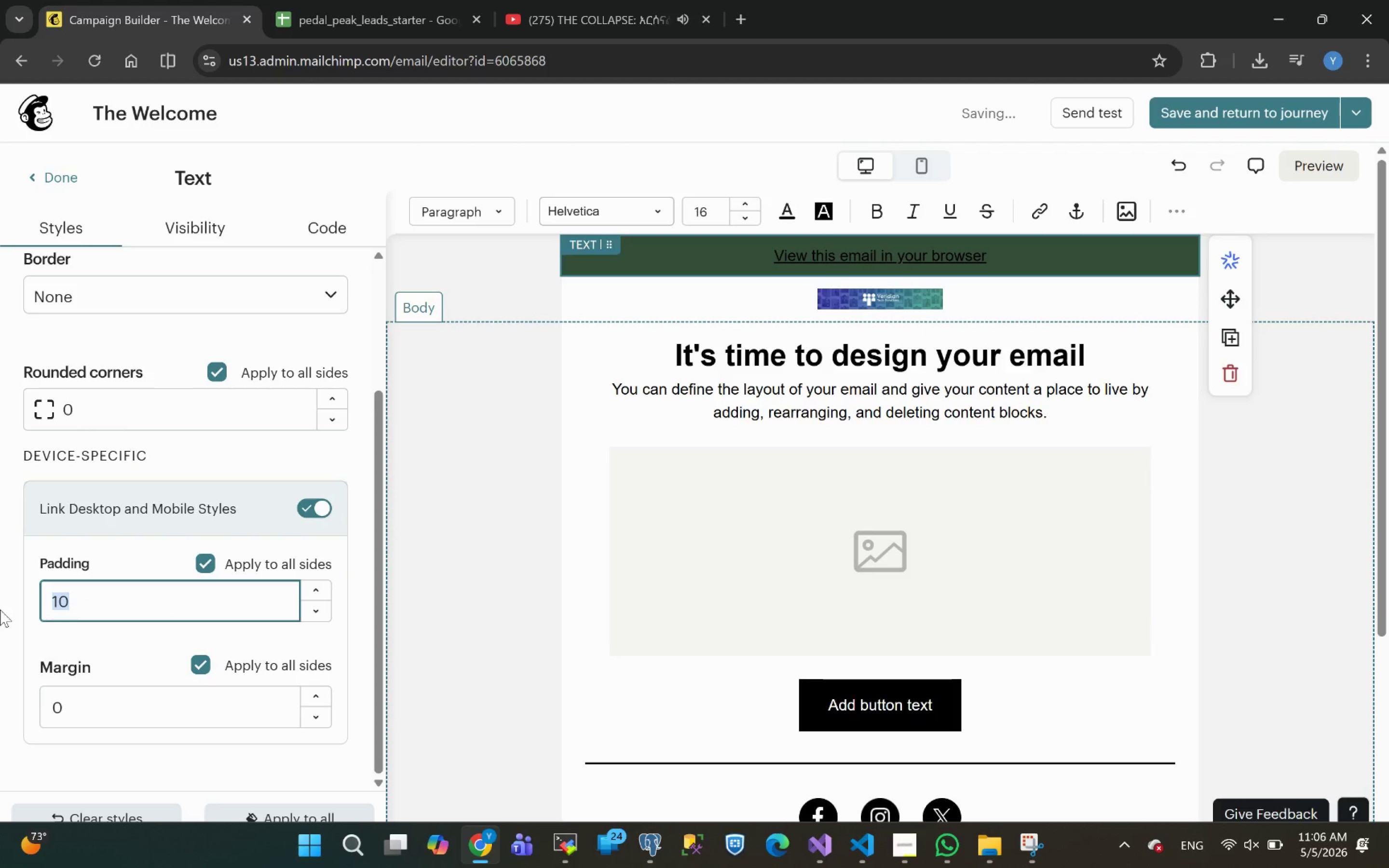 
type(10)
 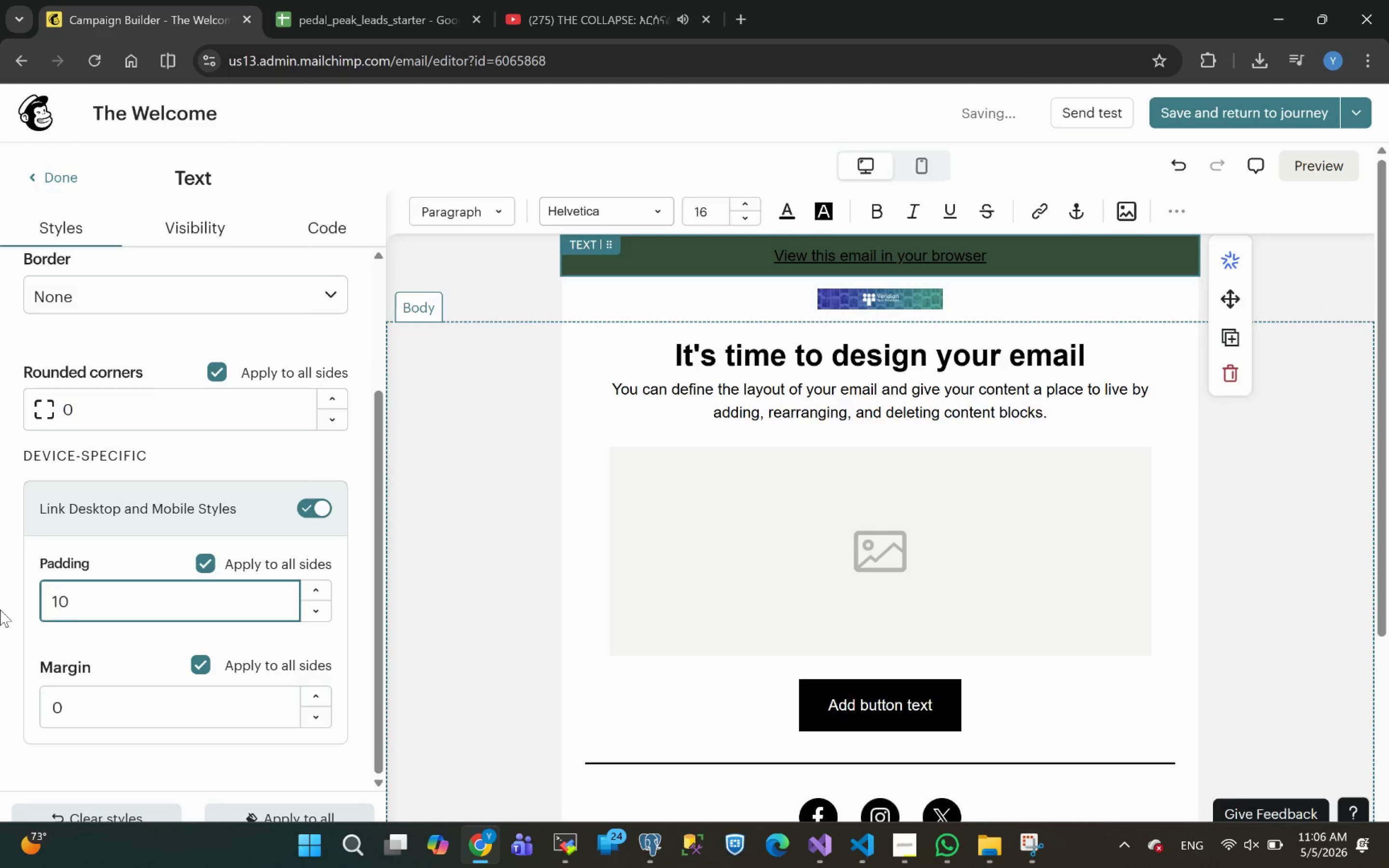 
key(Enter)
 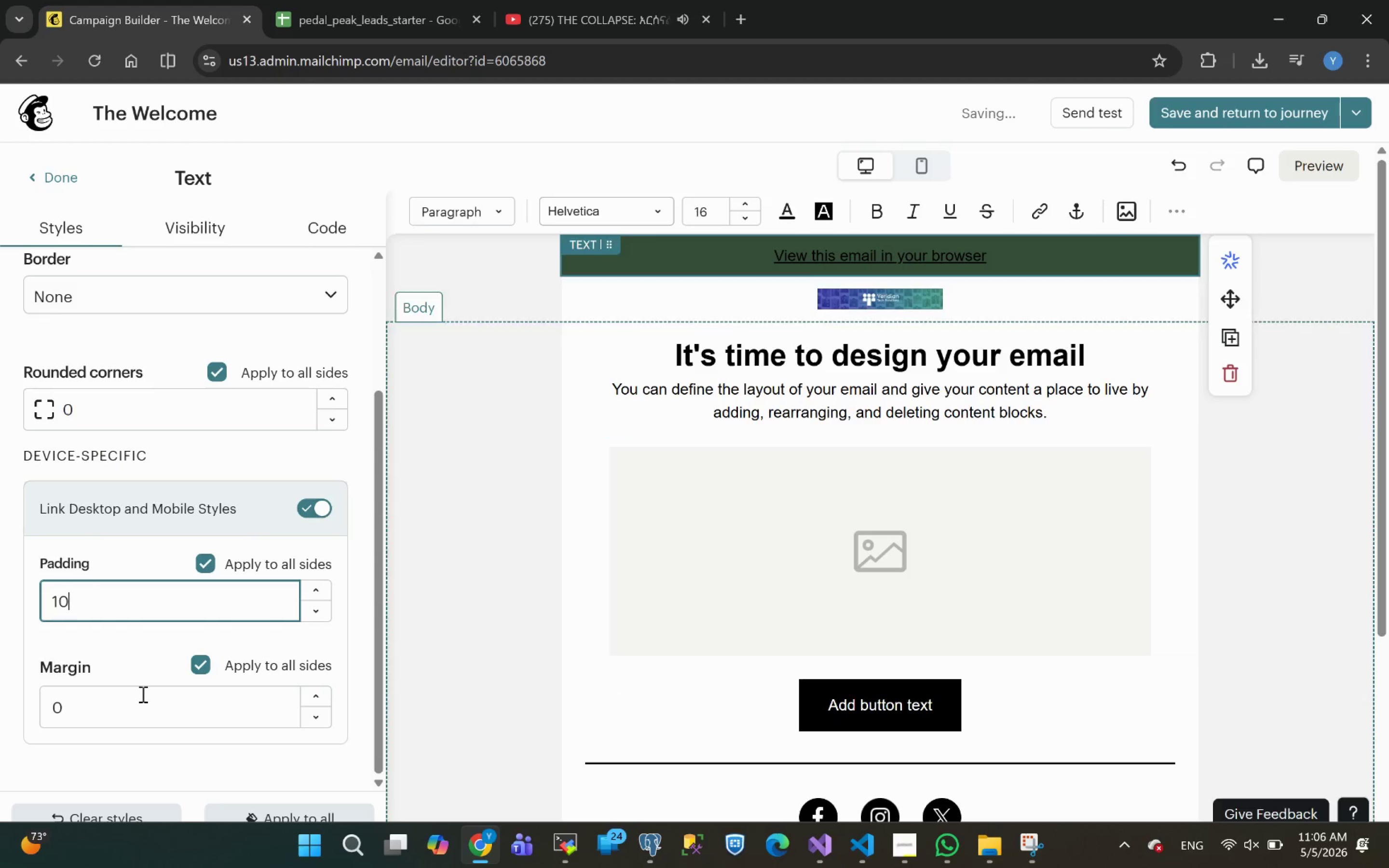 
mouse_move([183, 636])
 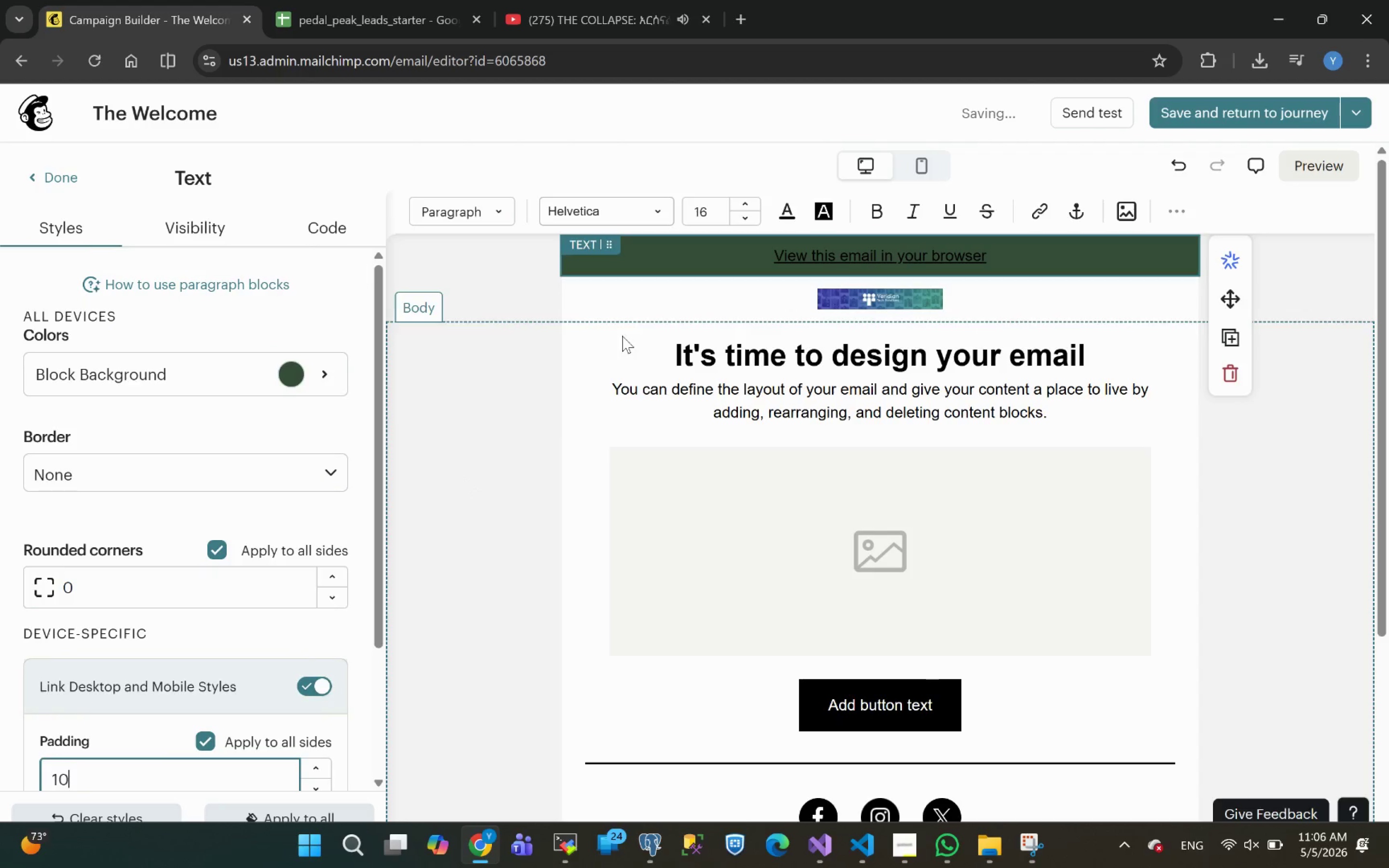 
left_click([482, 275])
 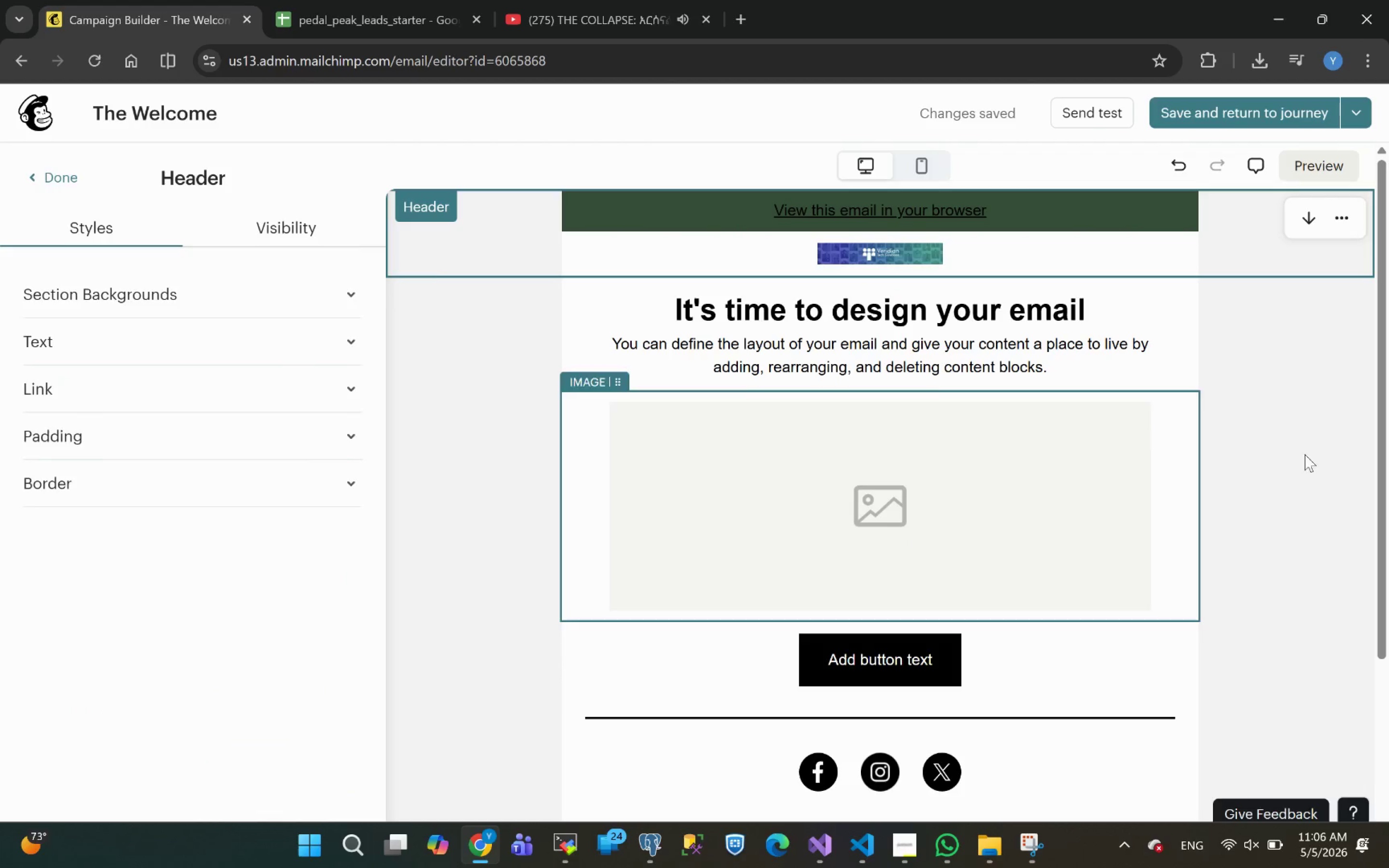 
left_click([1325, 537])
 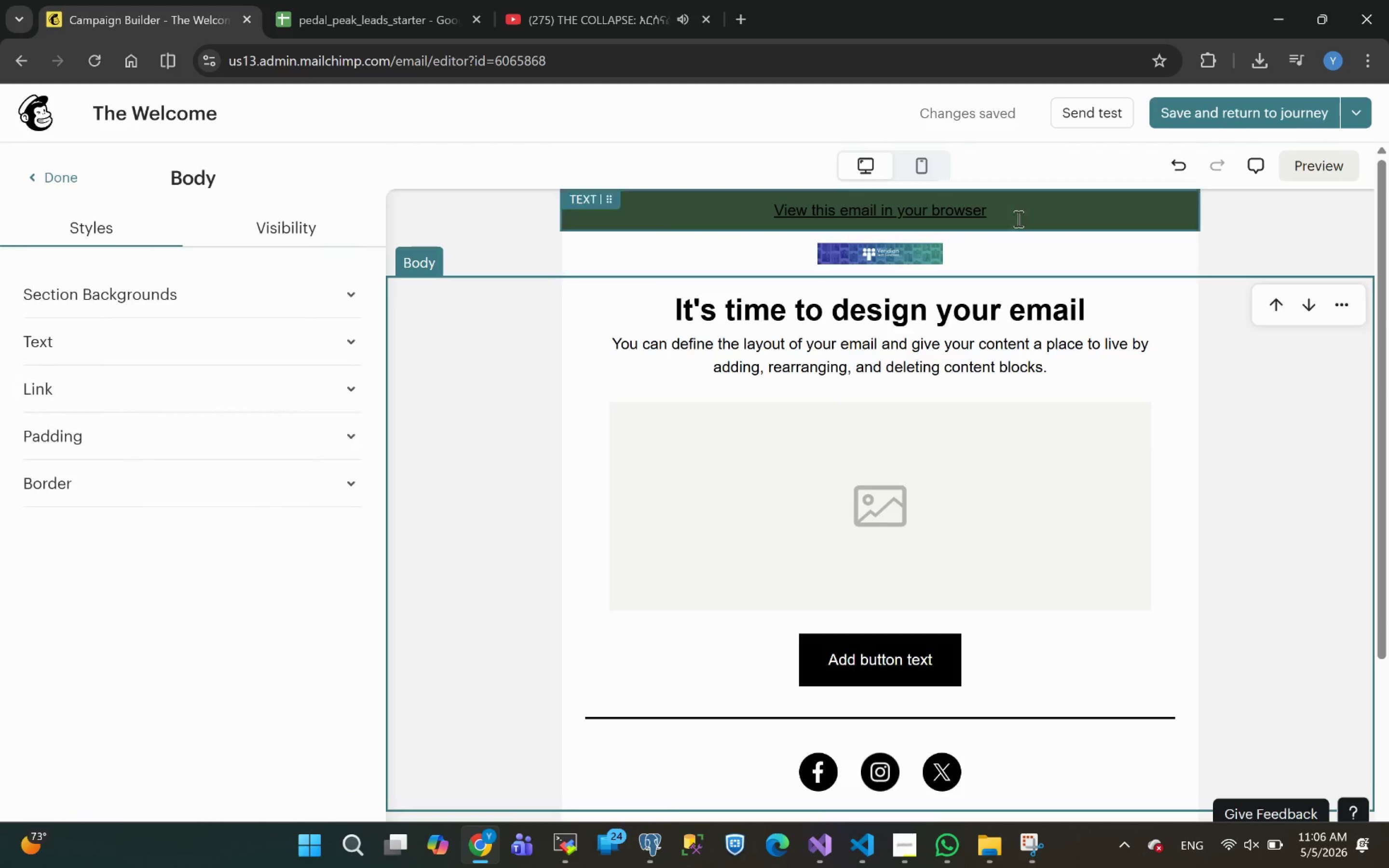 
left_click([1012, 207])
 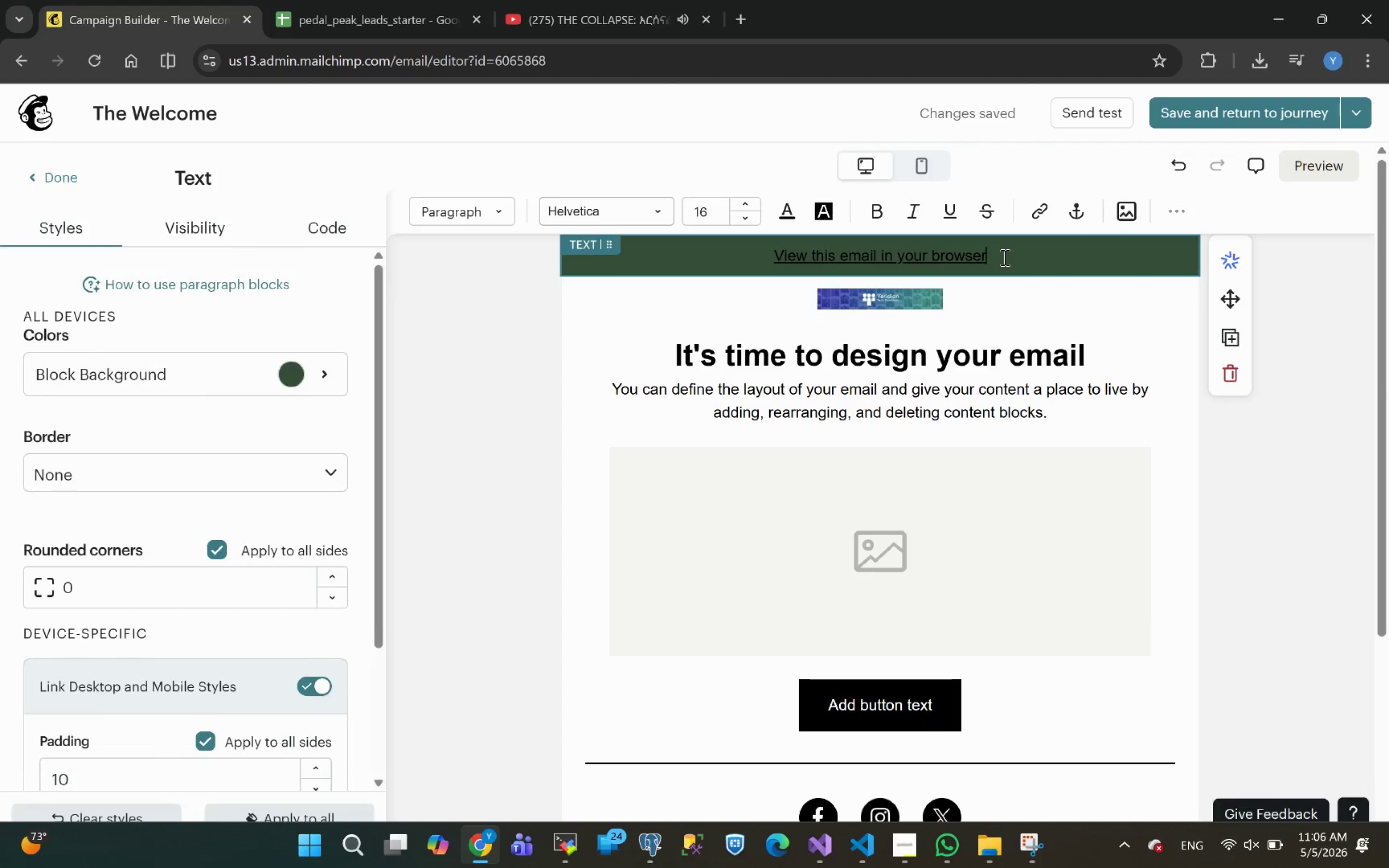 
left_click_drag(start_coordinate=[1004, 257], to_coordinate=[735, 273])
 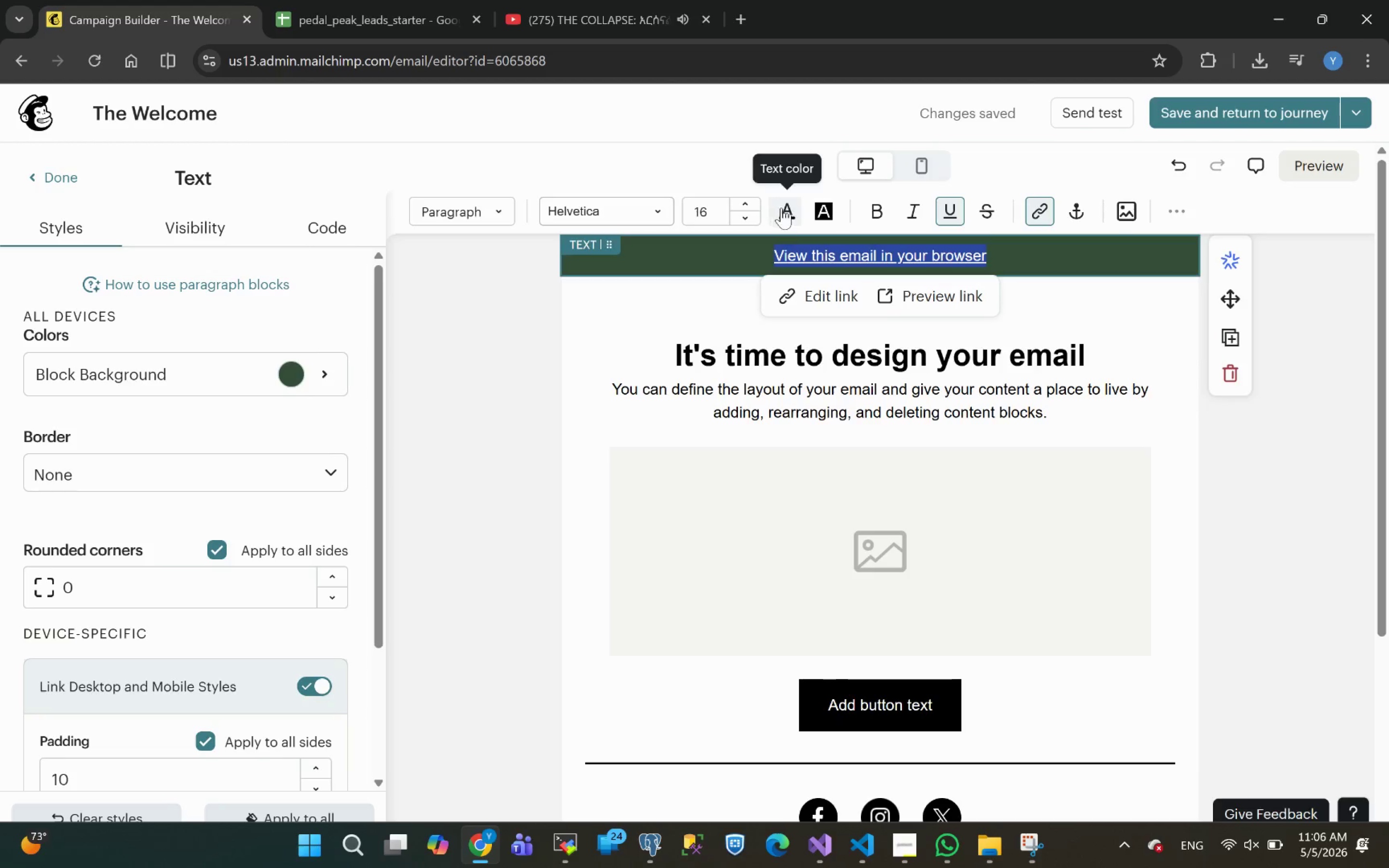 
left_click([789, 214])
 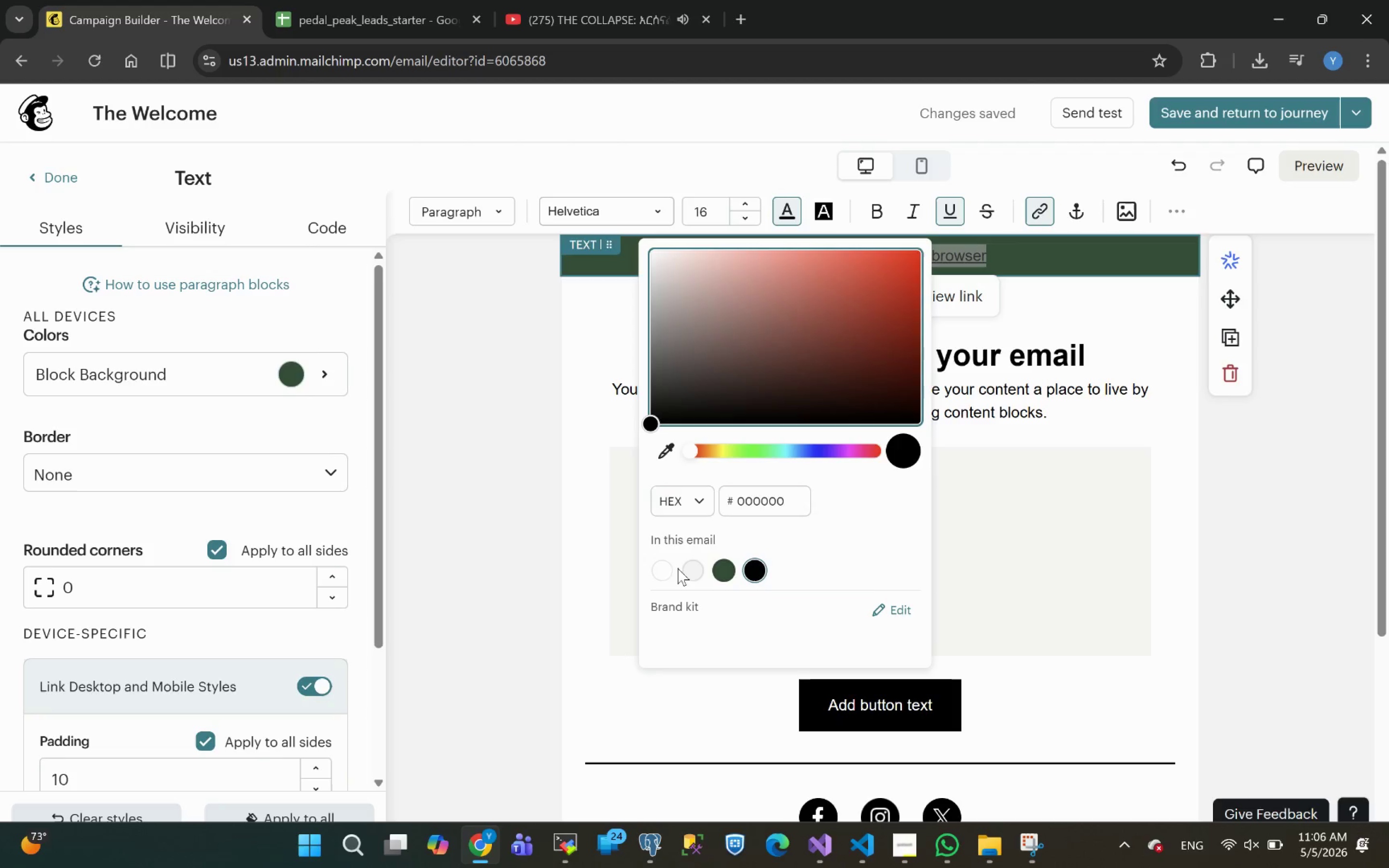 
left_click([660, 569])
 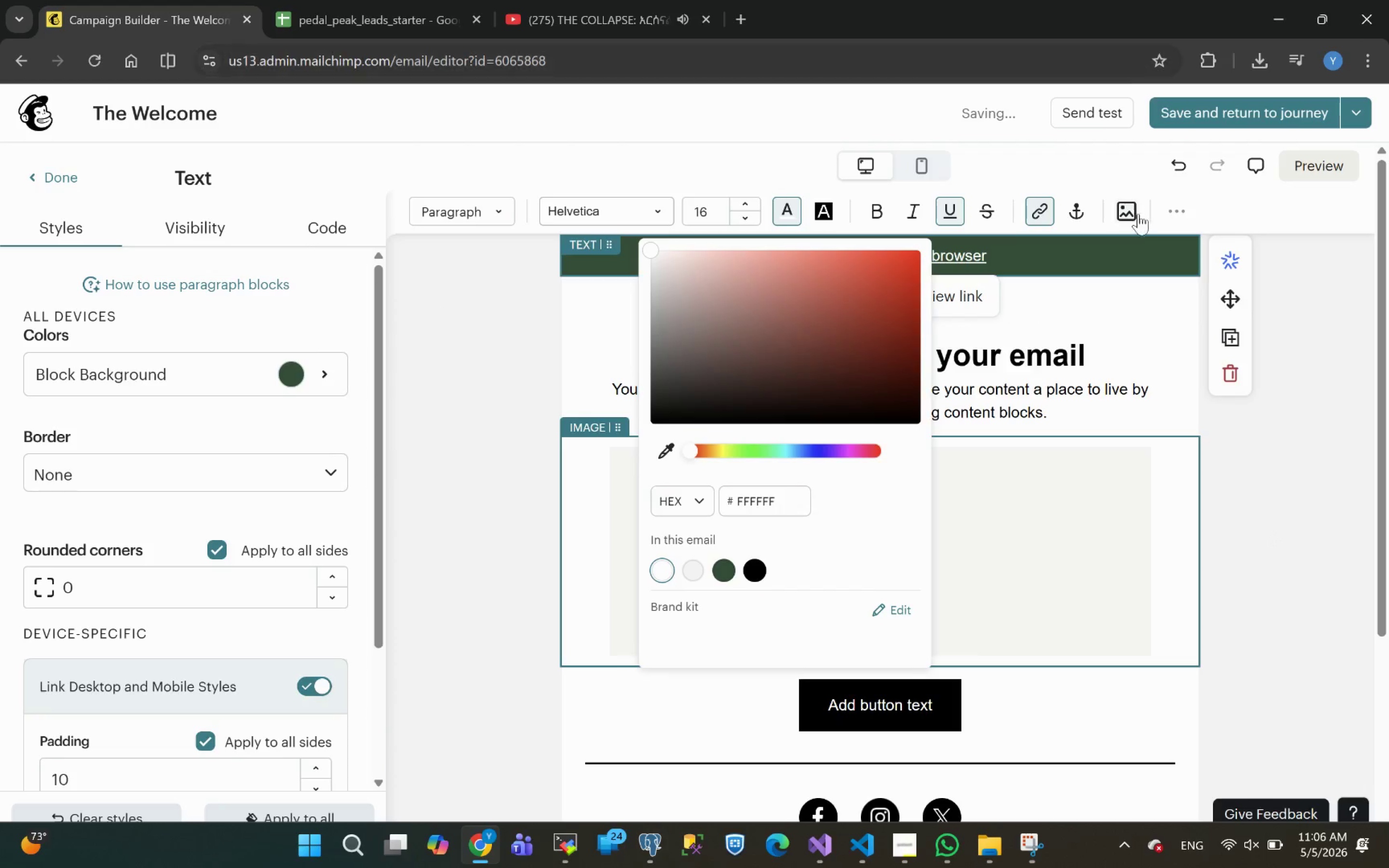 
left_click([1167, 207])
 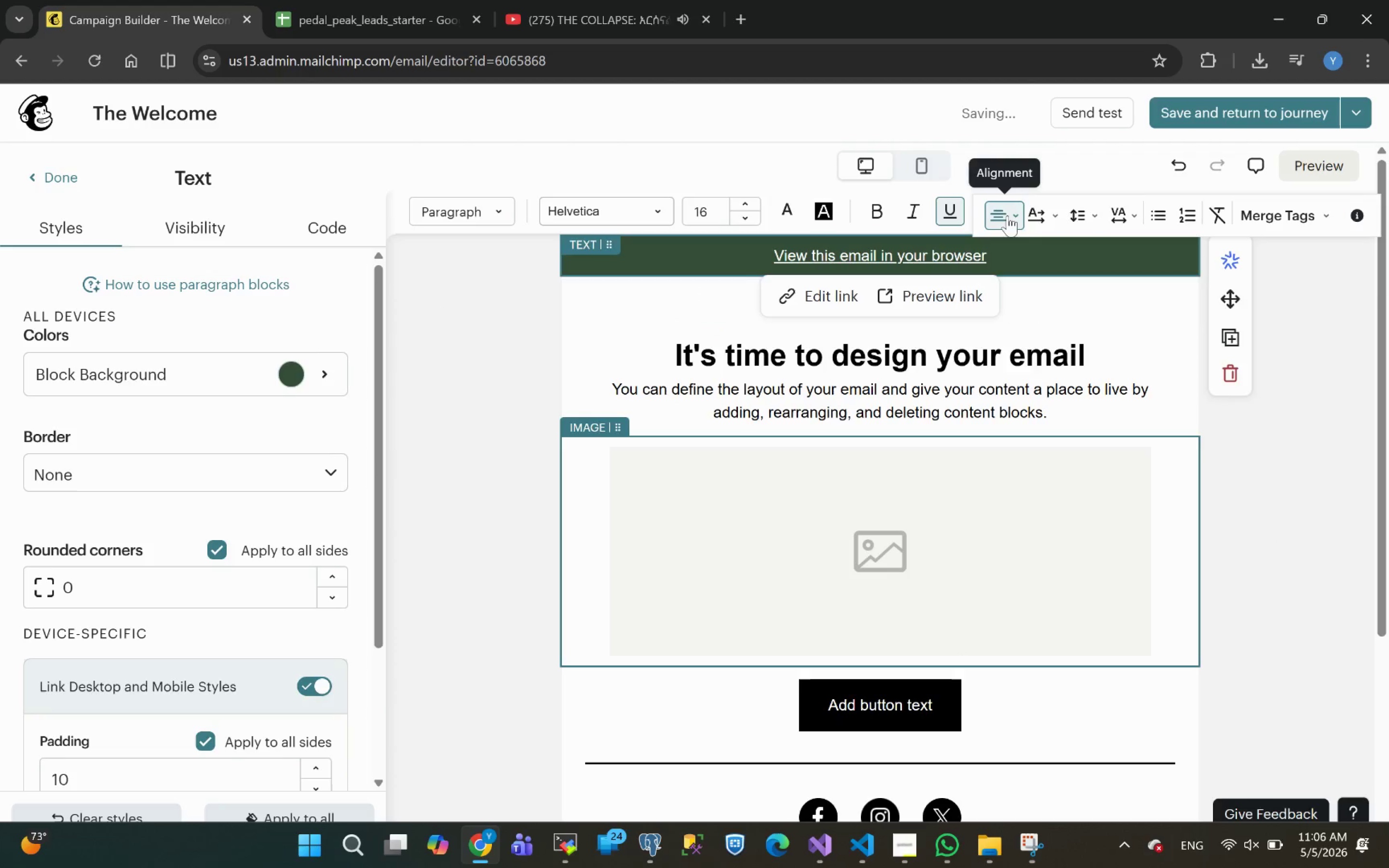 
left_click([1013, 216])
 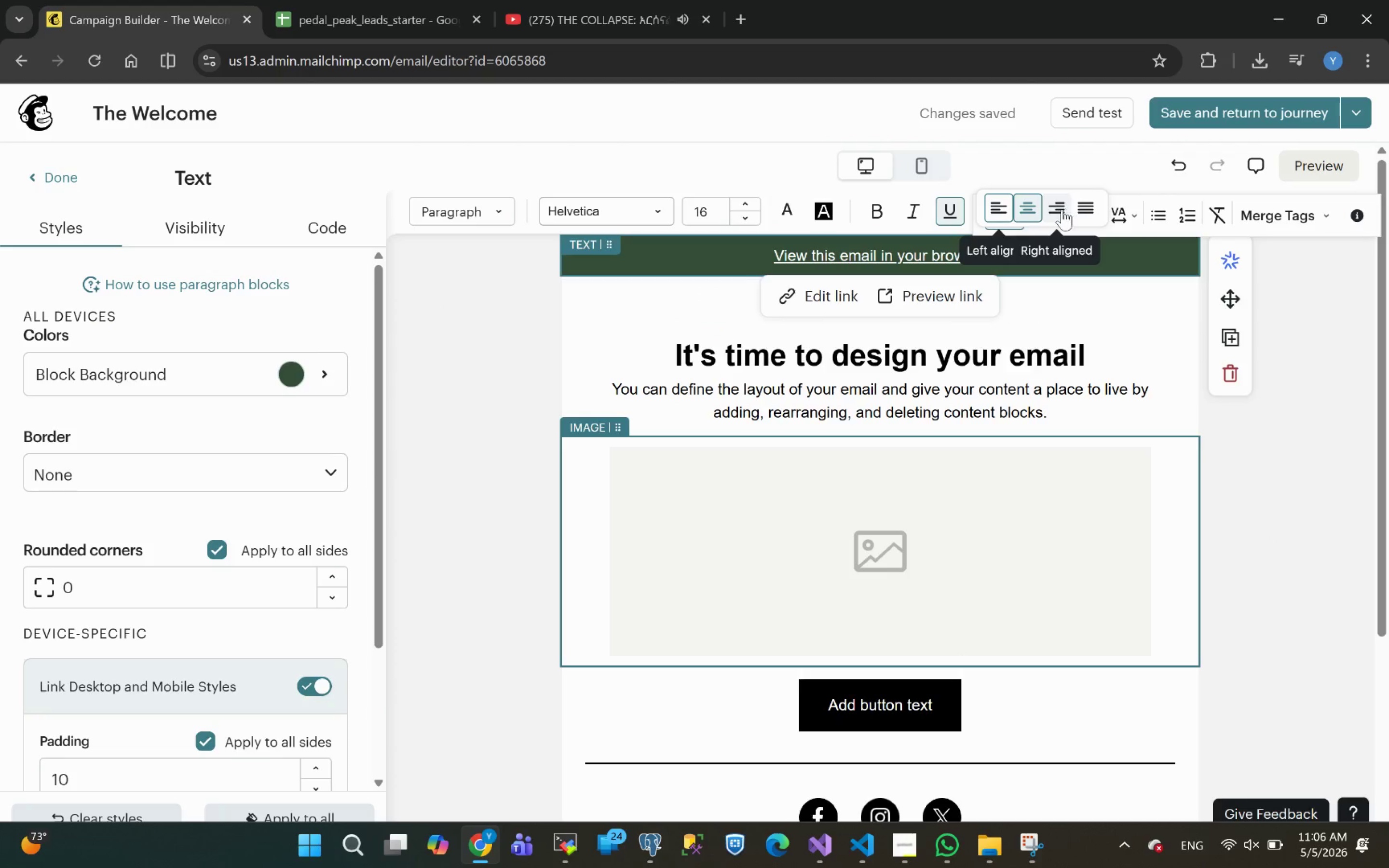 
left_click([1058, 208])
 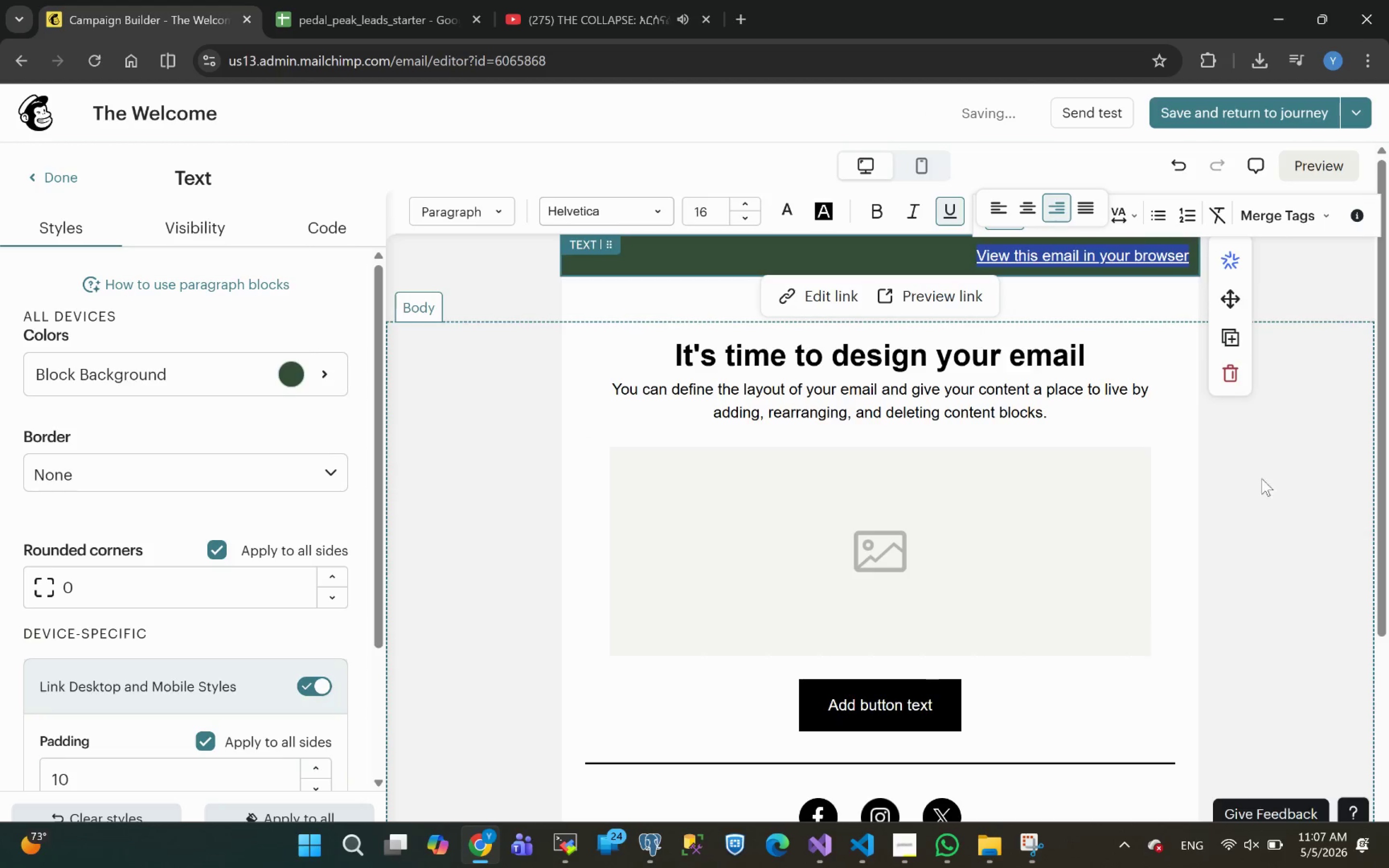 
left_click([1261, 493])
 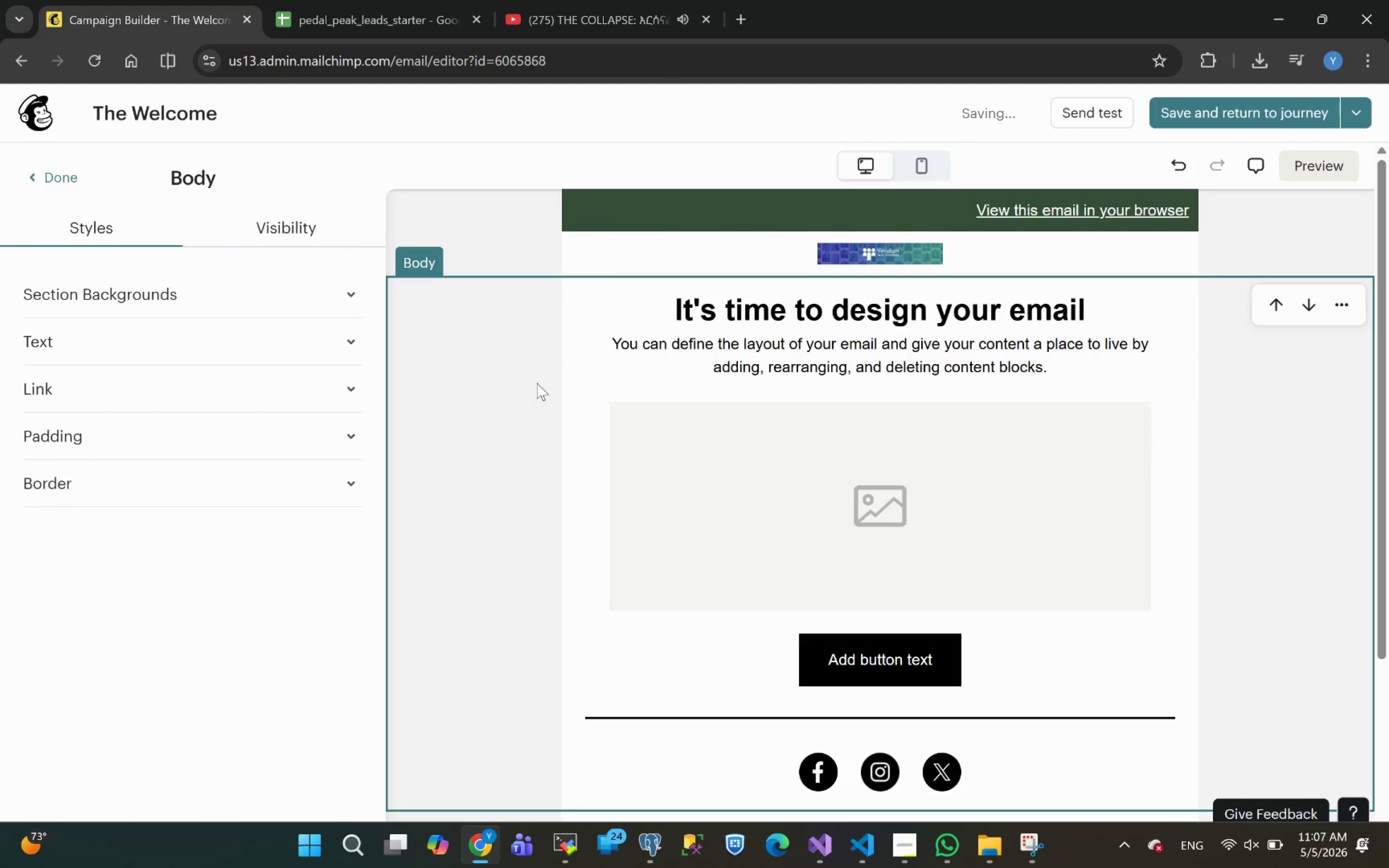 
left_click([537, 511])
 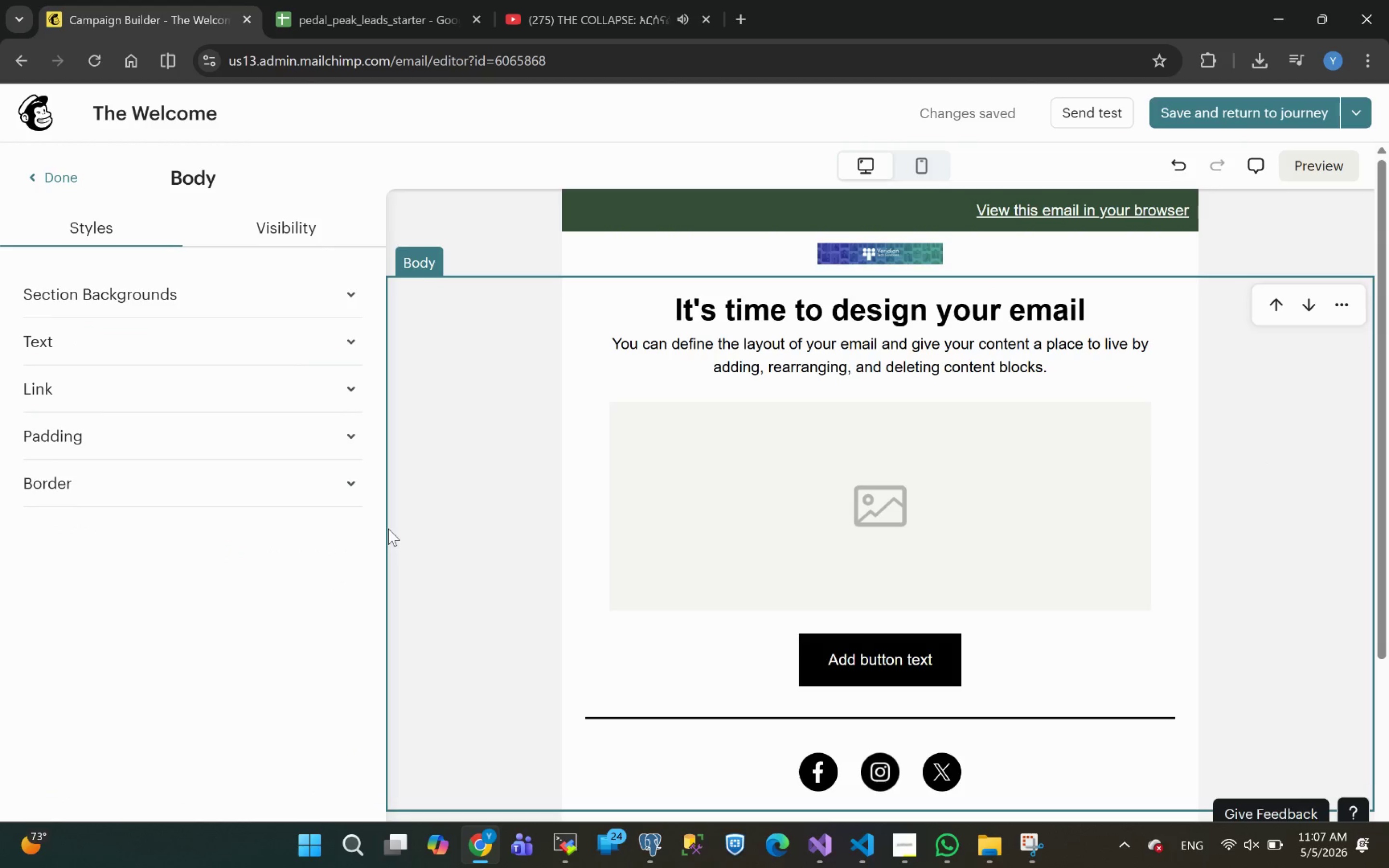 
wait(24.88)
 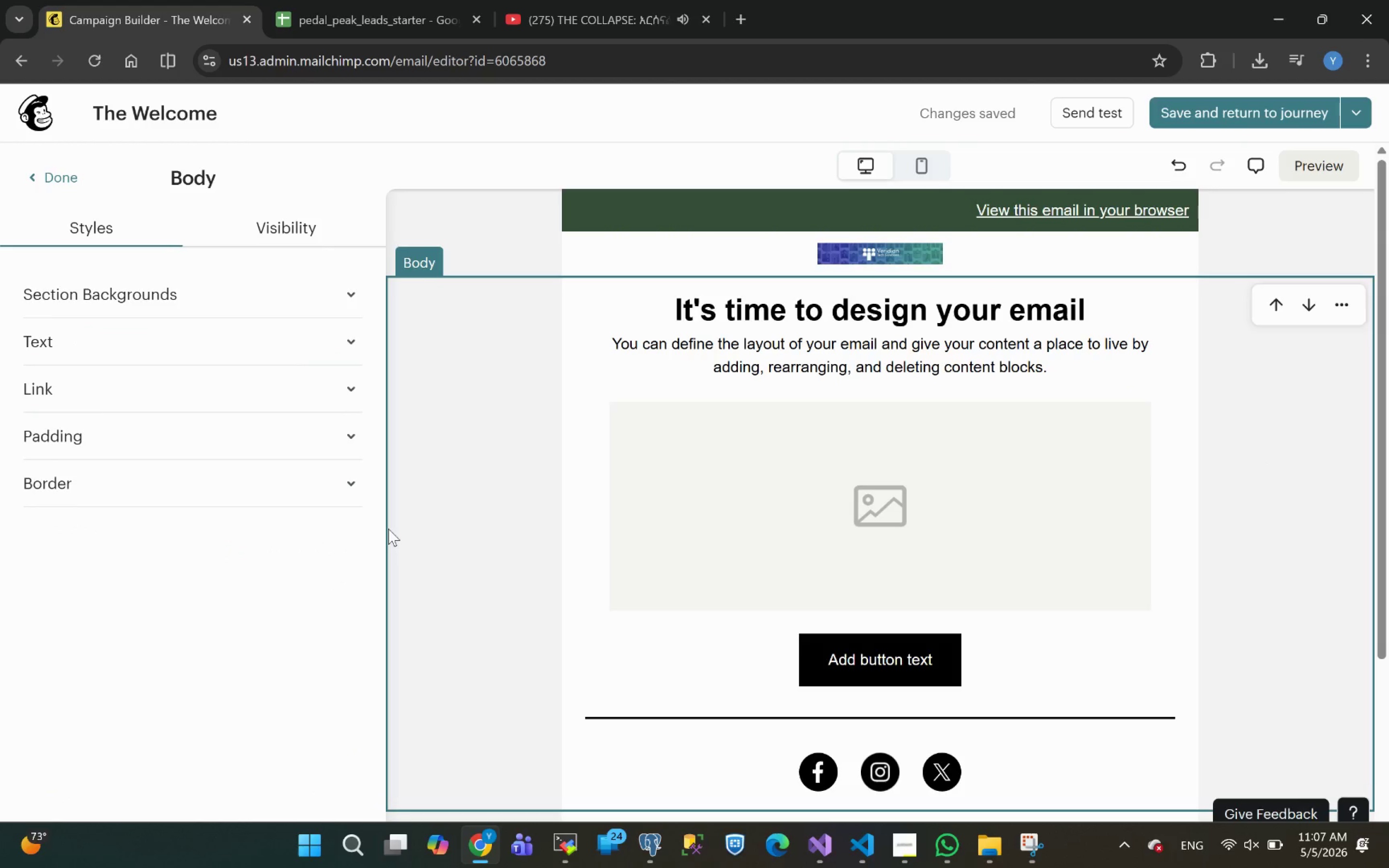 
left_click([41, 176])
 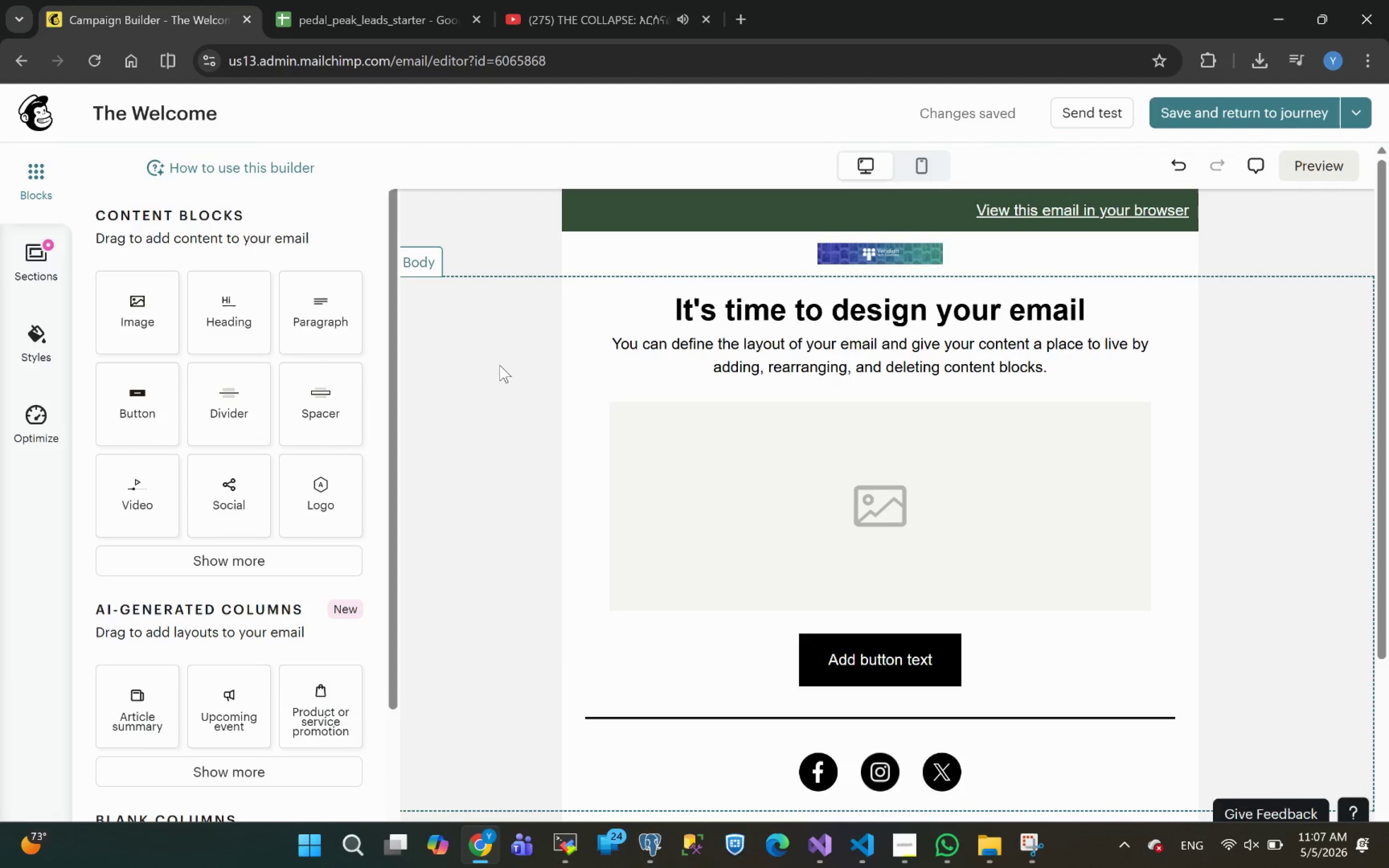 
left_click([782, 247])
 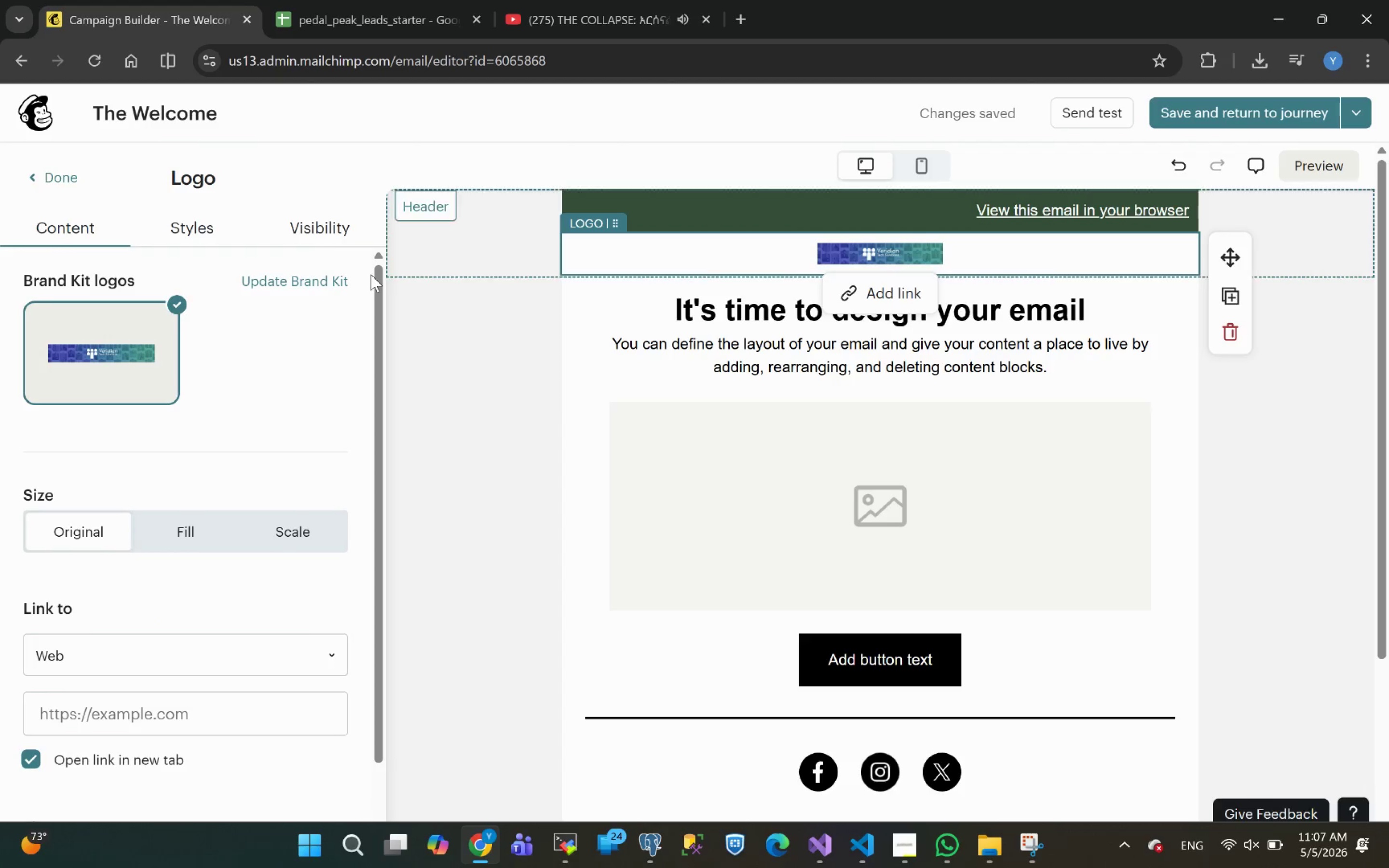 
wait(6.53)
 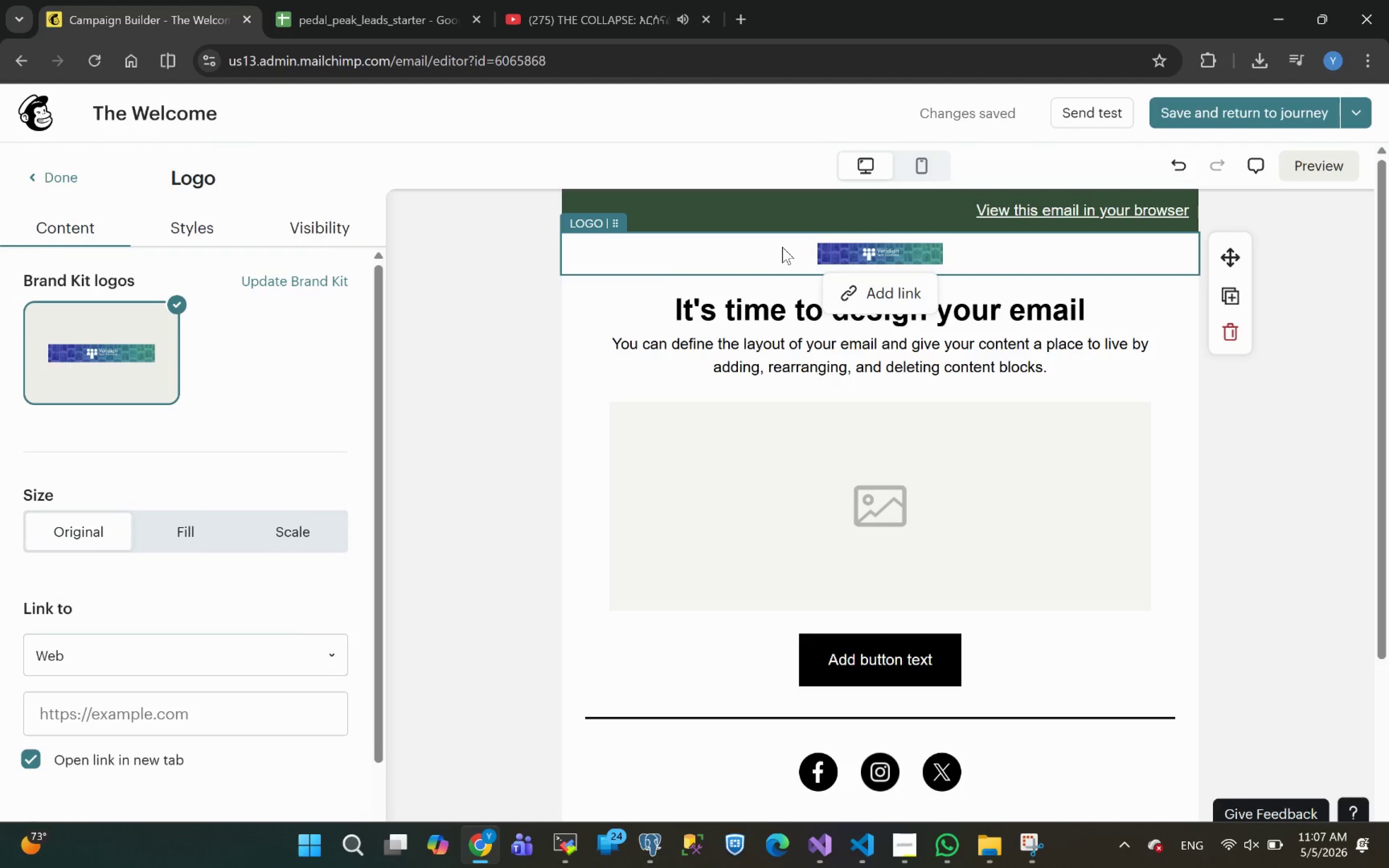 
left_click([293, 280])
 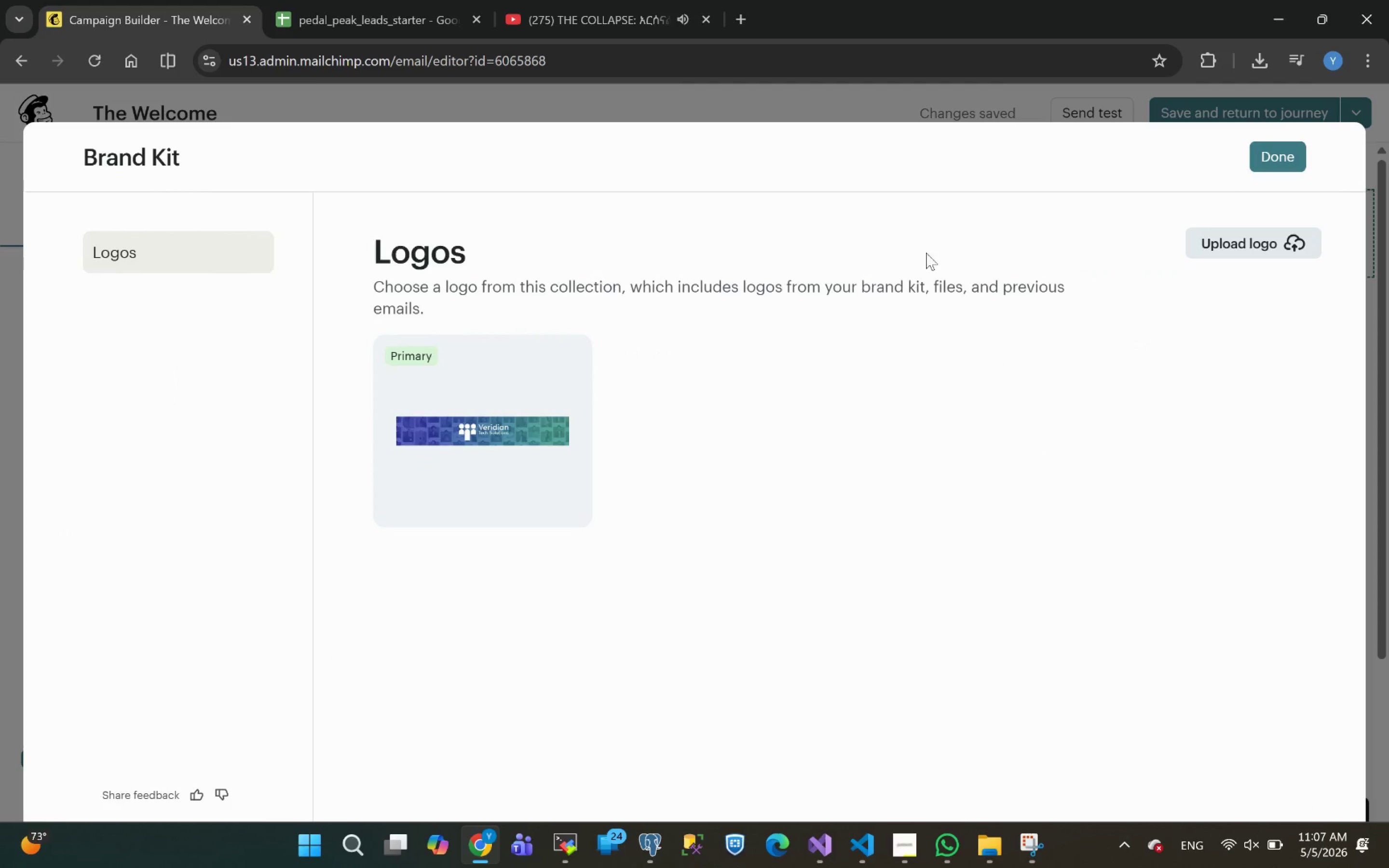 
left_click([1227, 244])
 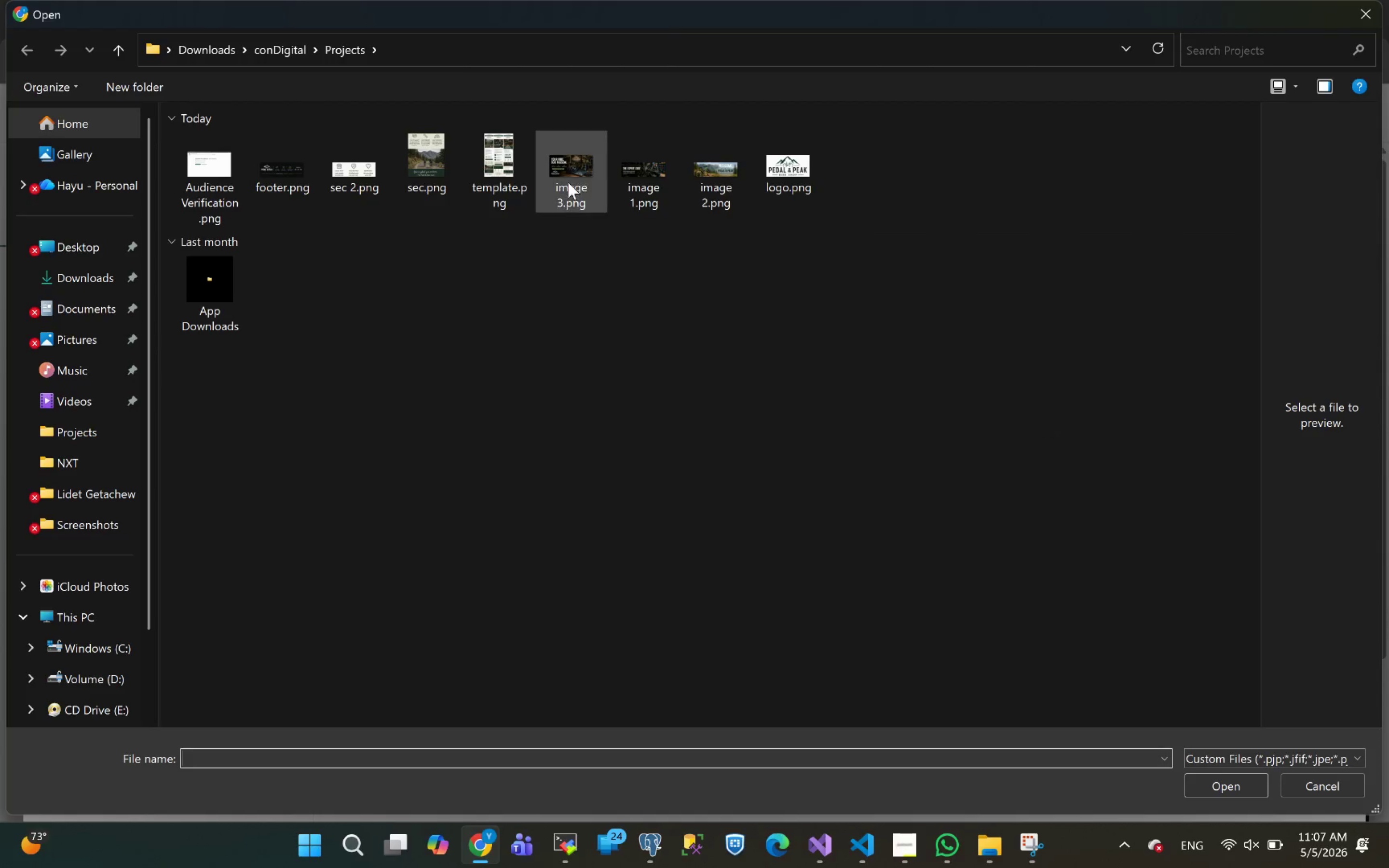 
wait(5.21)
 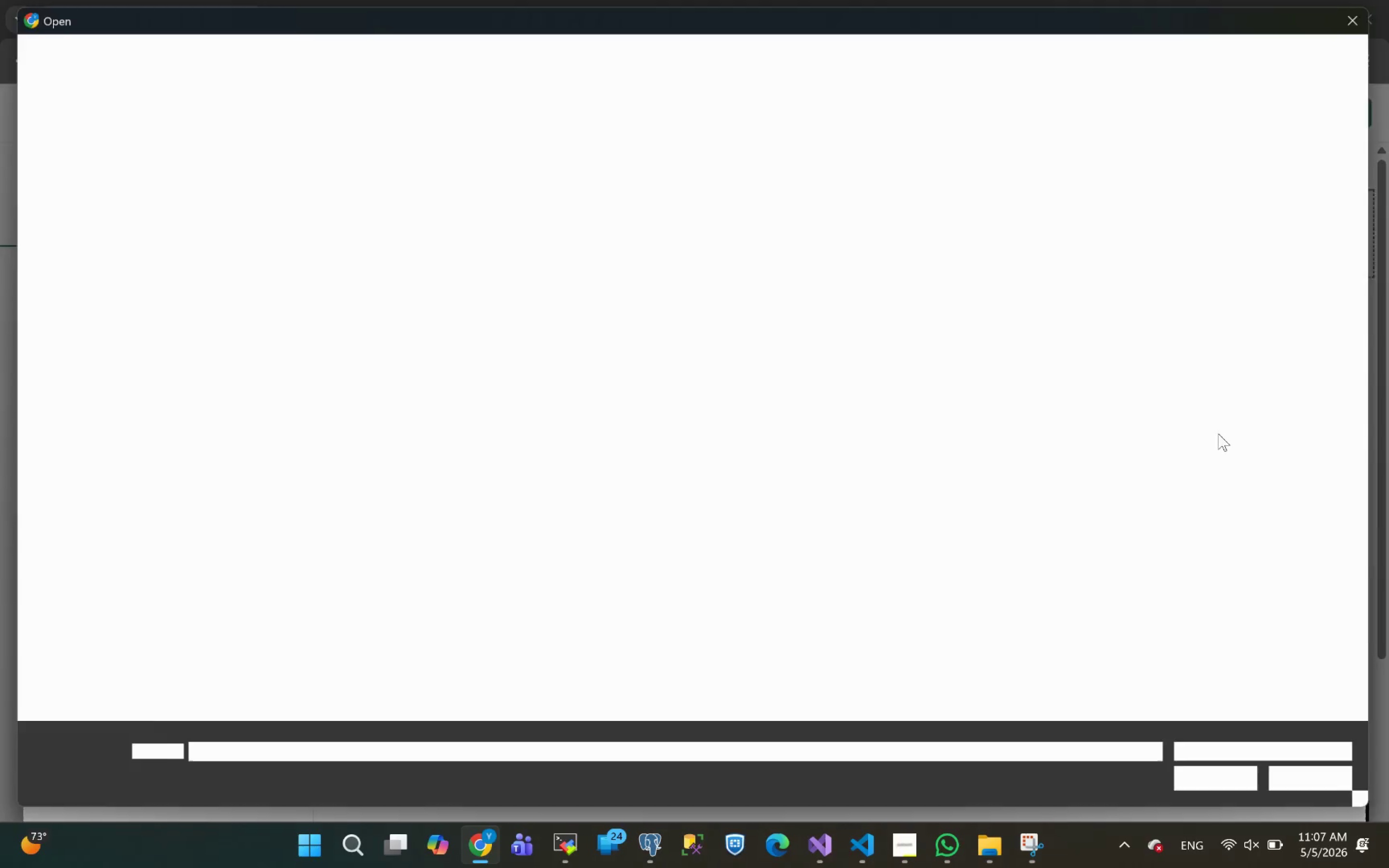 
left_click([772, 170])
 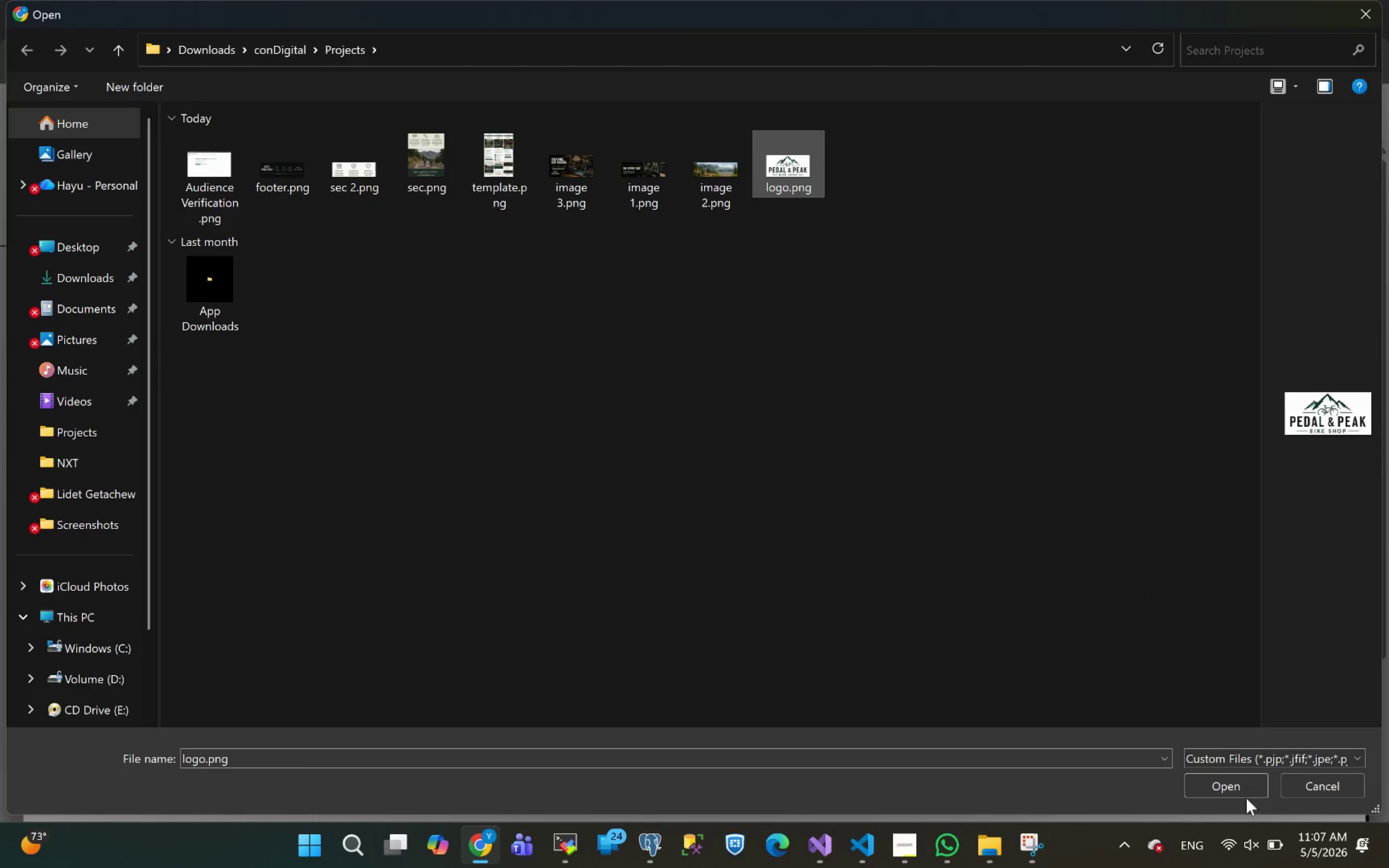 
left_click([1220, 786])
 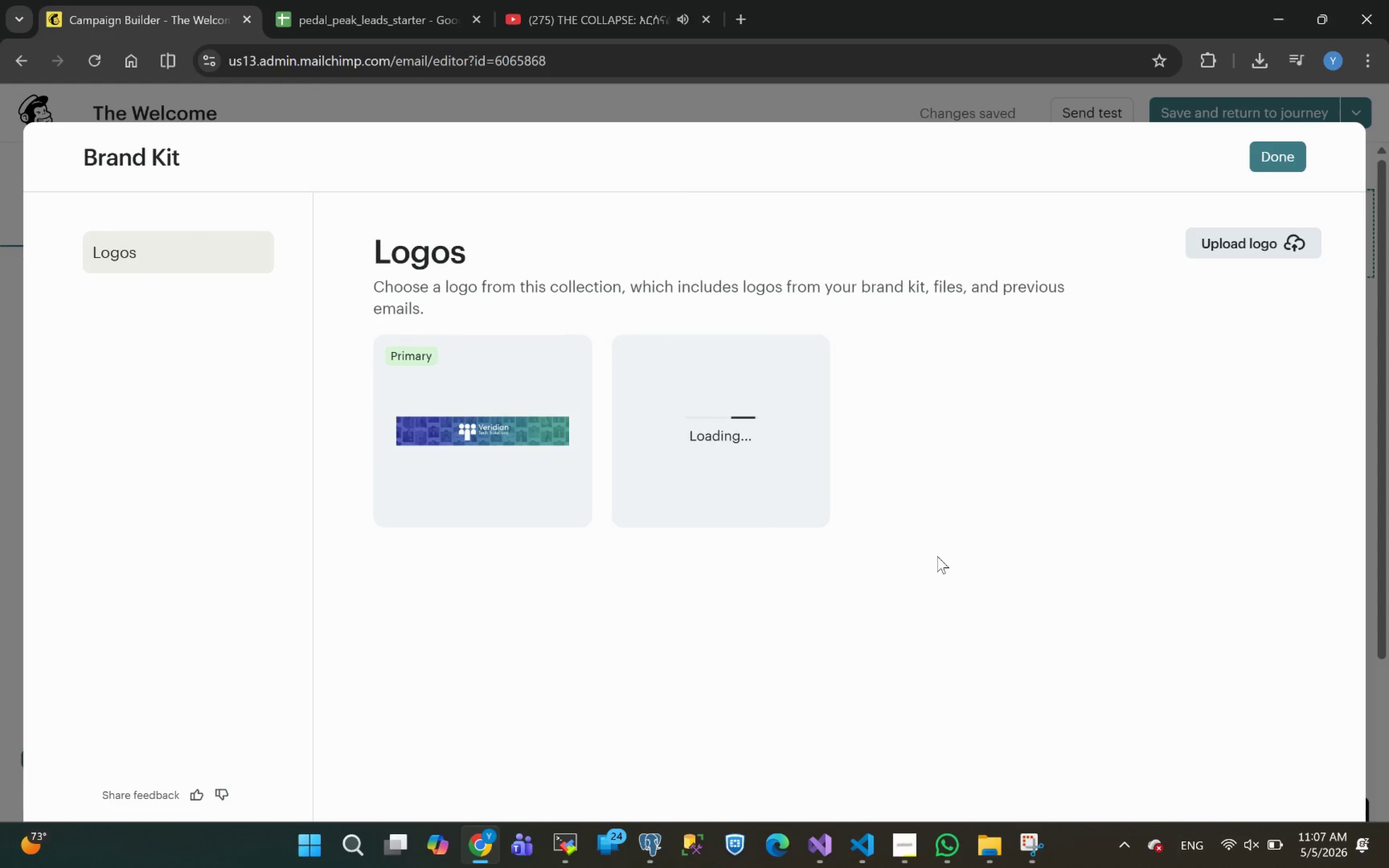 
wait(6.59)
 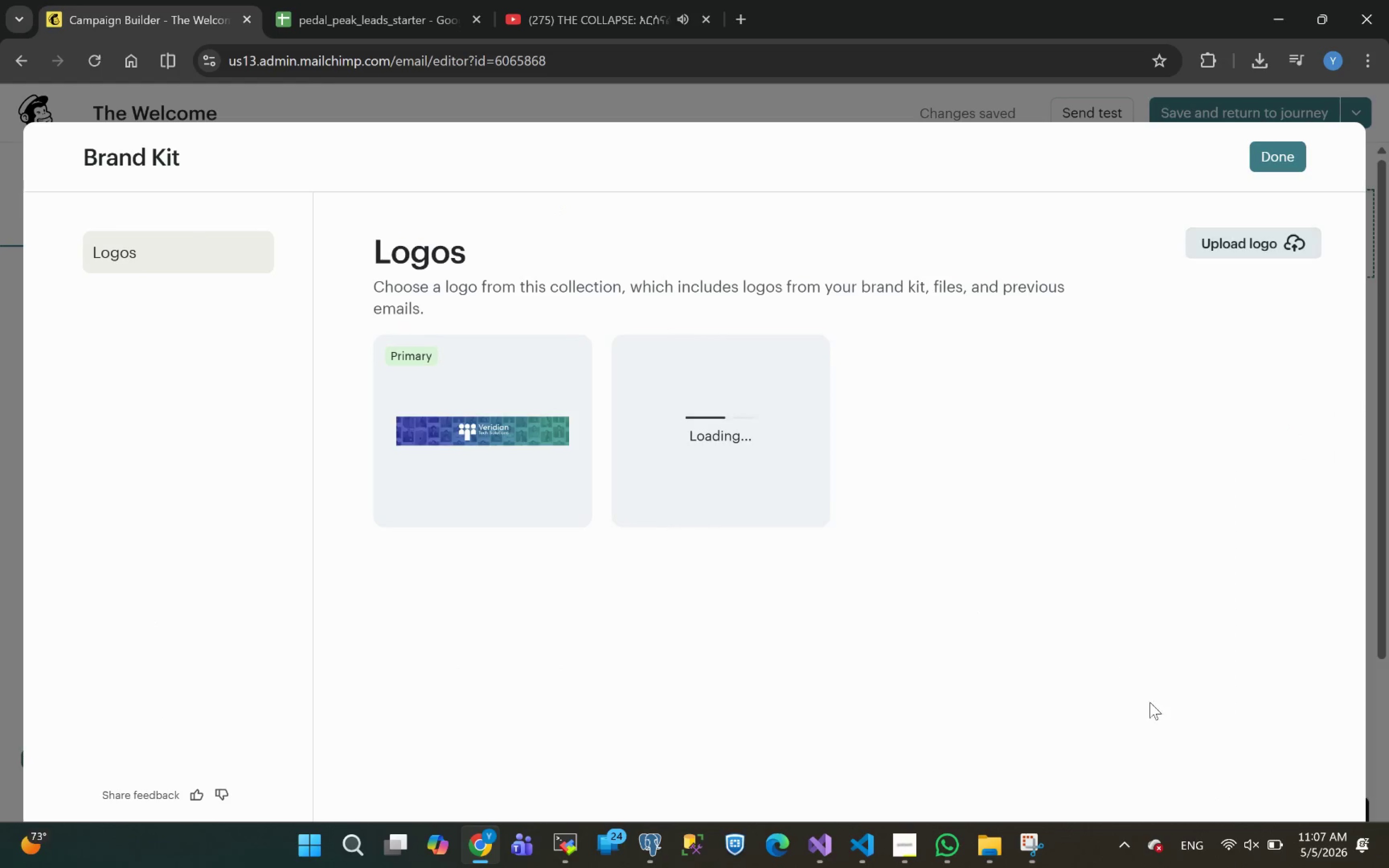 
key(Mute)
 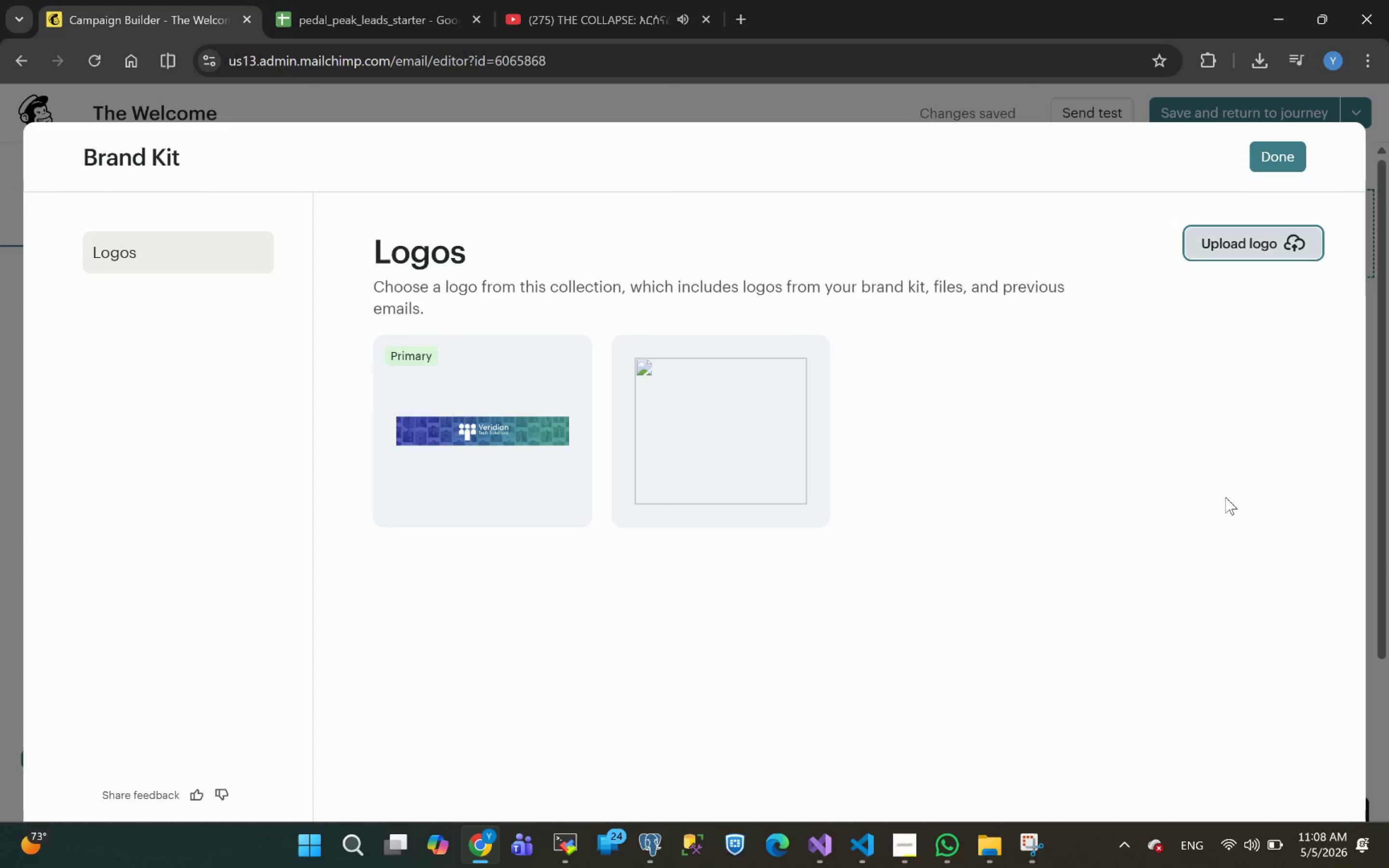 
wait(20.61)
 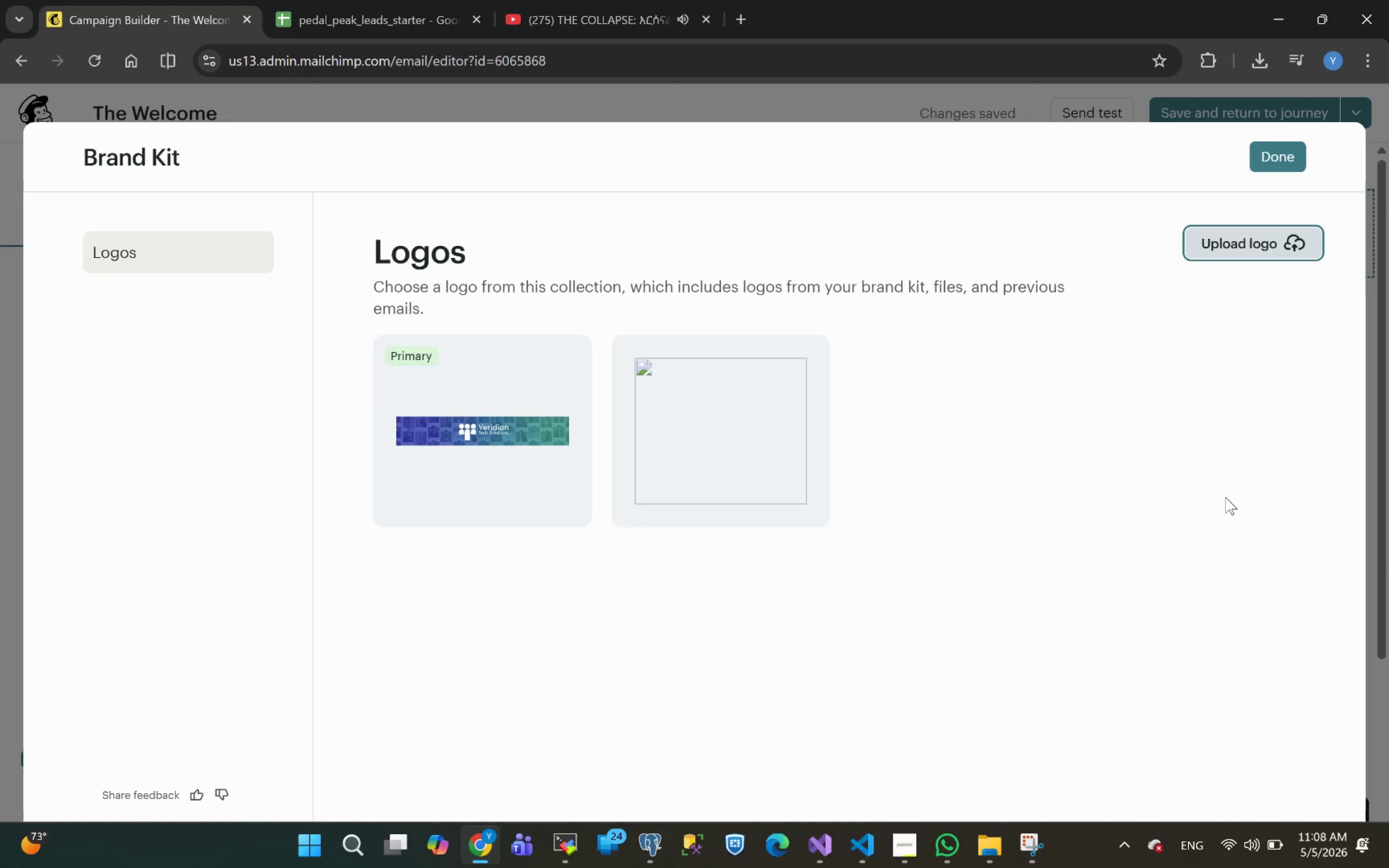 
left_click([710, 425])
 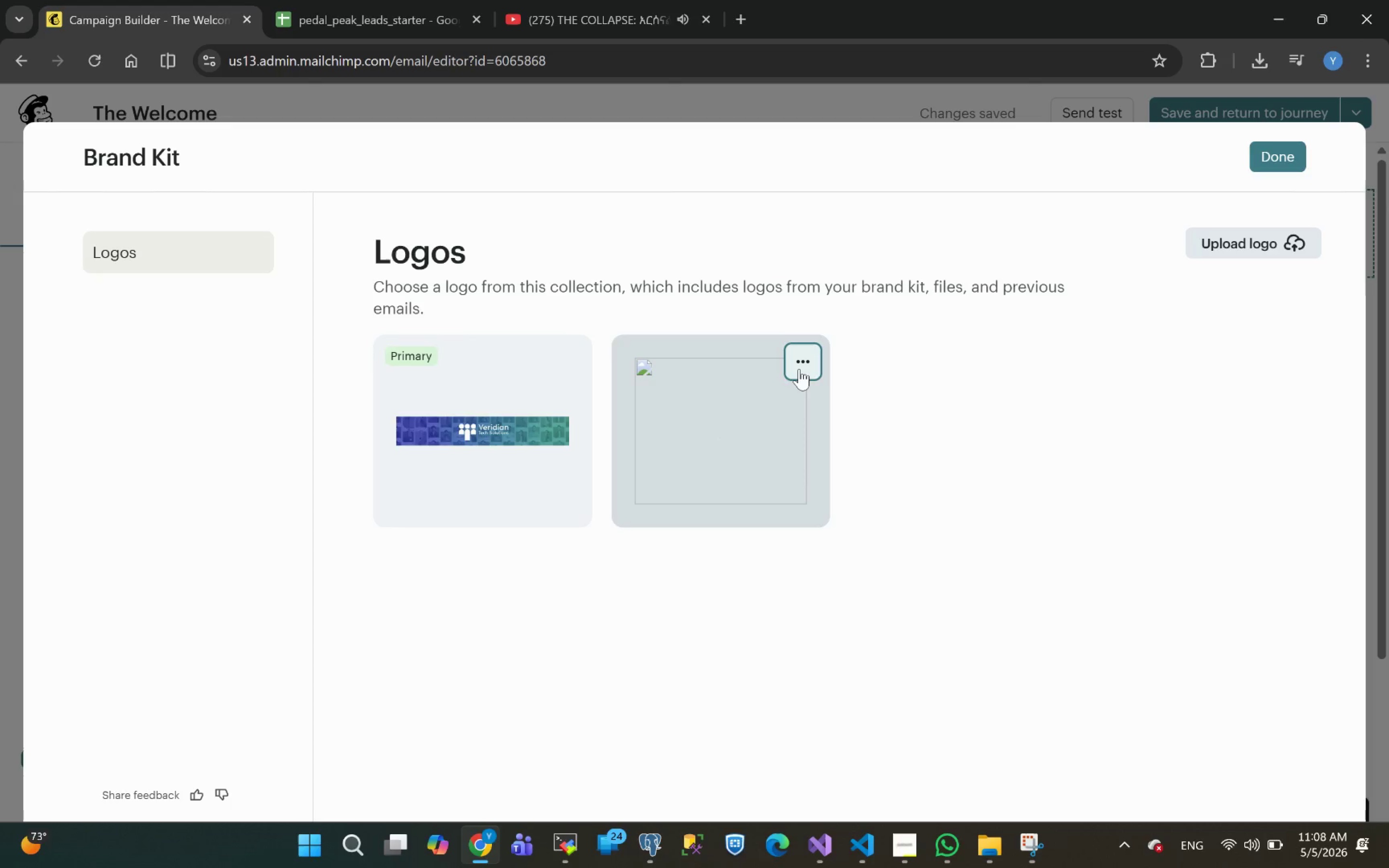 
left_click([796, 359])
 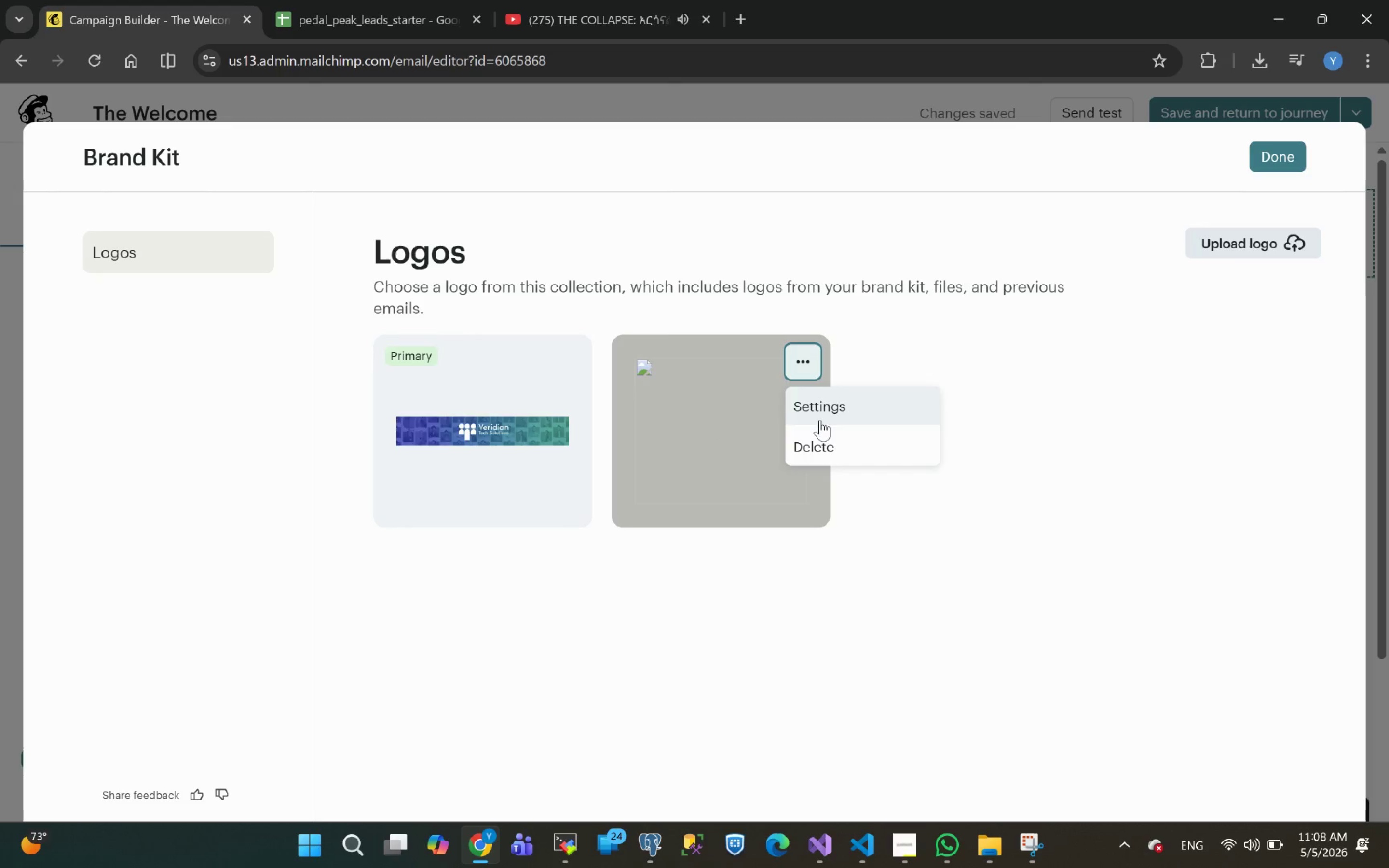 
left_click([807, 399])
 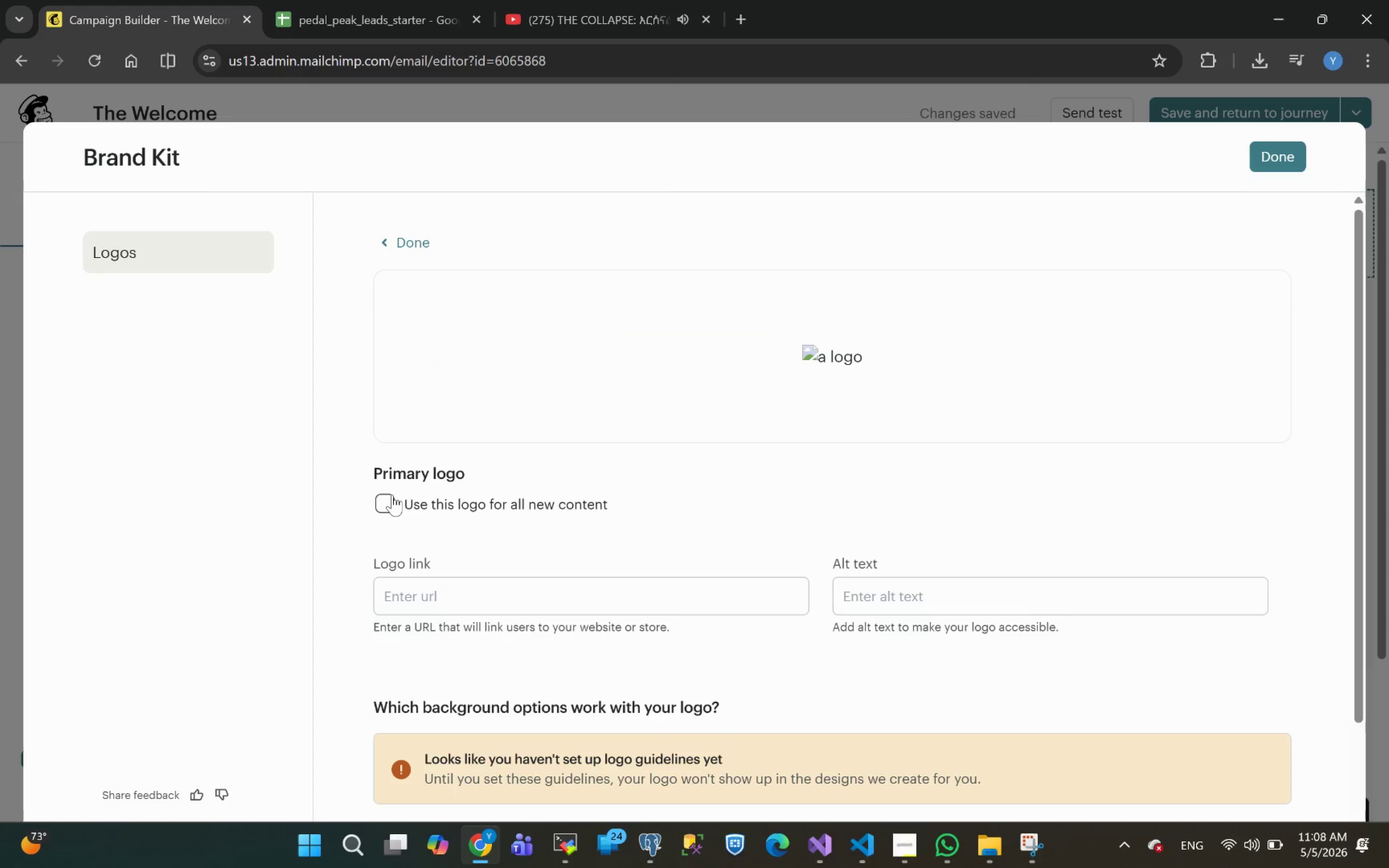 
mouse_move([595, 545])
 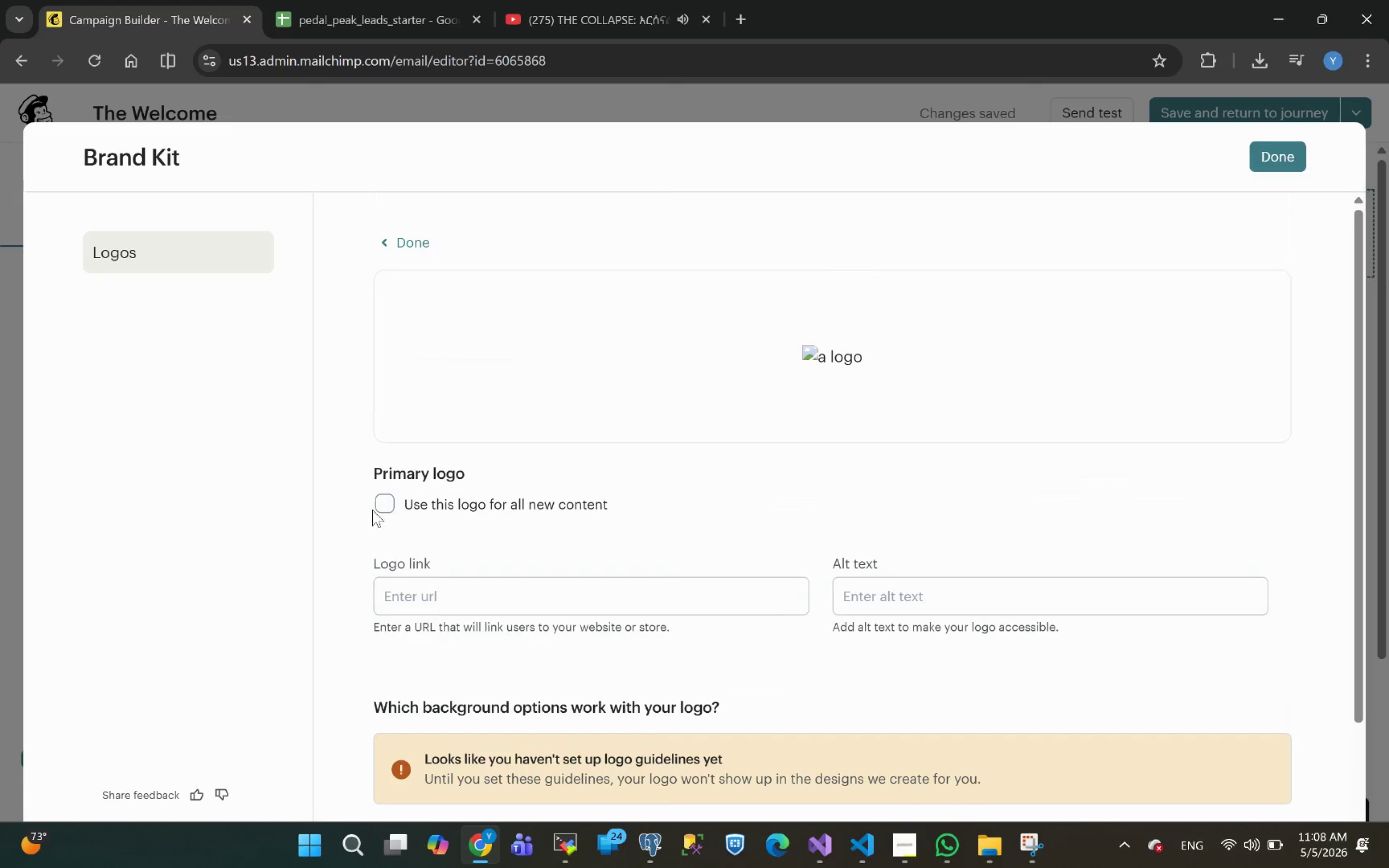 
left_click([381, 503])
 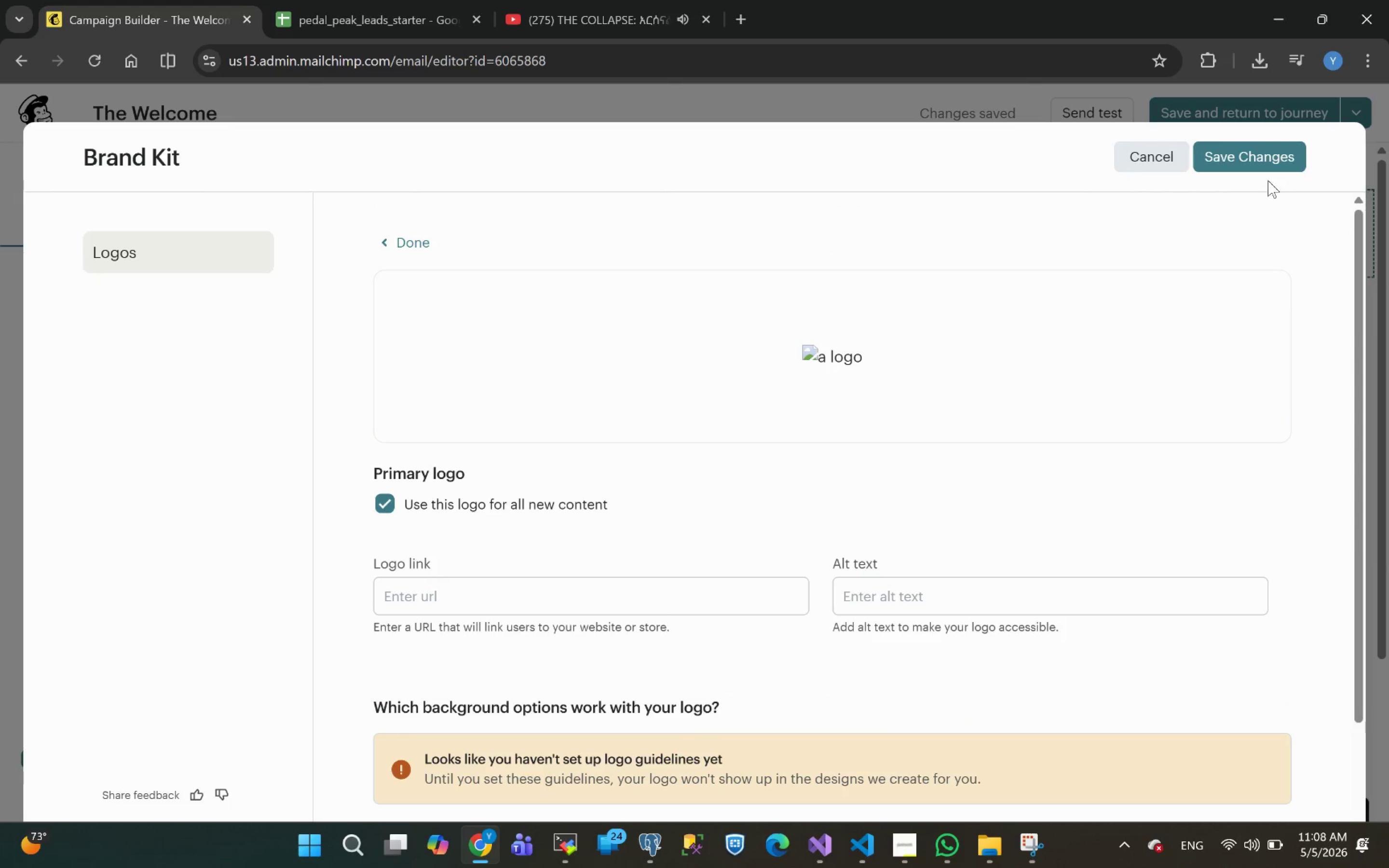 
left_click([1250, 150])
 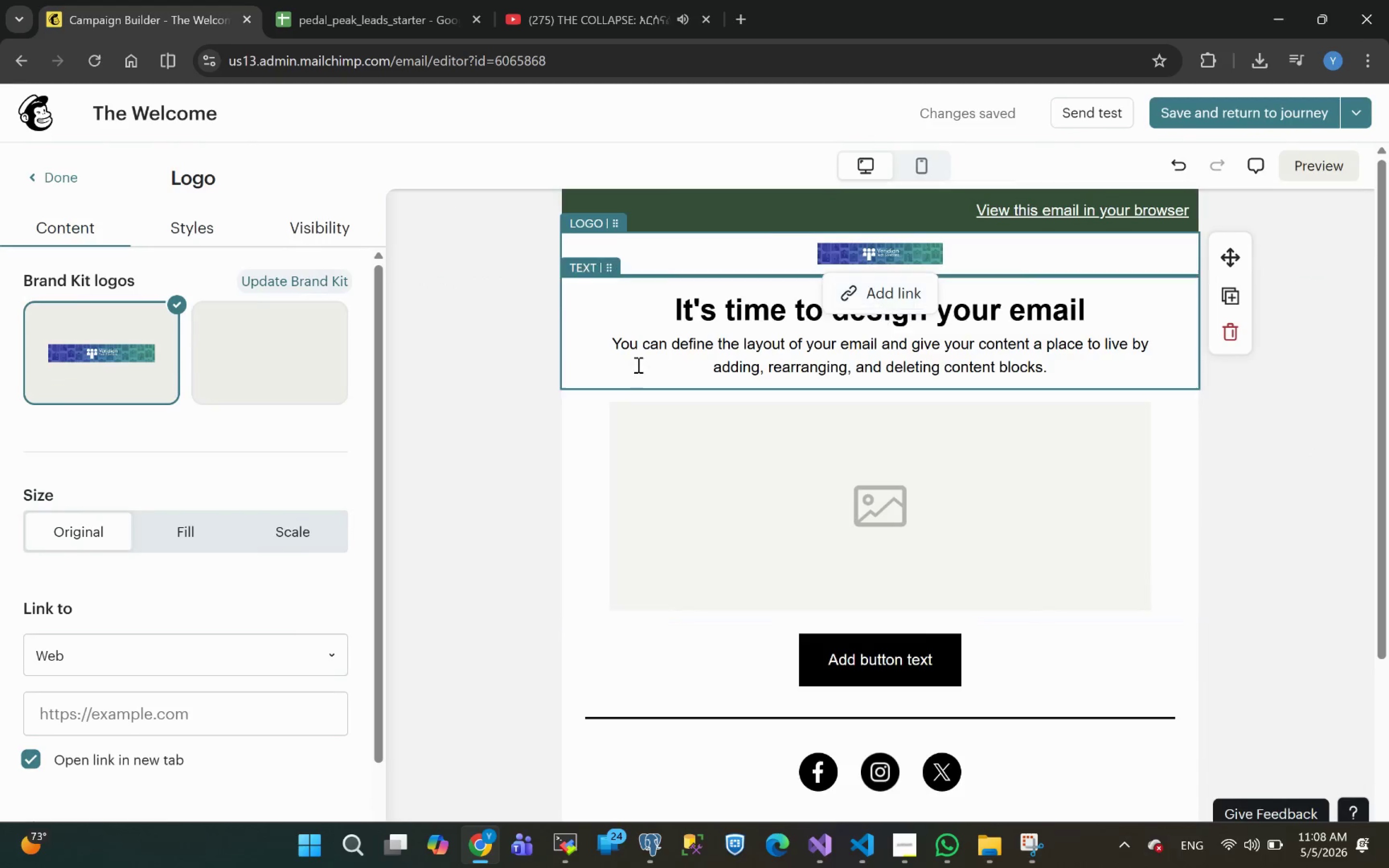 
left_click([335, 346])
 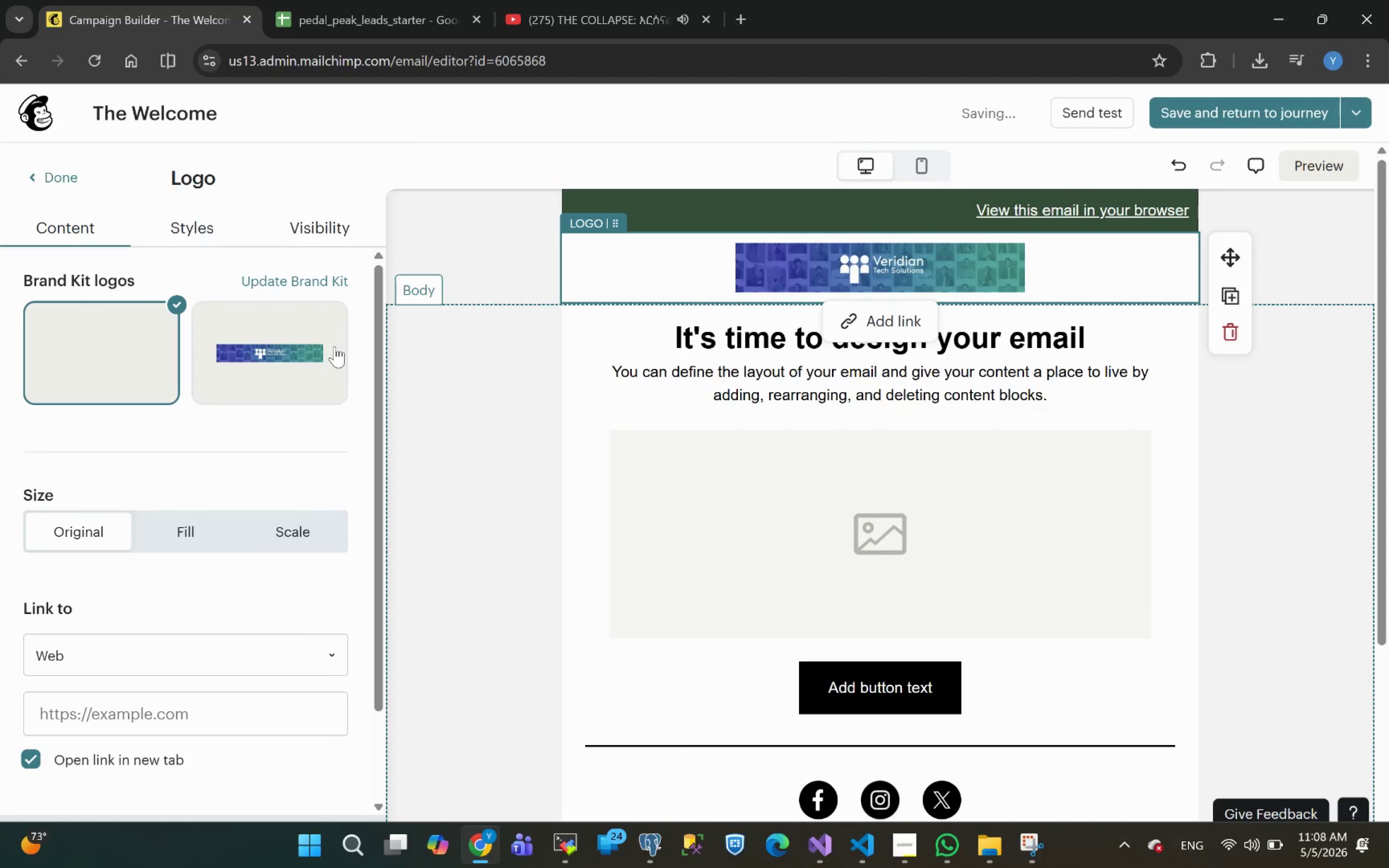 
left_click([335, 346])
 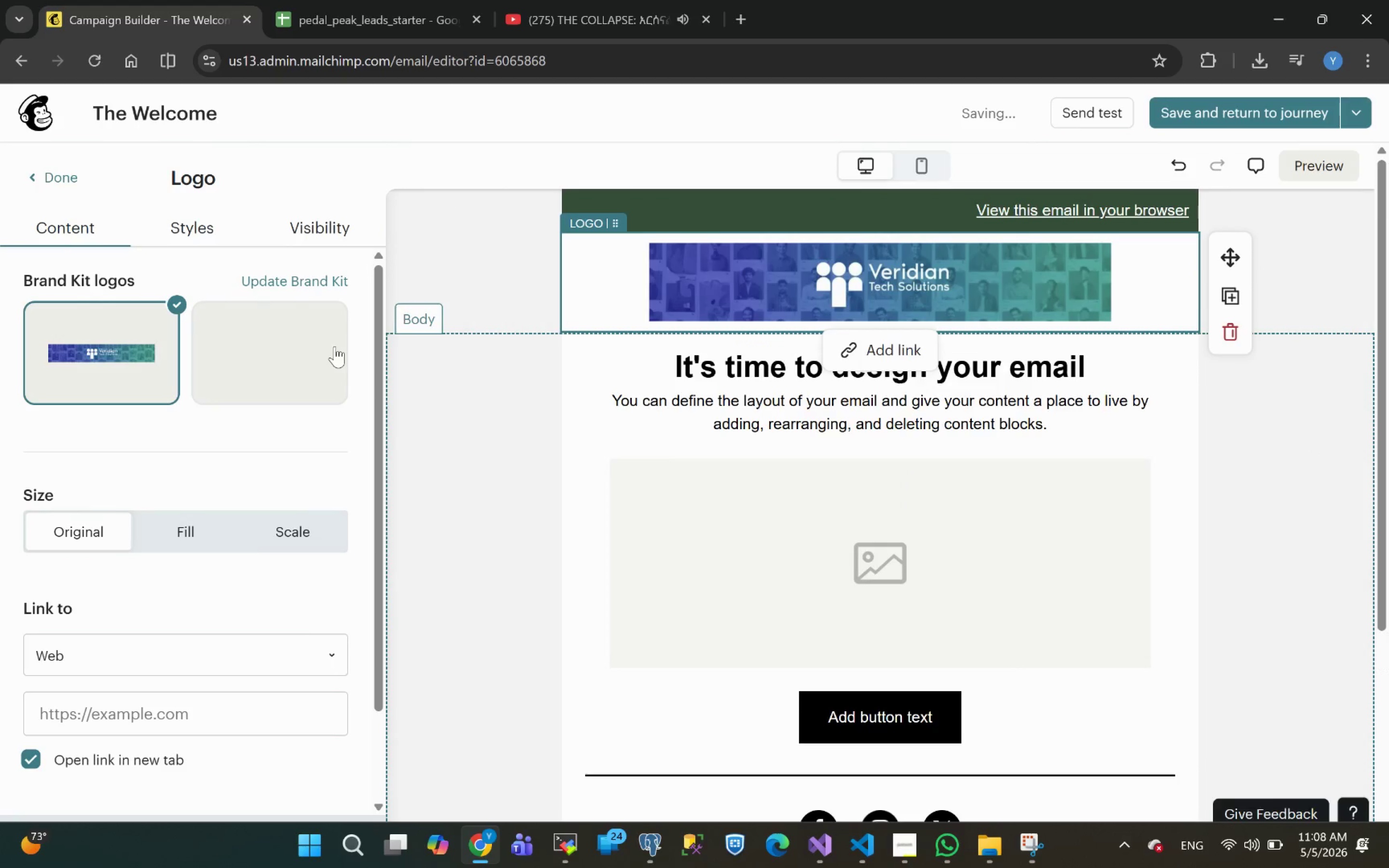 
left_click([335, 346])
 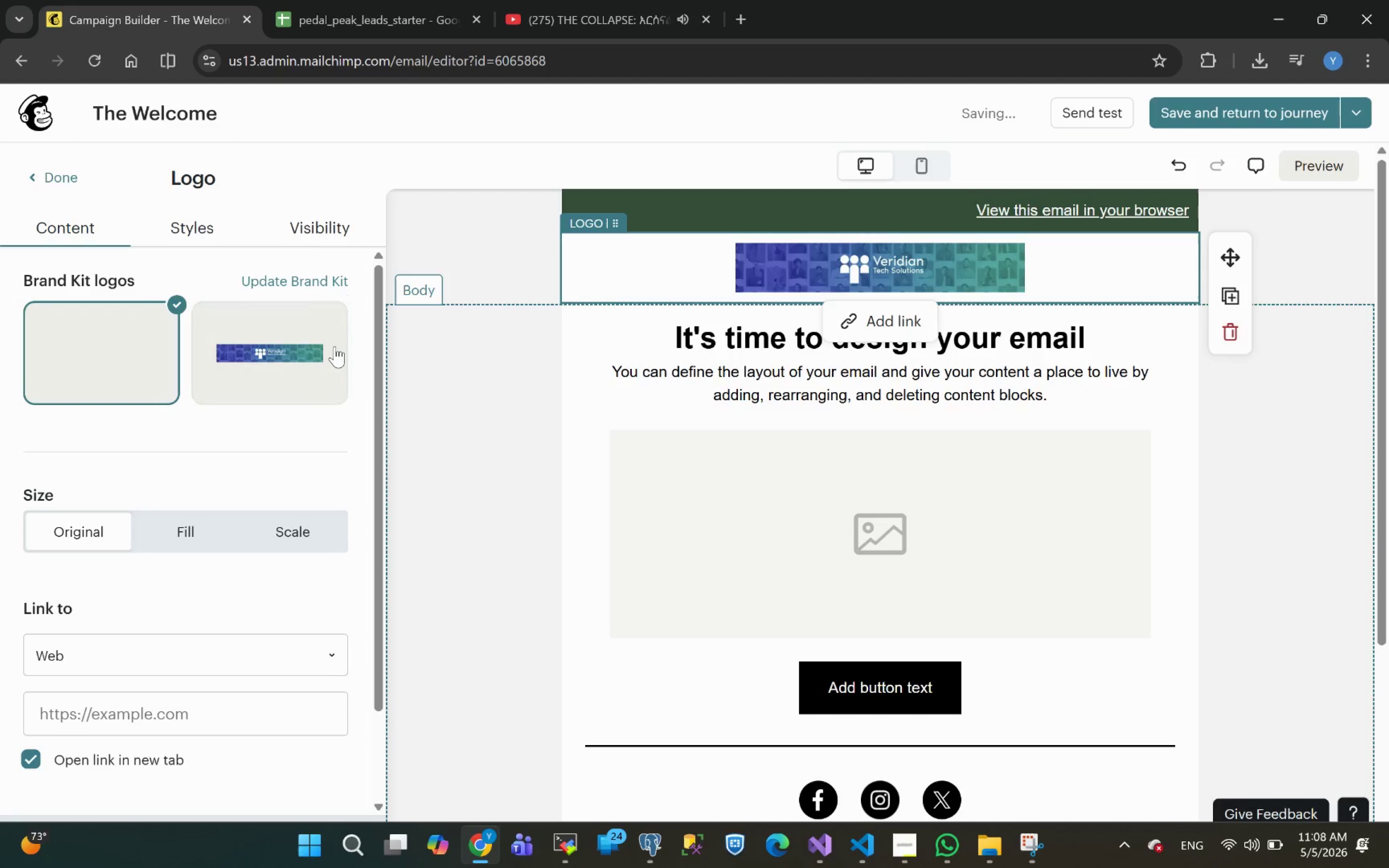 
double_click([335, 346])
 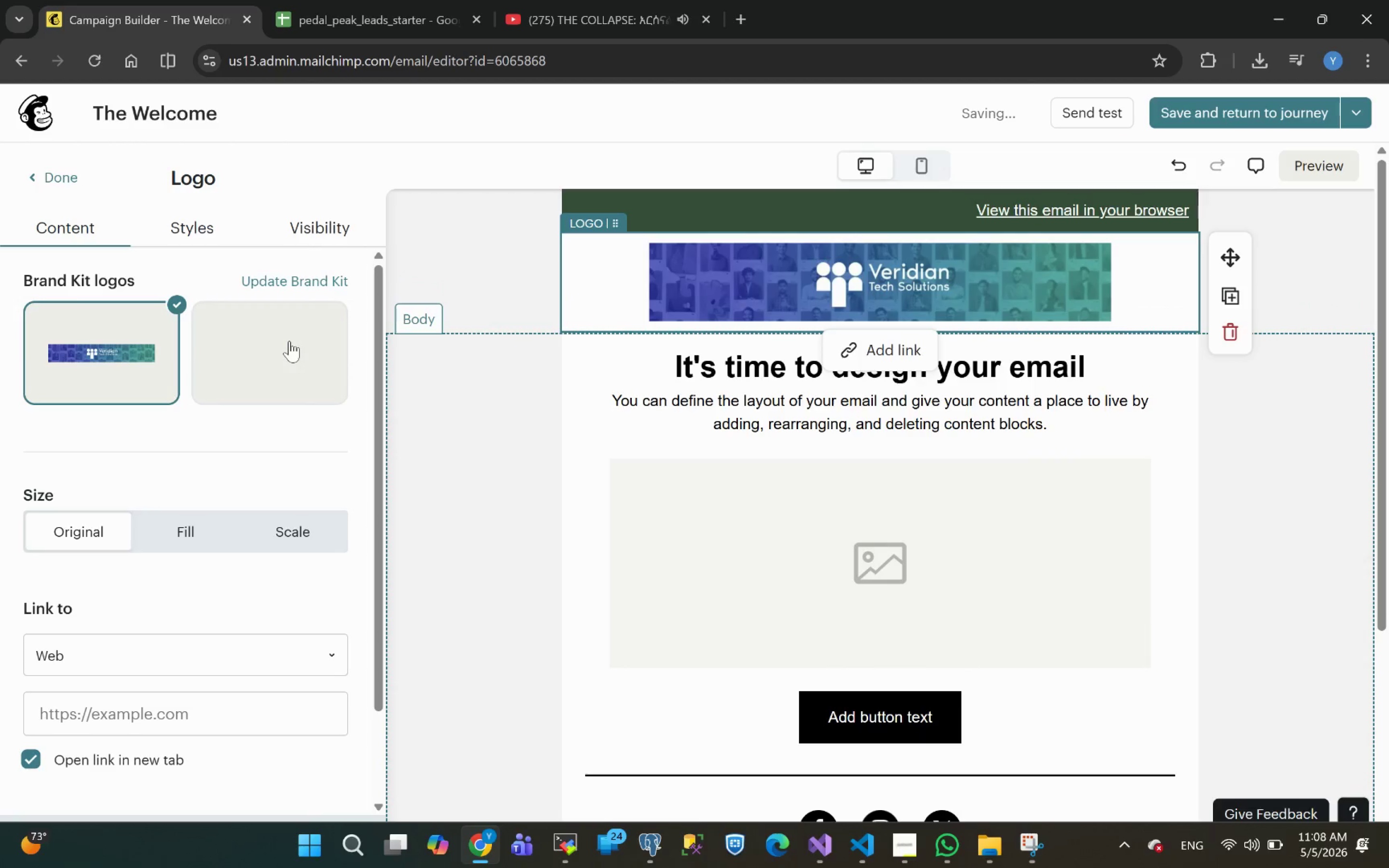 
left_click_drag(start_coordinate=[289, 341], to_coordinate=[983, 220])
 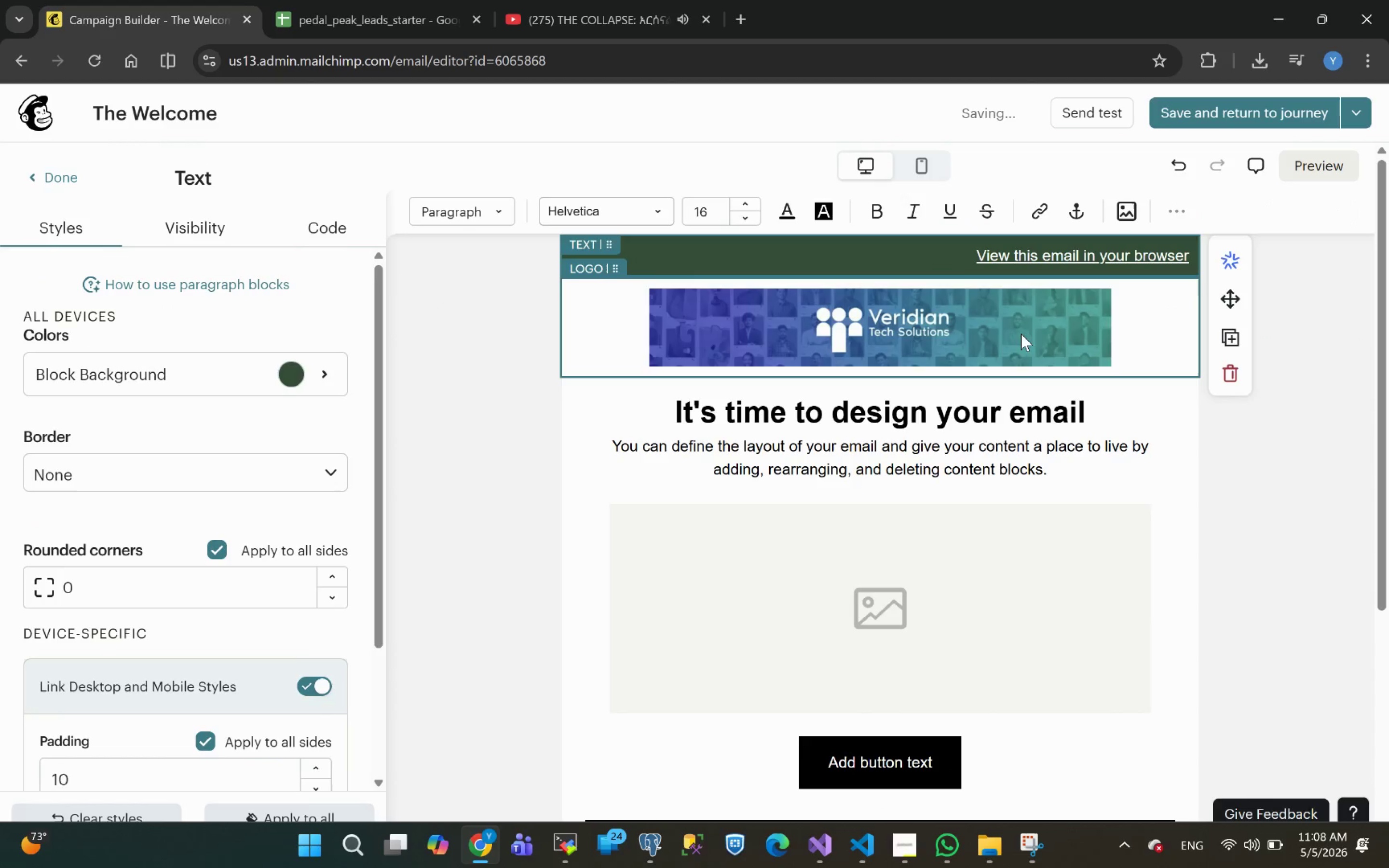 
left_click([1106, 343])
 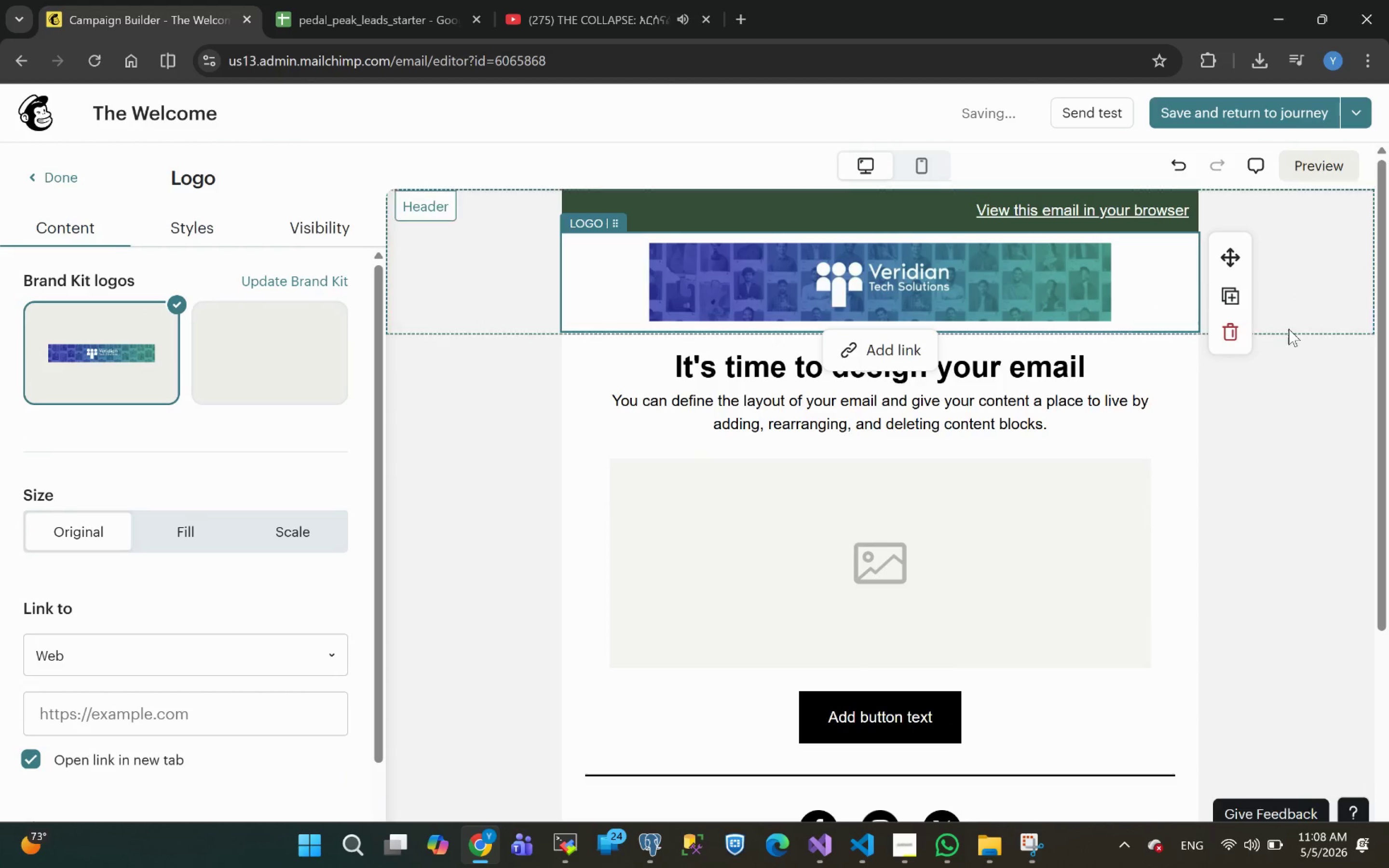 
left_click([1228, 335])
 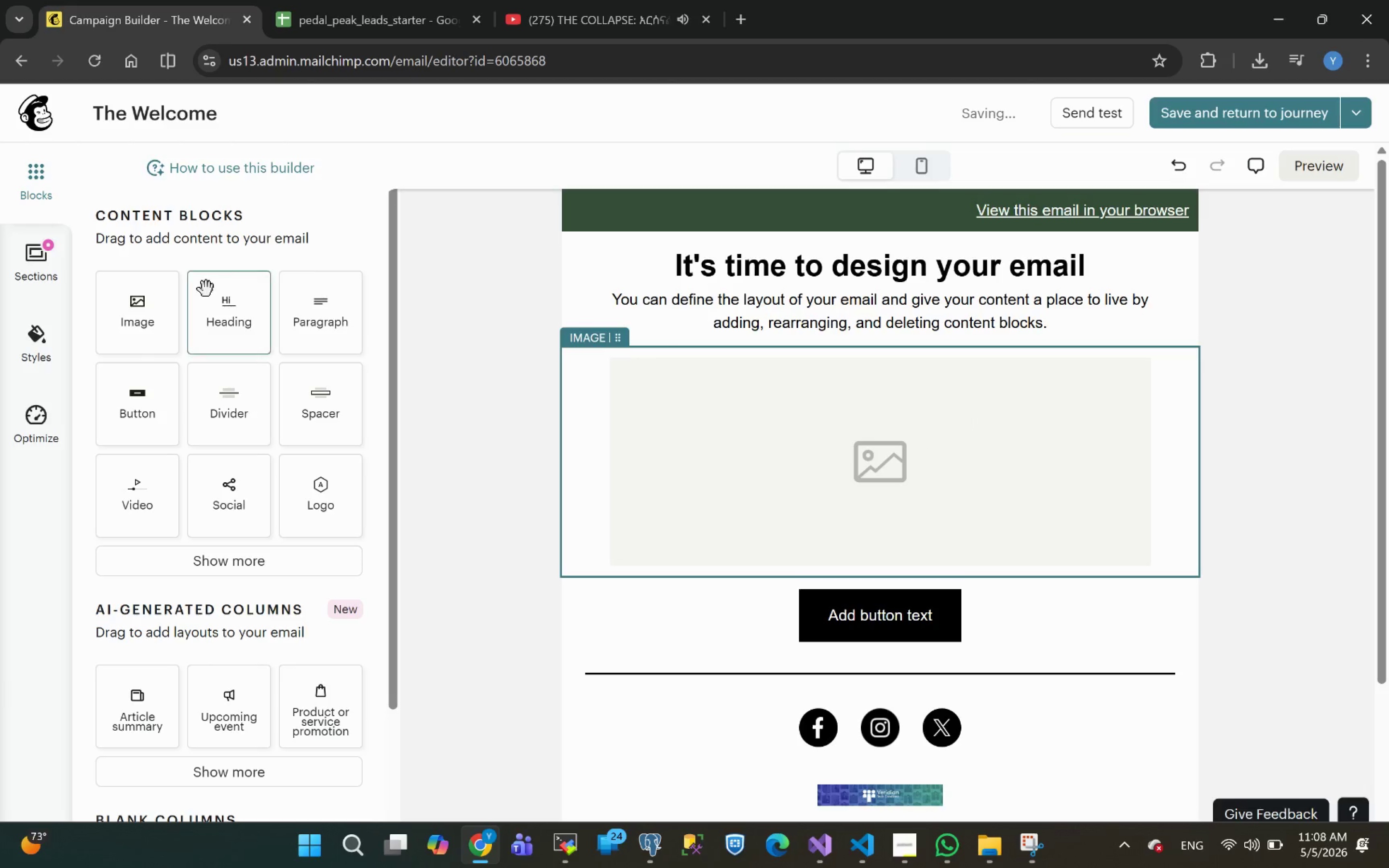 
left_click_drag(start_coordinate=[108, 304], to_coordinate=[763, 262])
 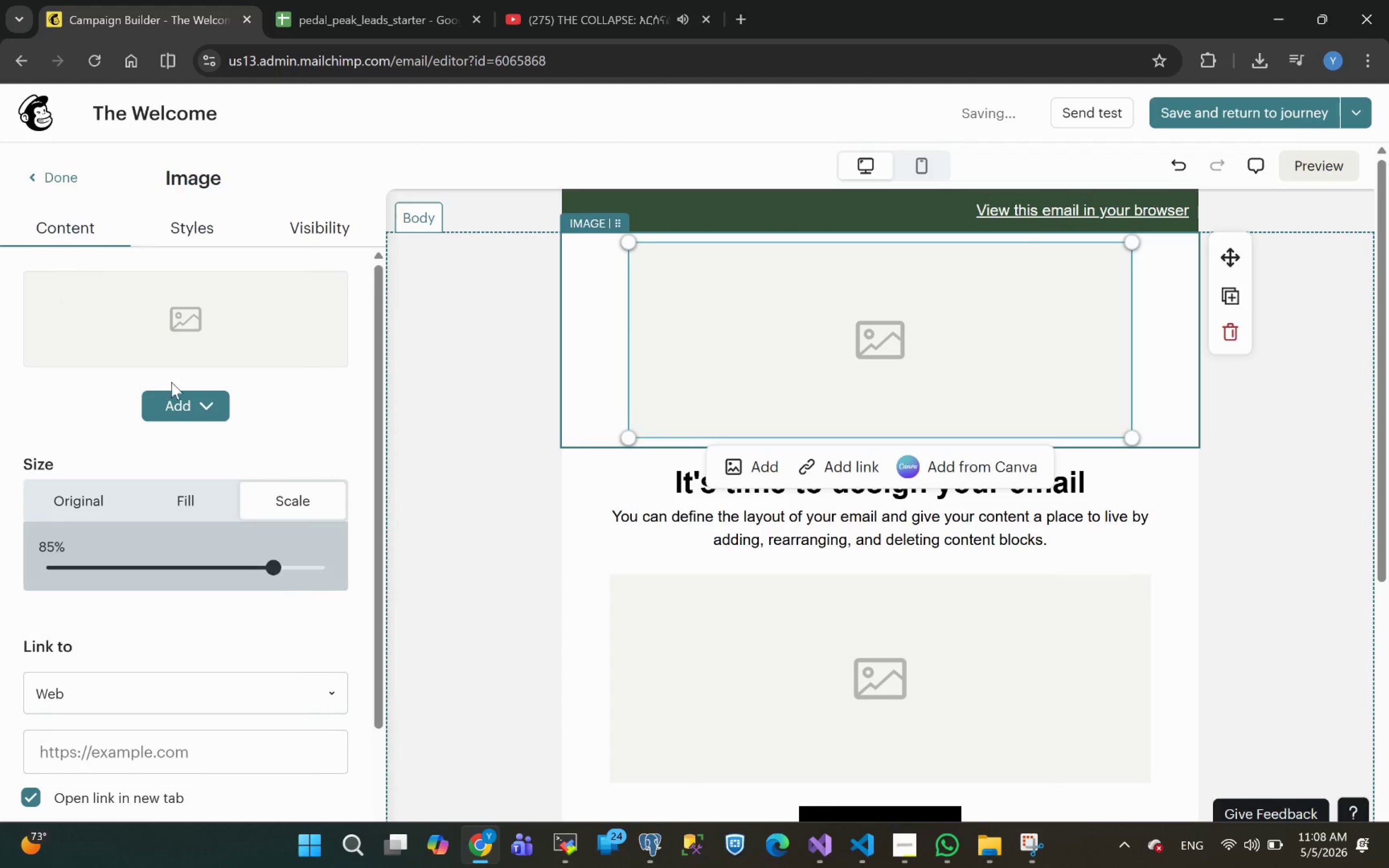 
left_click([170, 405])
 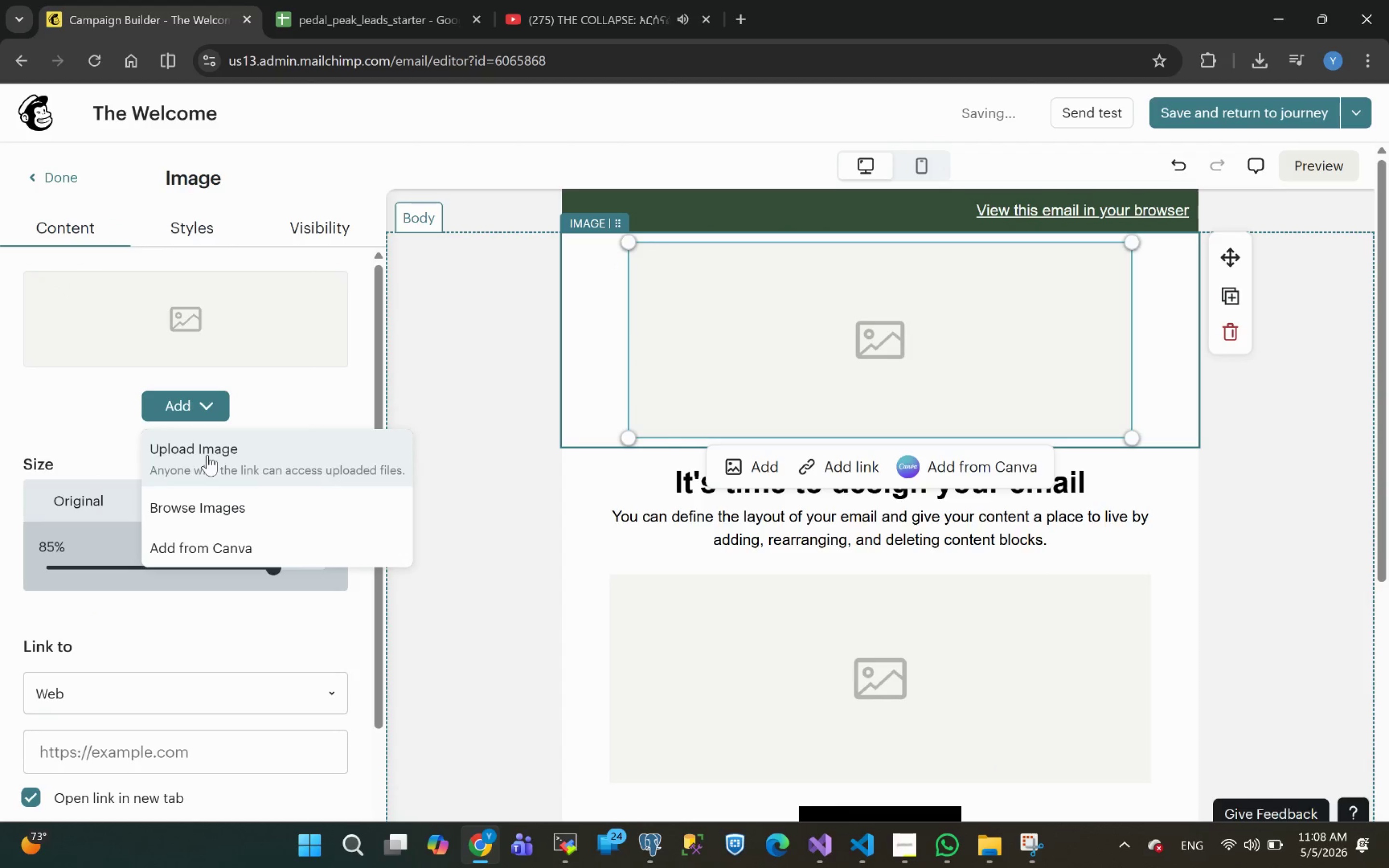 
left_click([232, 449])
 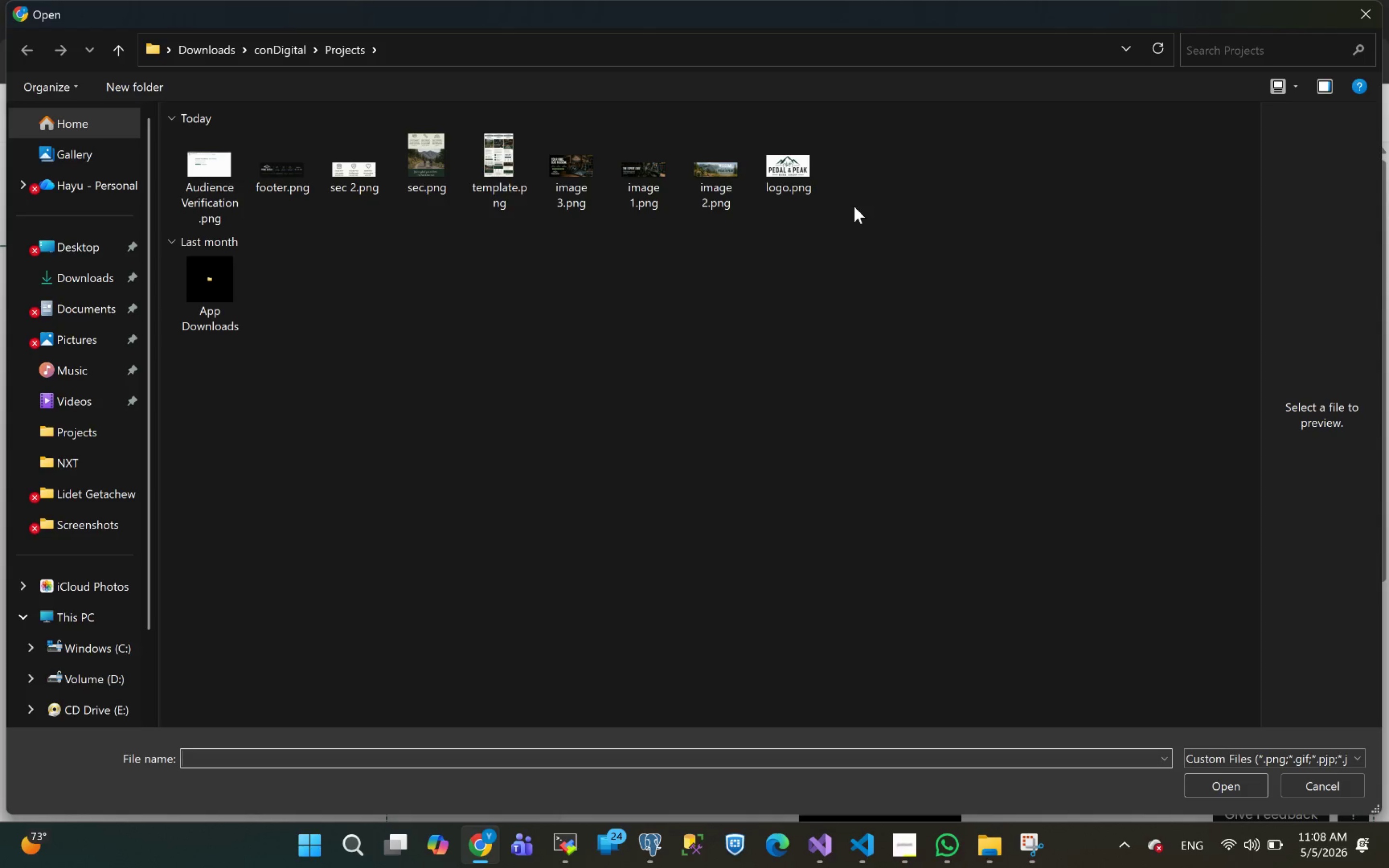 
wait(6.03)
 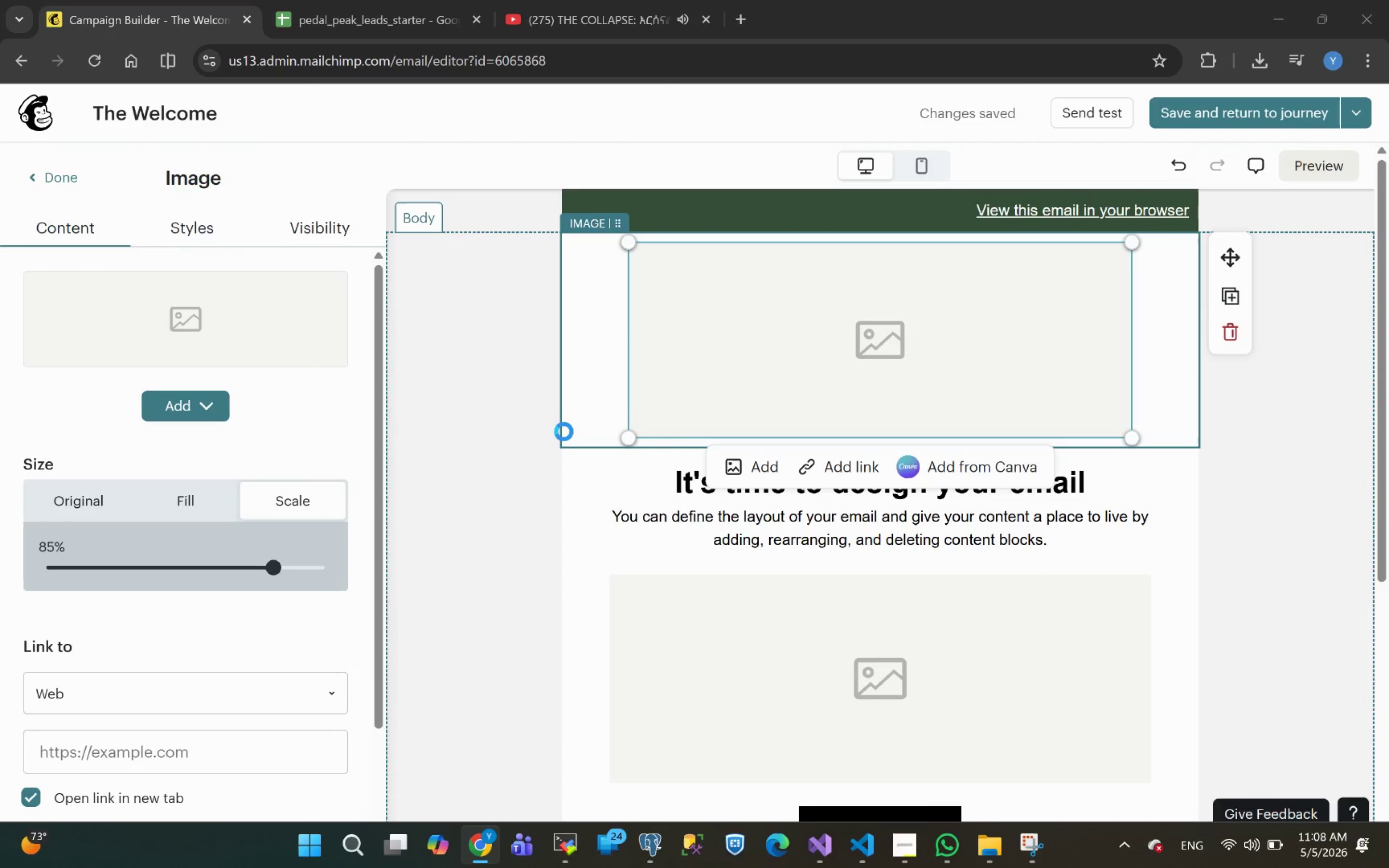 
left_click([1362, 14])
 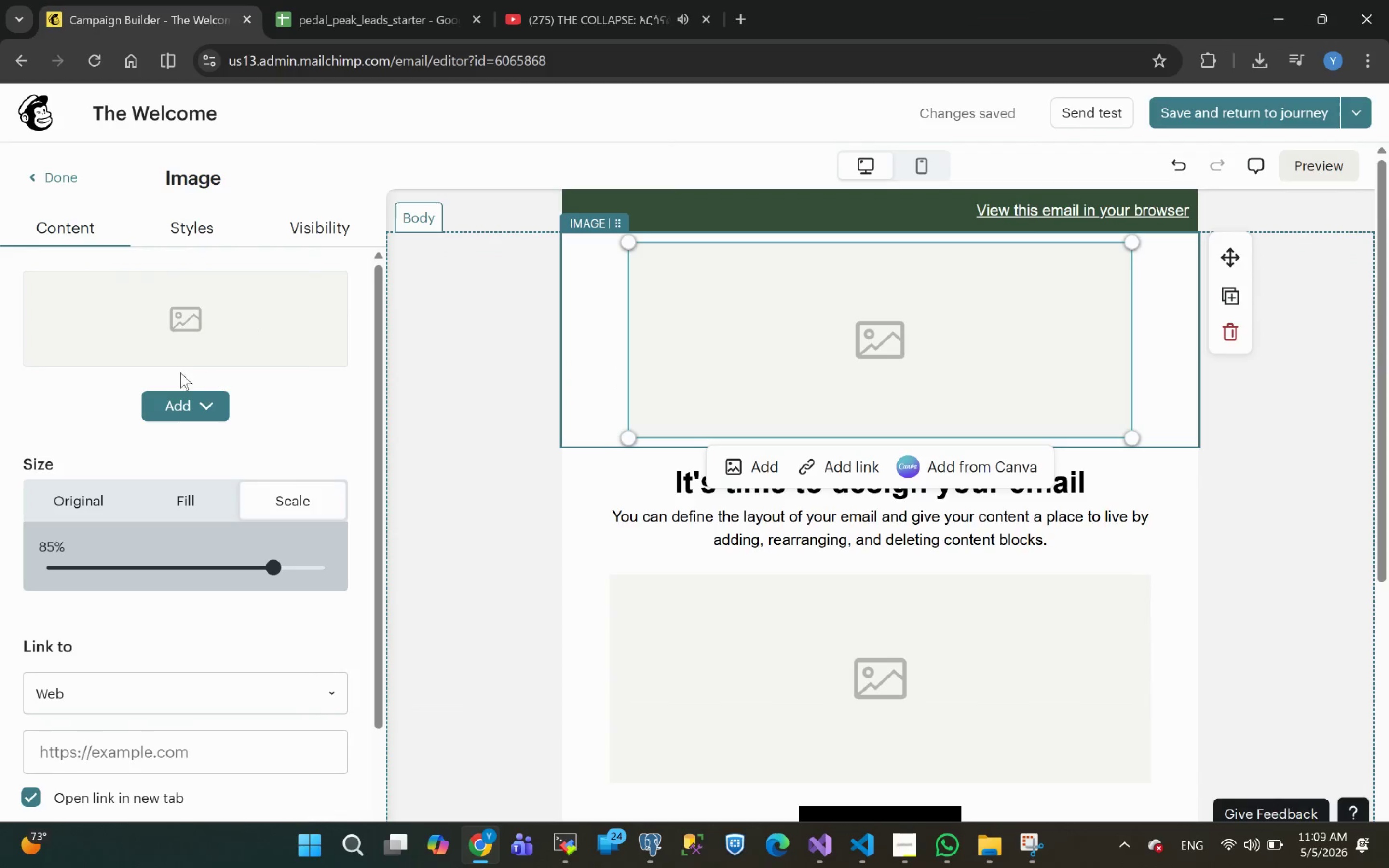 
left_click([176, 399])
 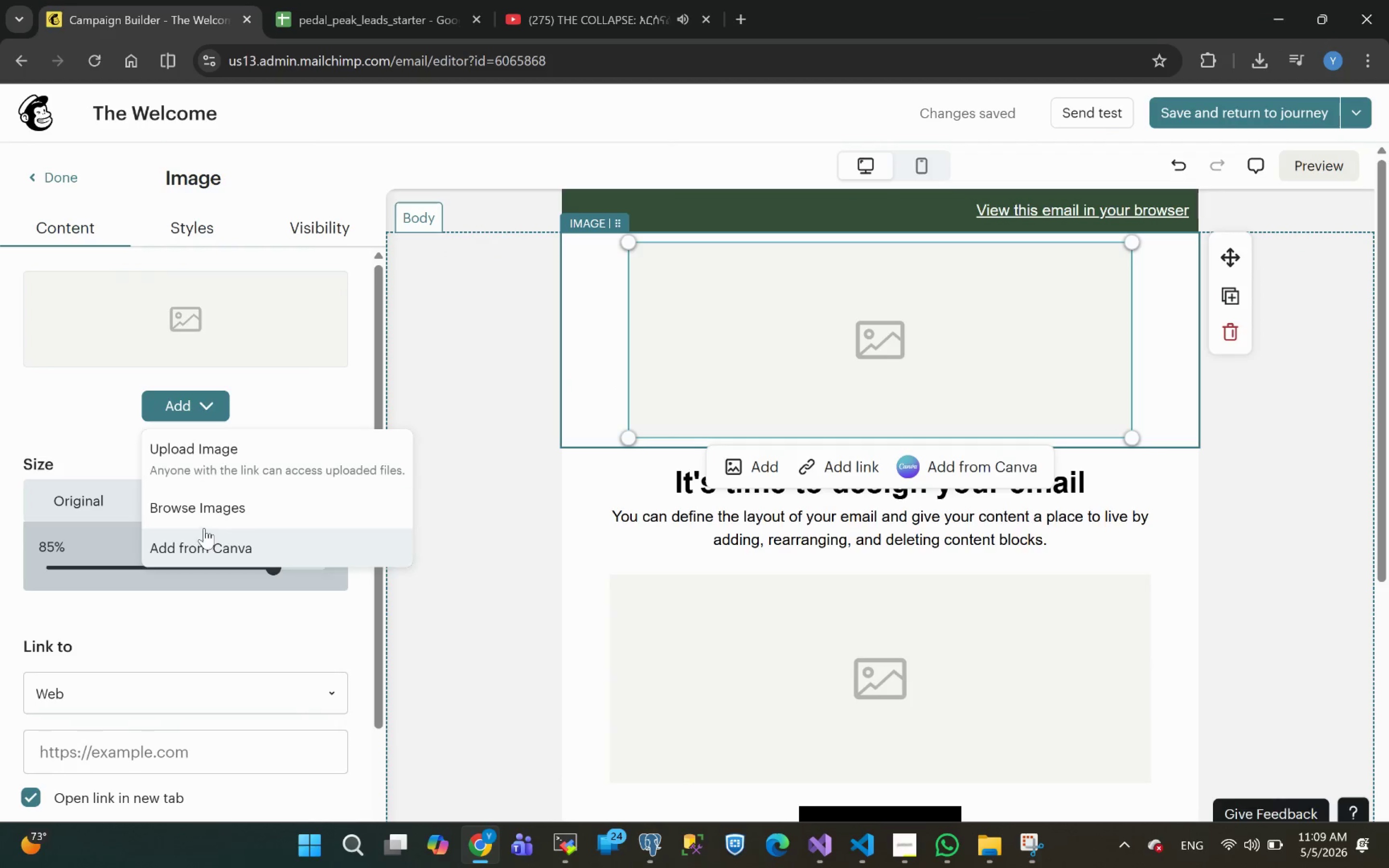 
left_click([204, 519])
 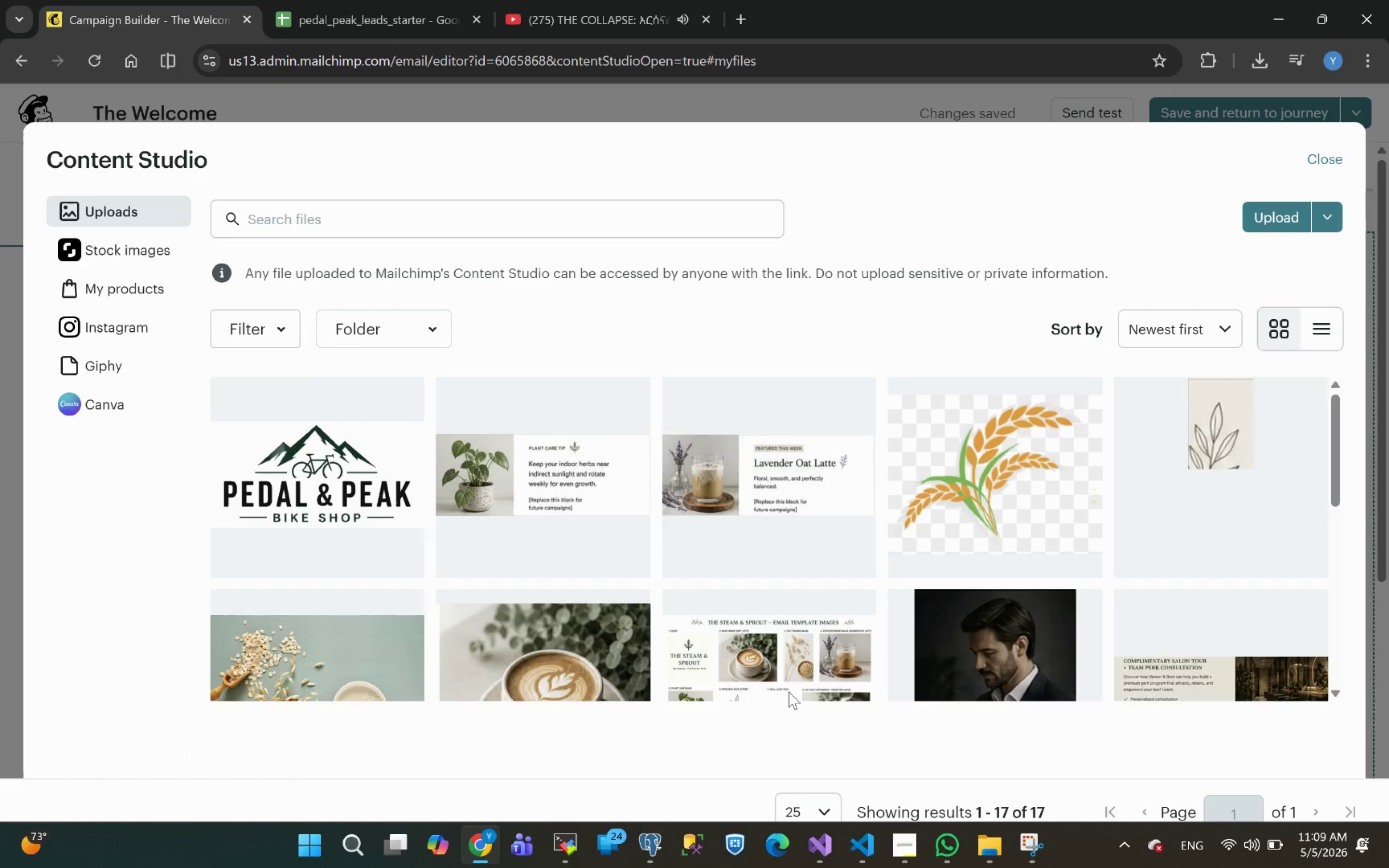 
left_click([262, 463])
 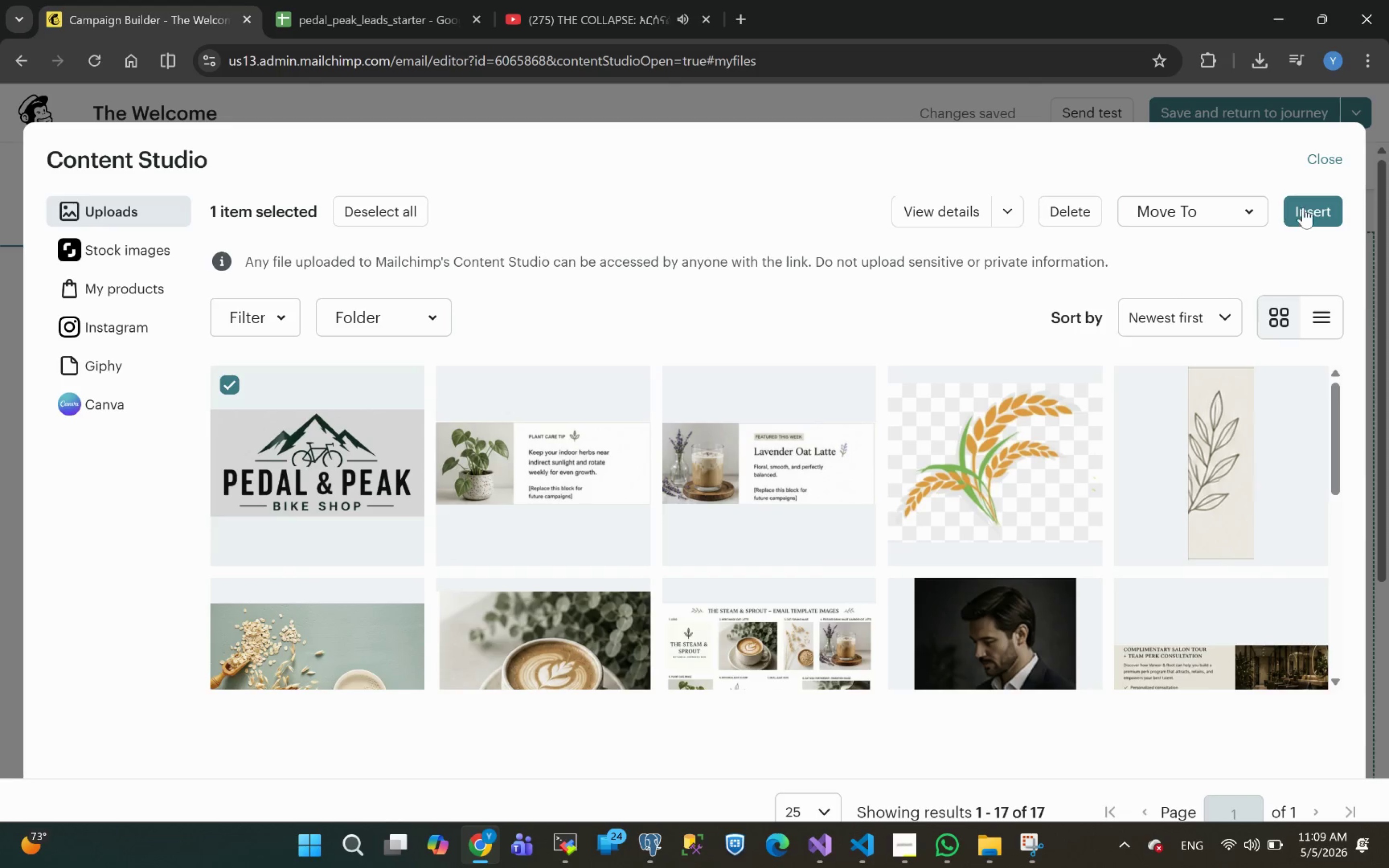 
left_click([1301, 211])
 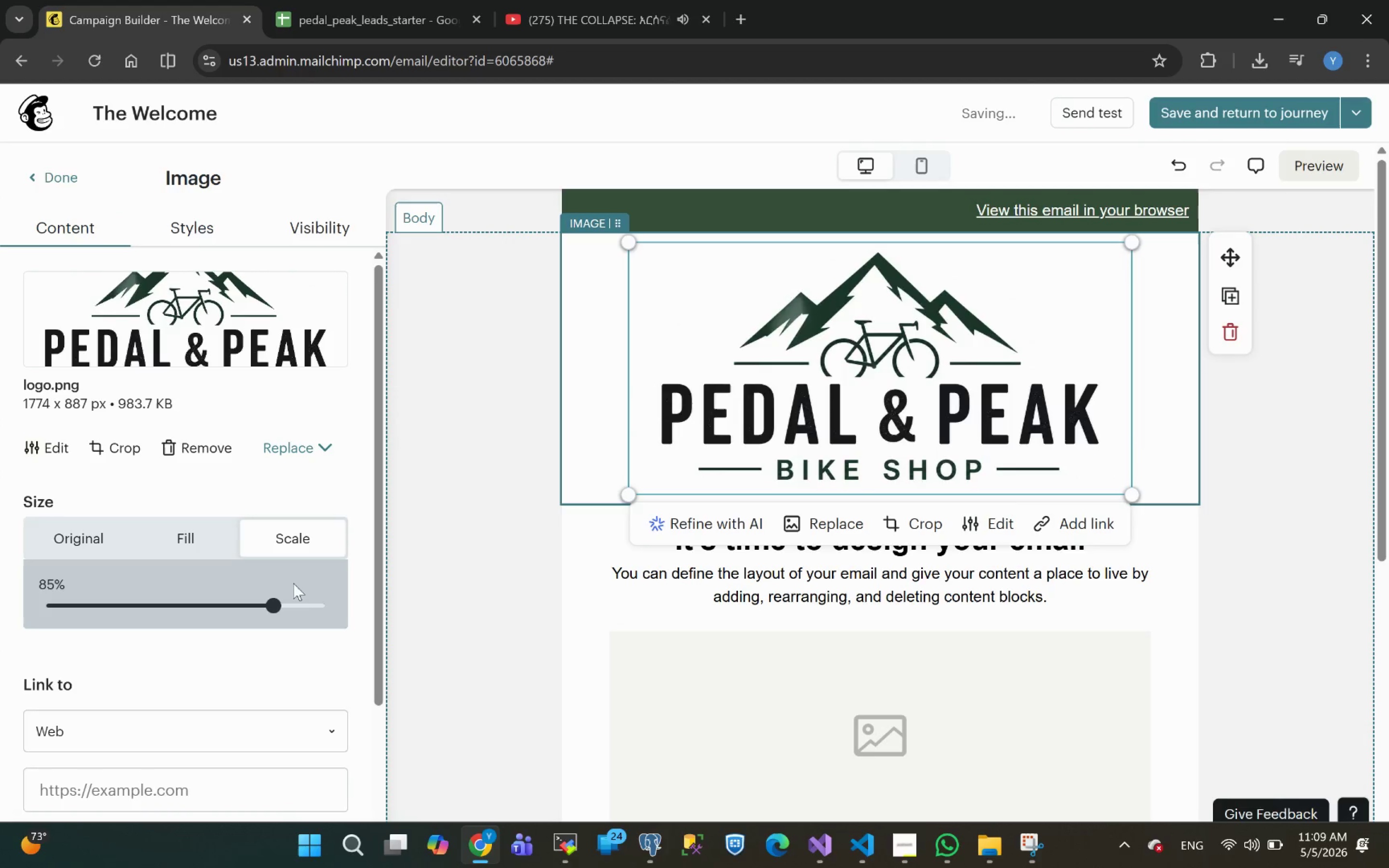 
wait(7.8)
 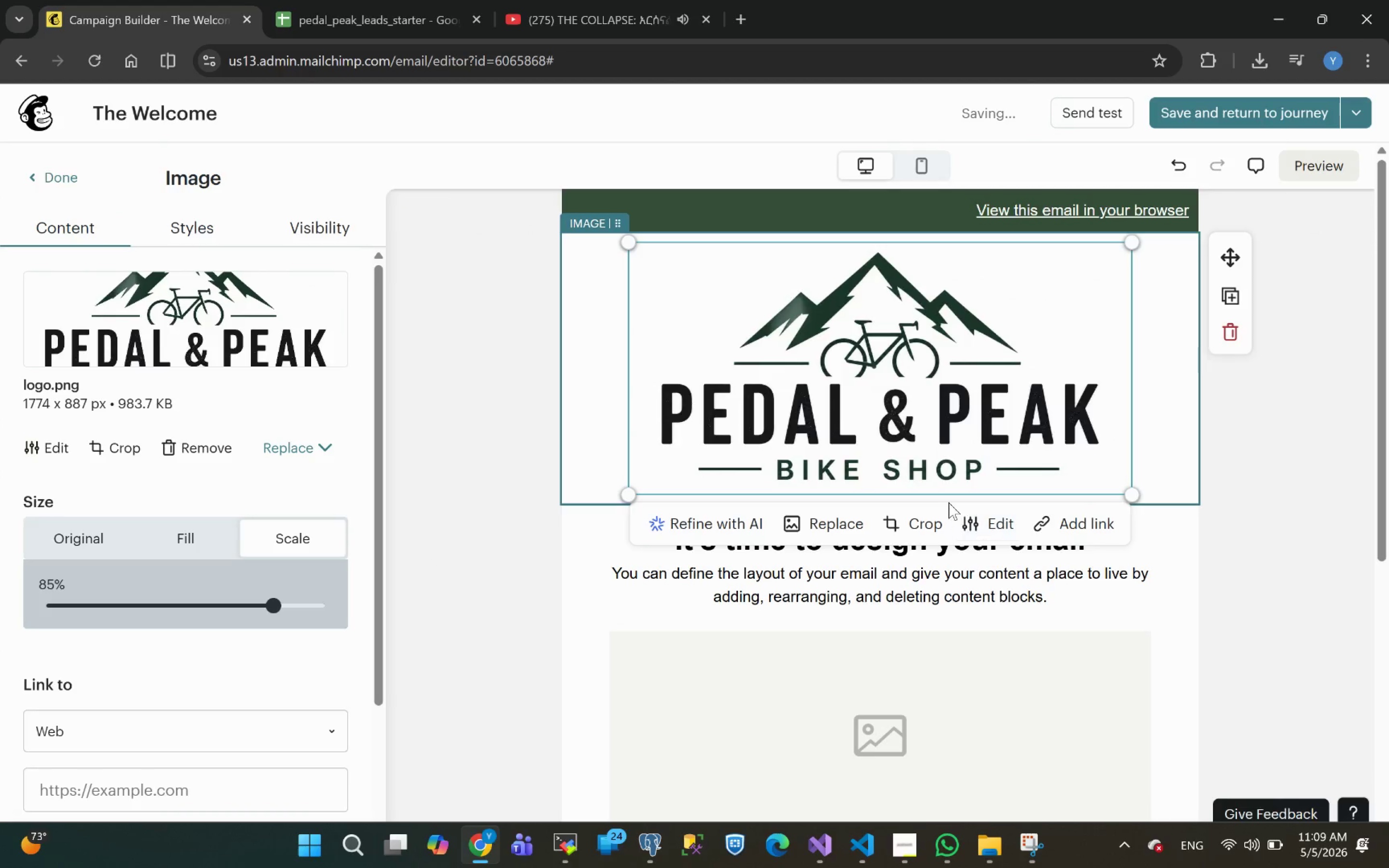 
left_click([177, 541])
 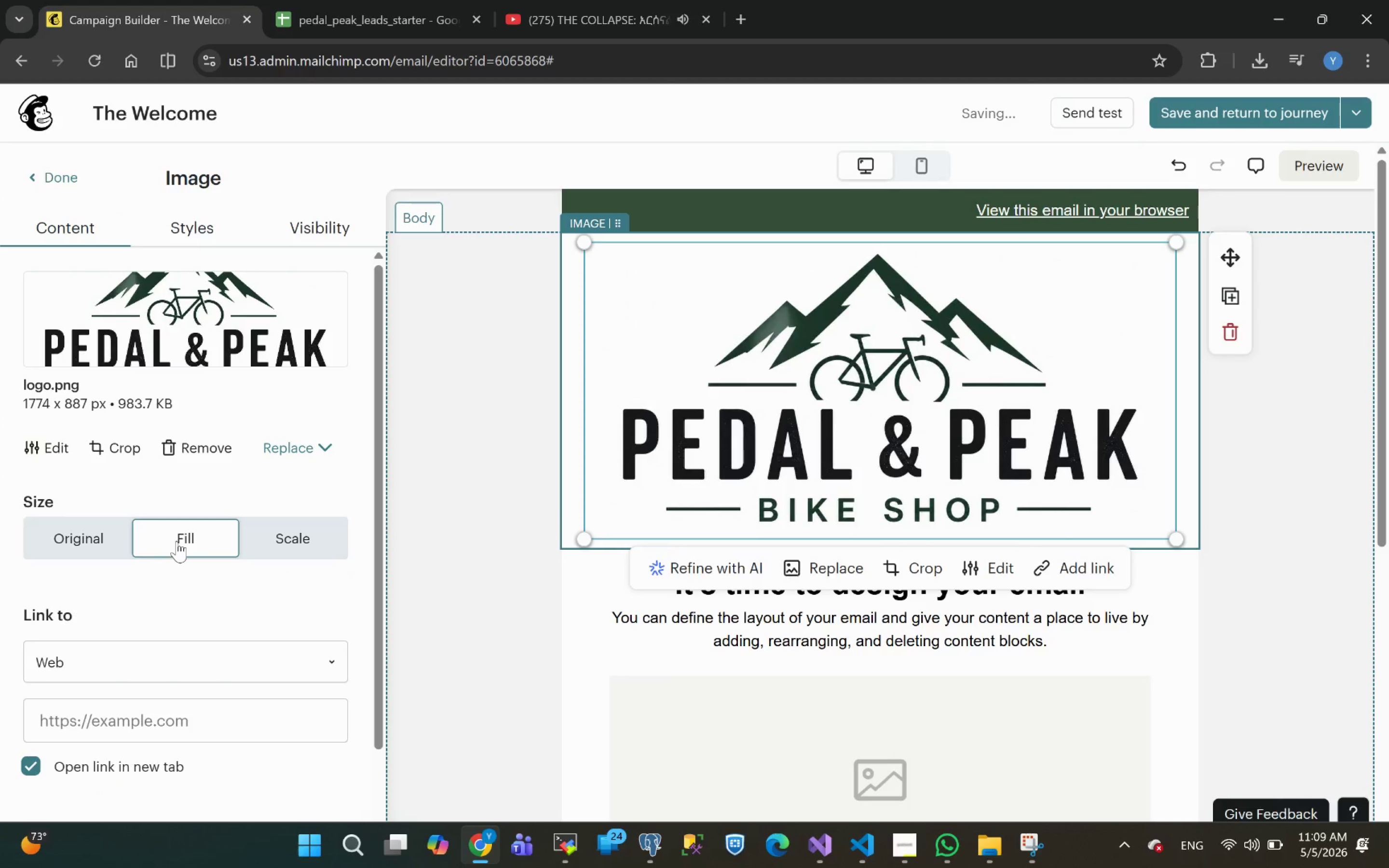 
mouse_move([248, 589])
 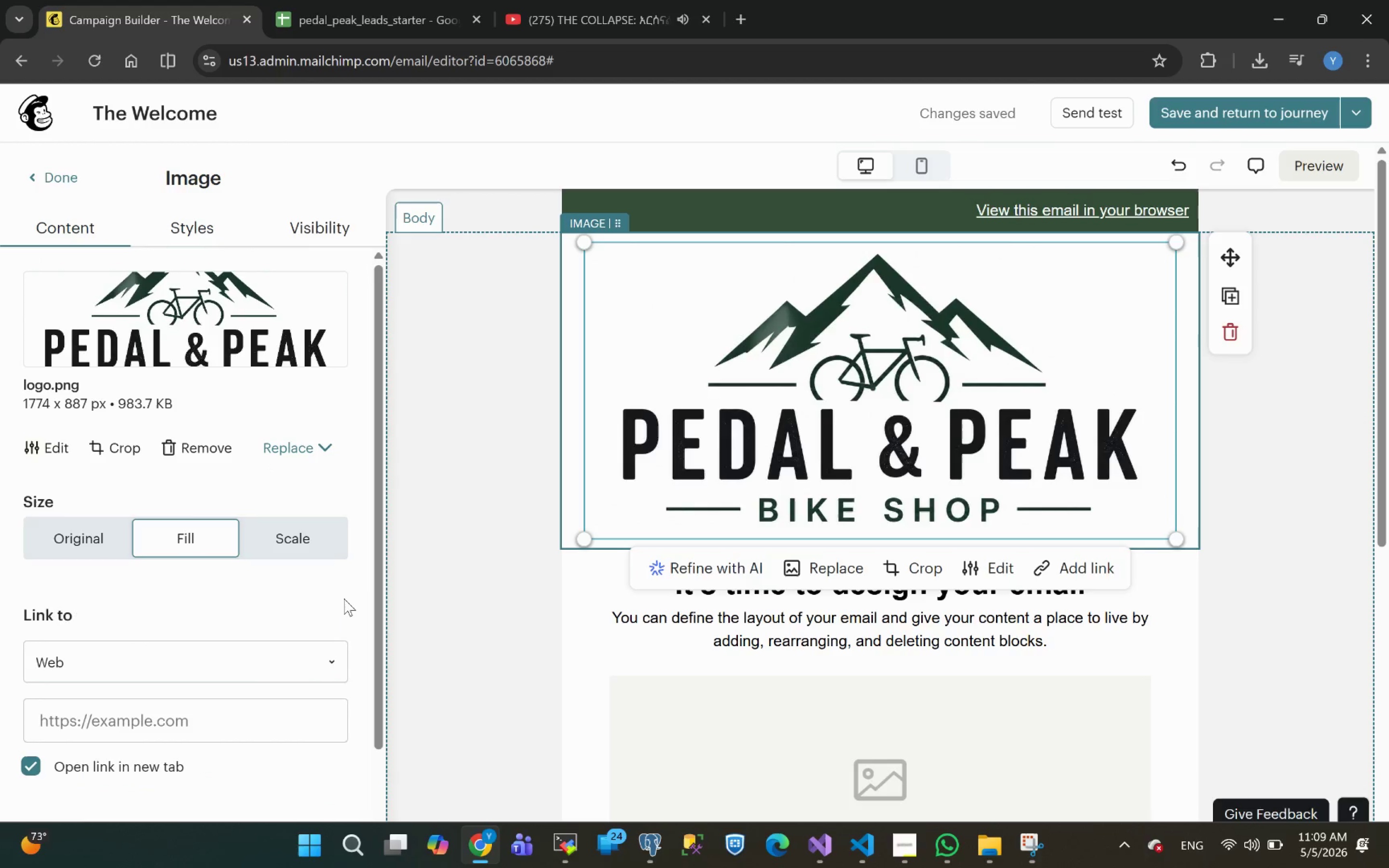 
wait(5.02)
 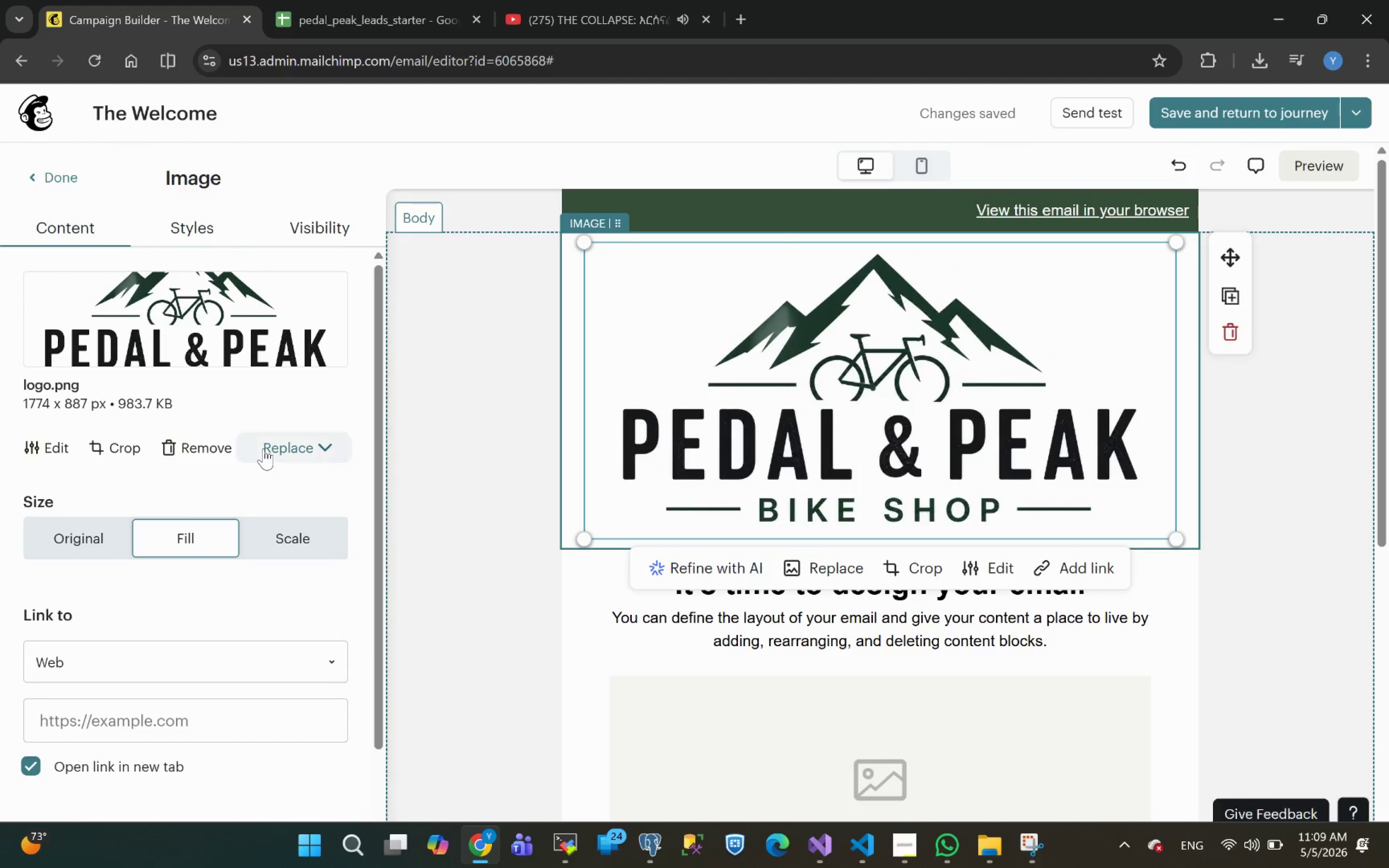 
left_click([200, 237])
 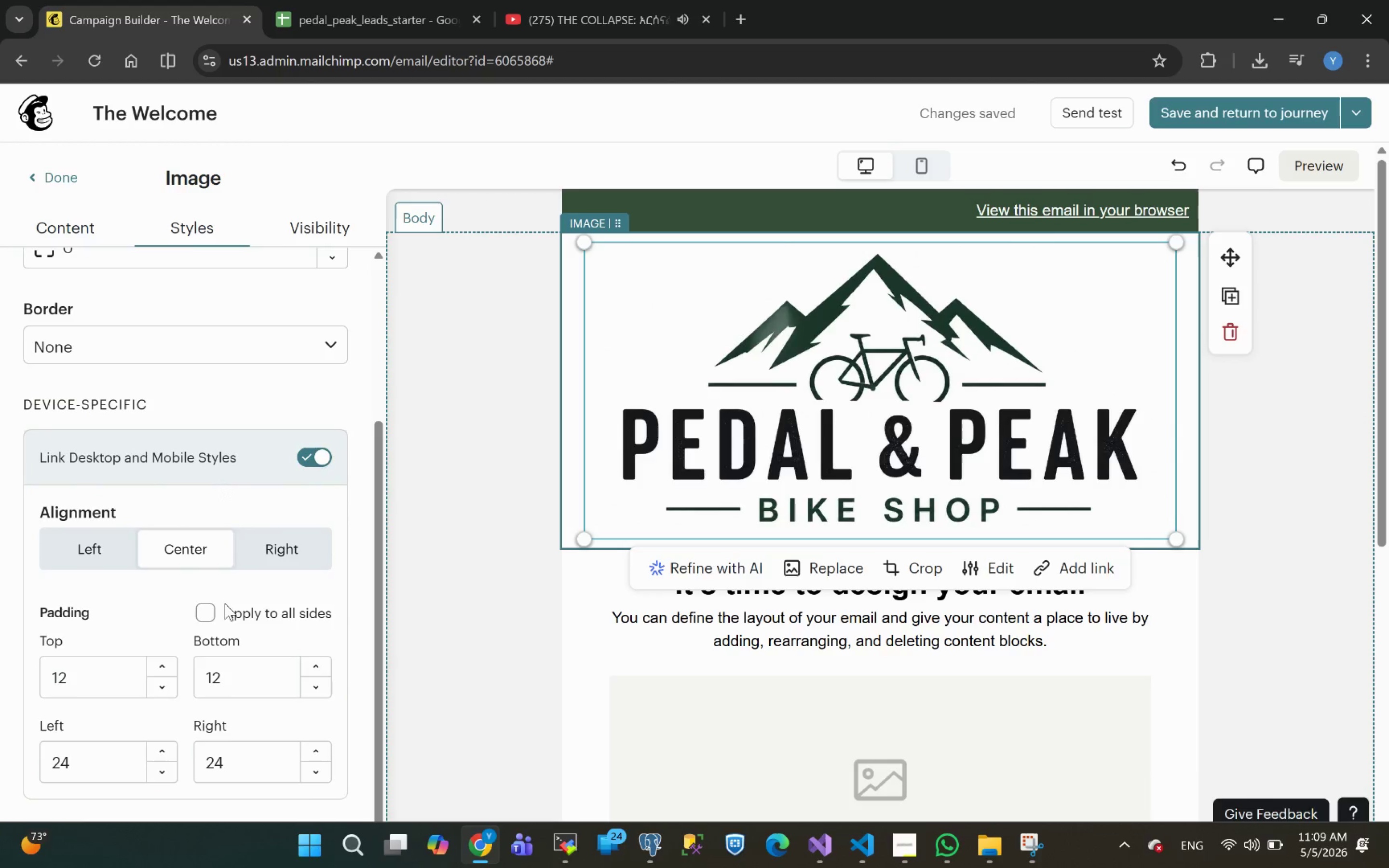 
left_click([210, 614])
 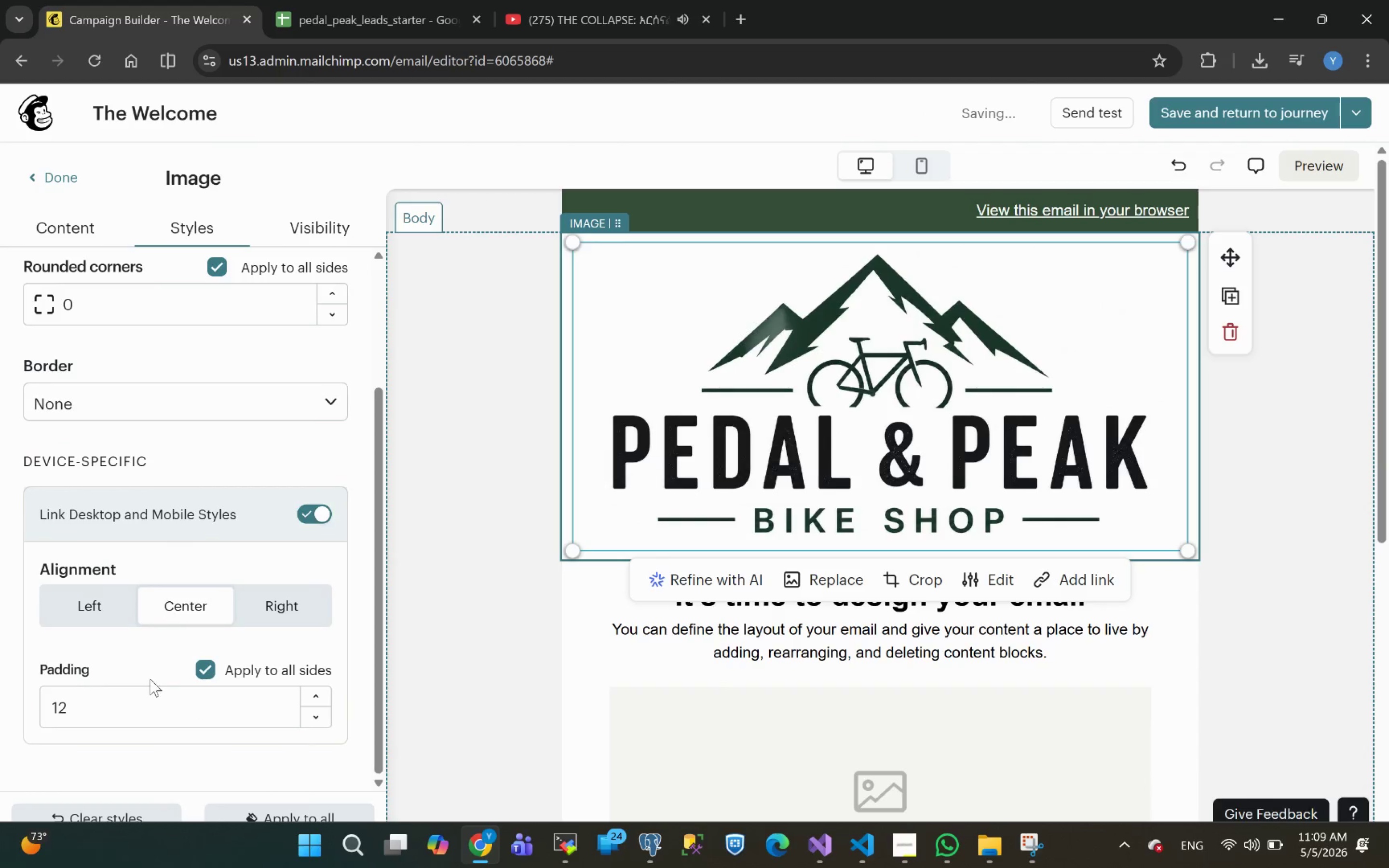 
left_click_drag(start_coordinate=[122, 709], to_coordinate=[0, 750])
 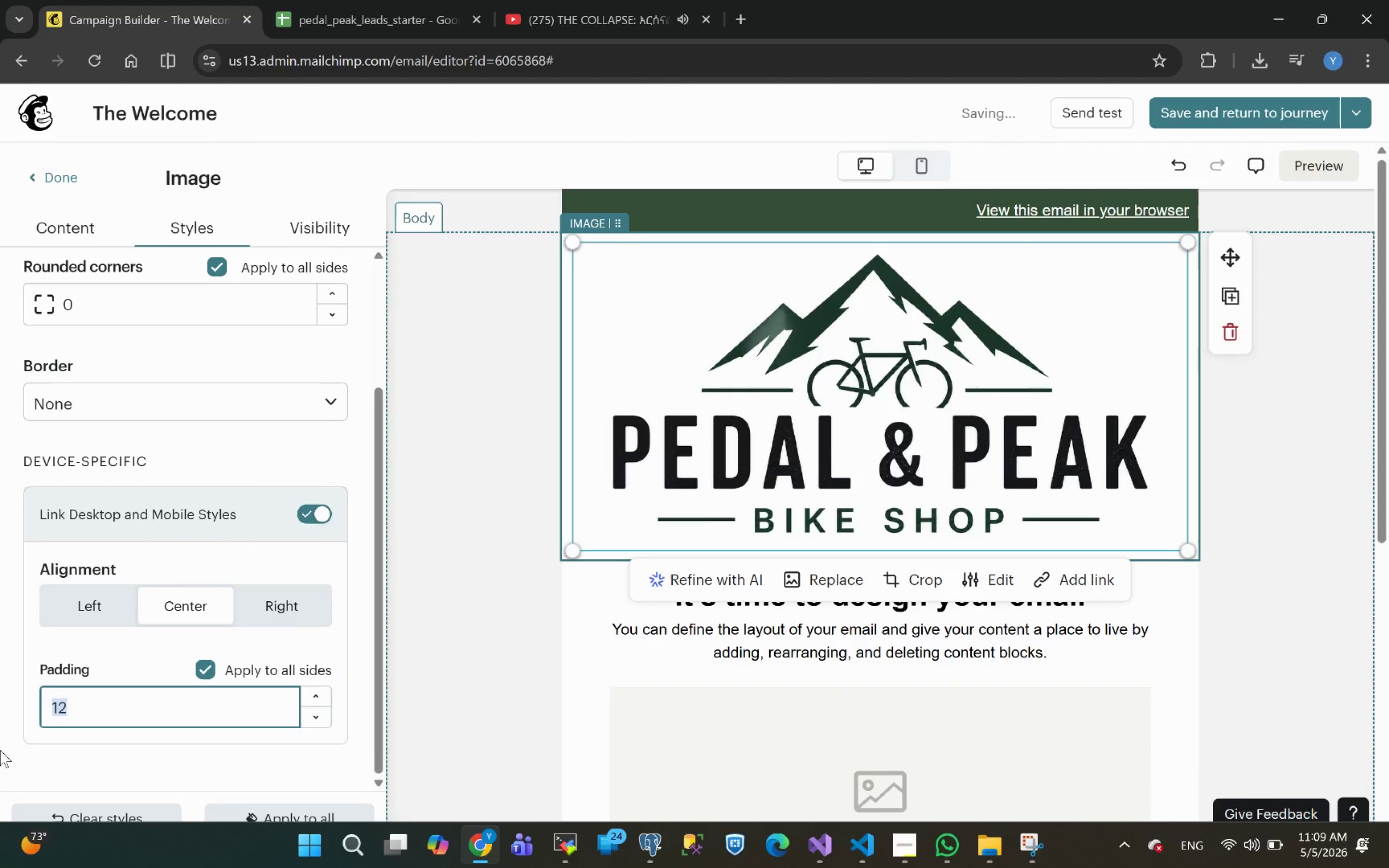 
key(0)
 